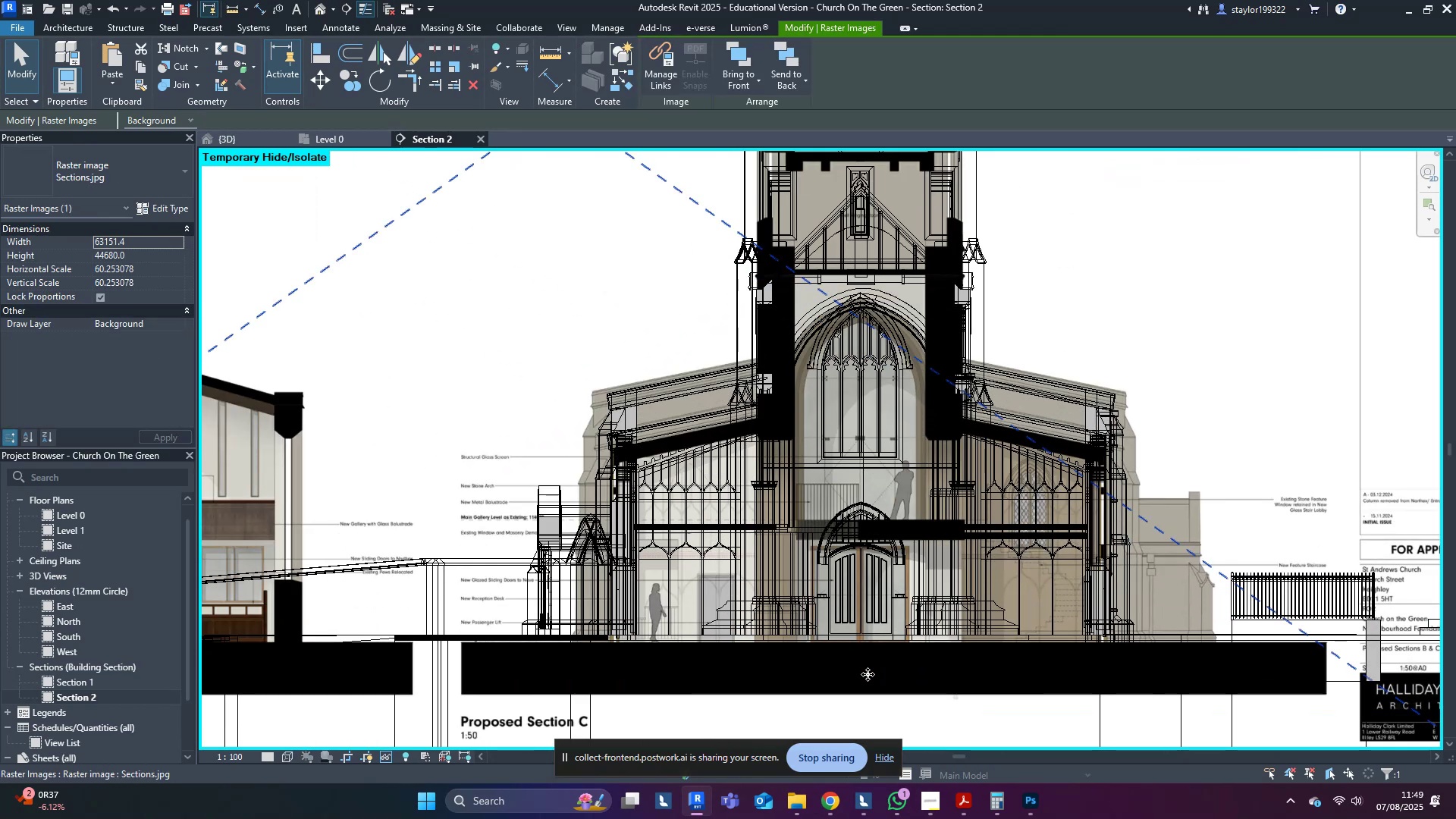 
key(Shift+ArrowUp)
 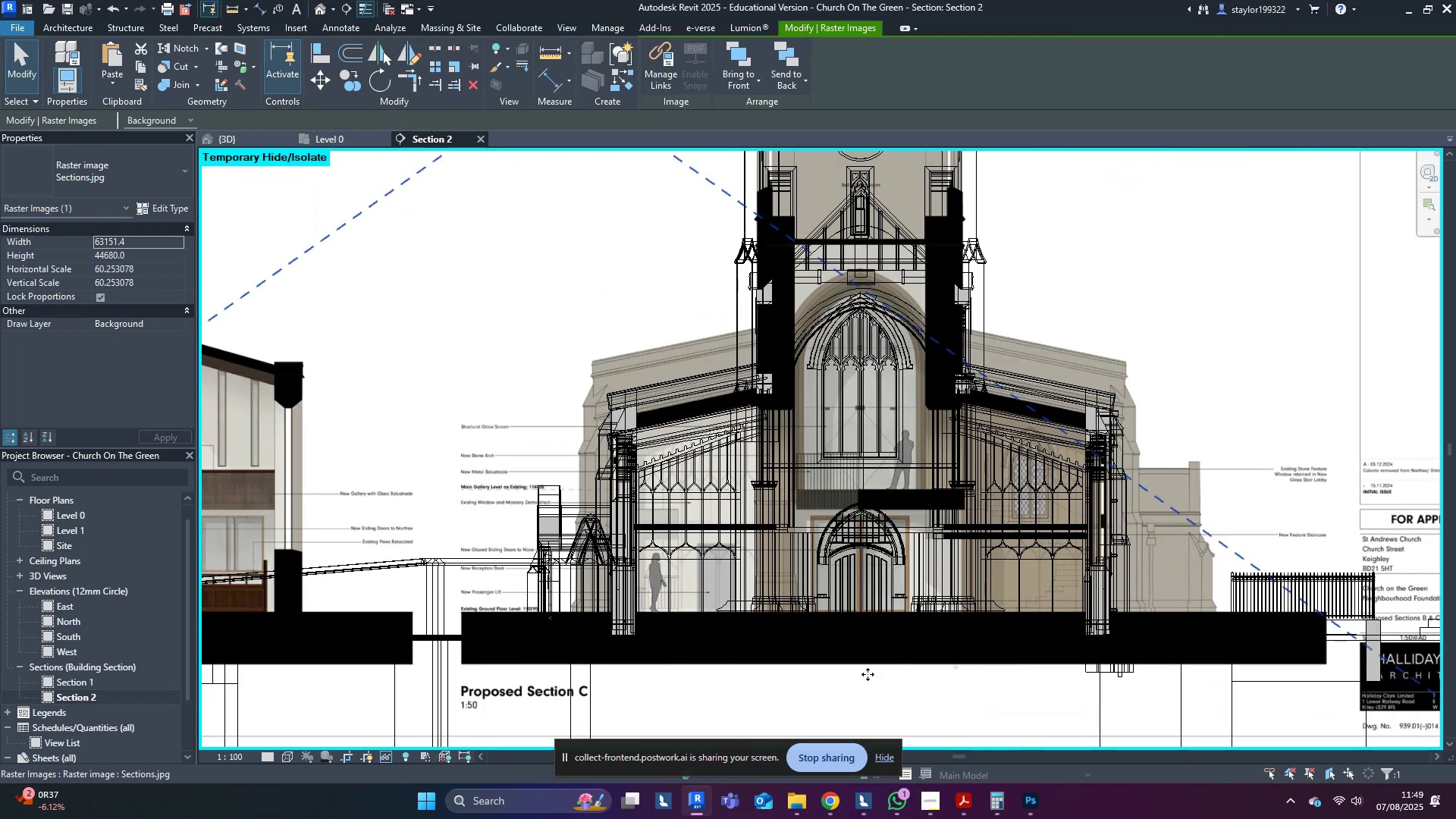 
key(ArrowDown)
 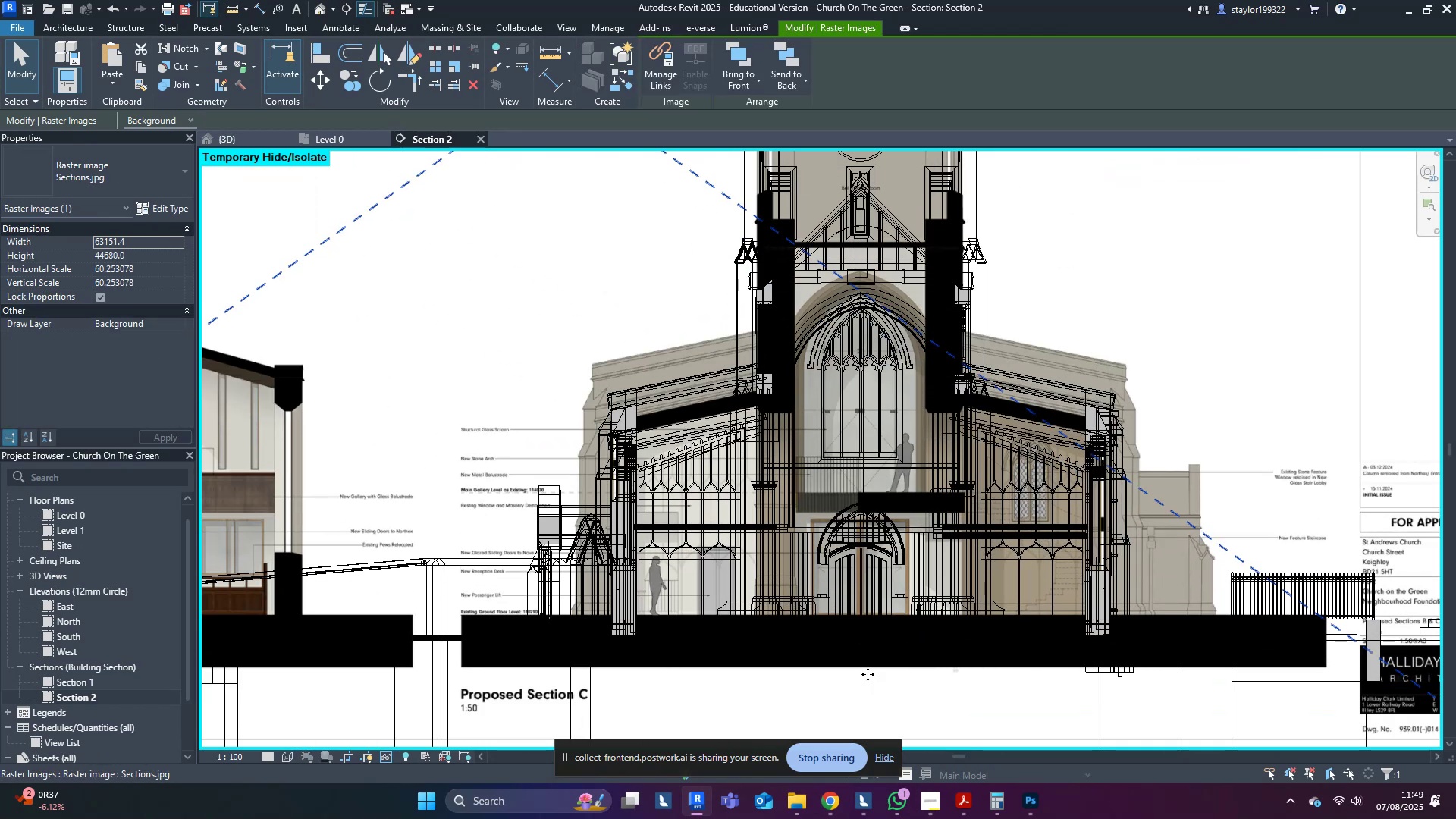 
key(Shift+ArrowDown)
 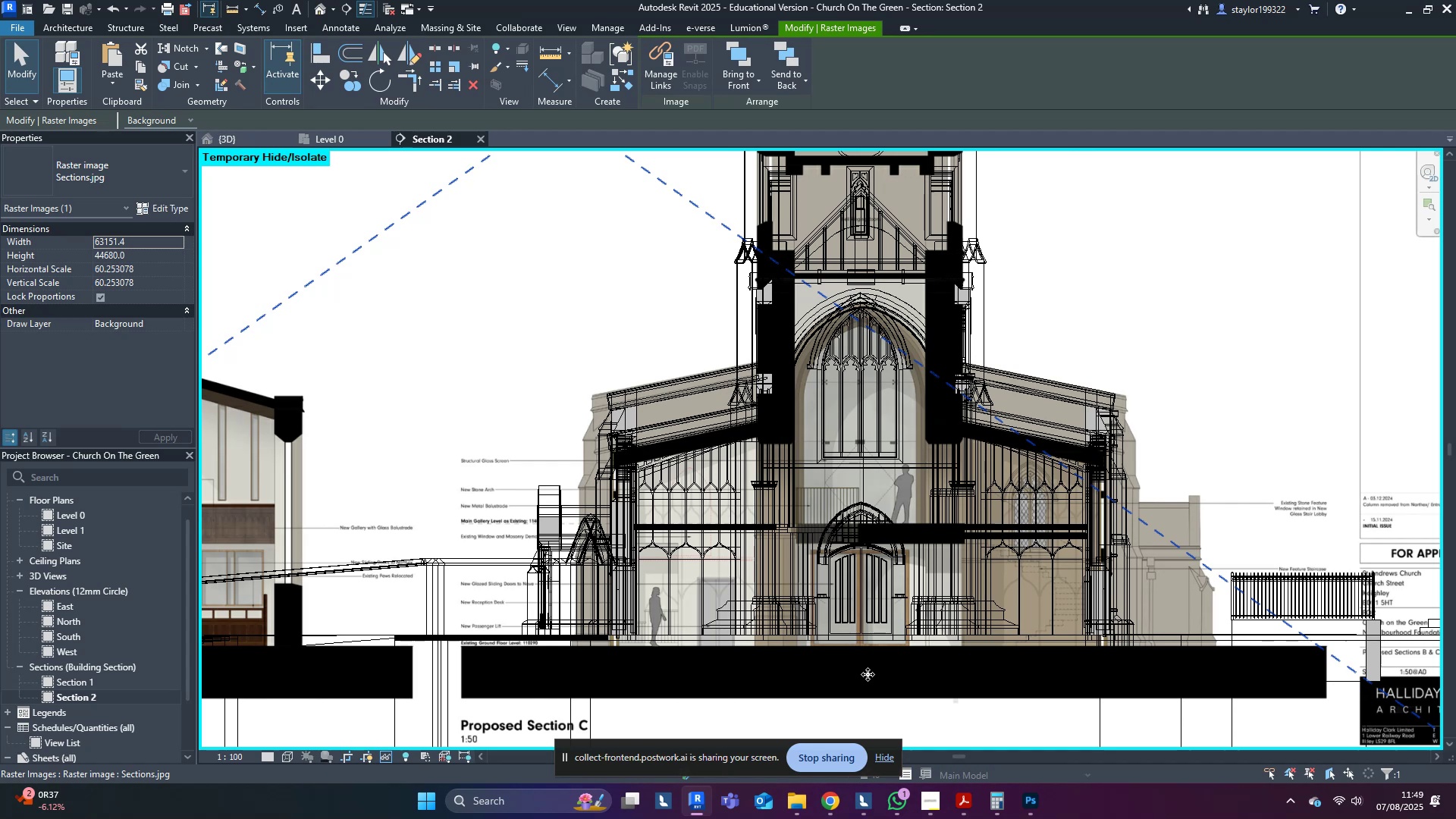 
type(sd)
 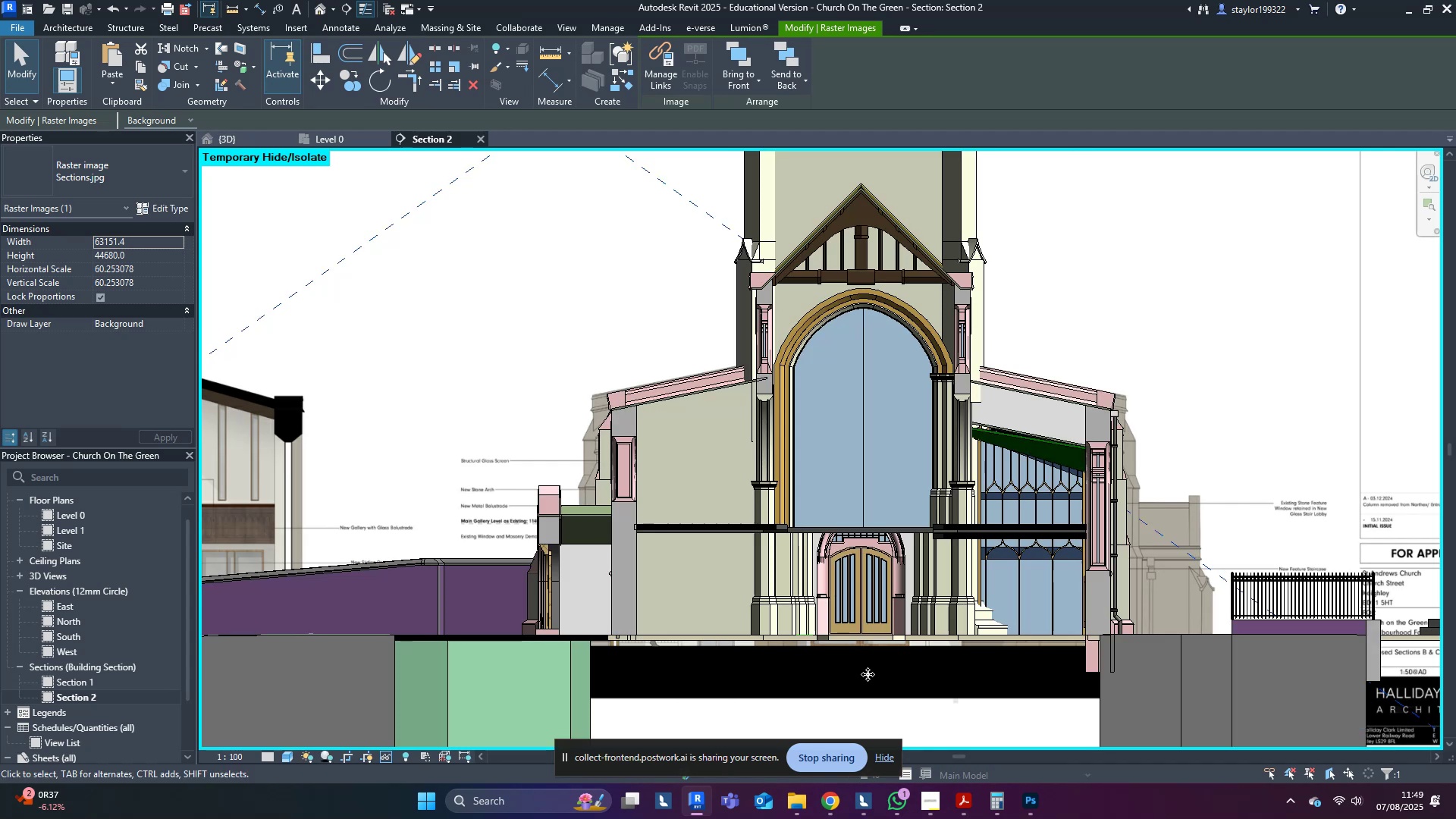 
key(ArrowUp)
 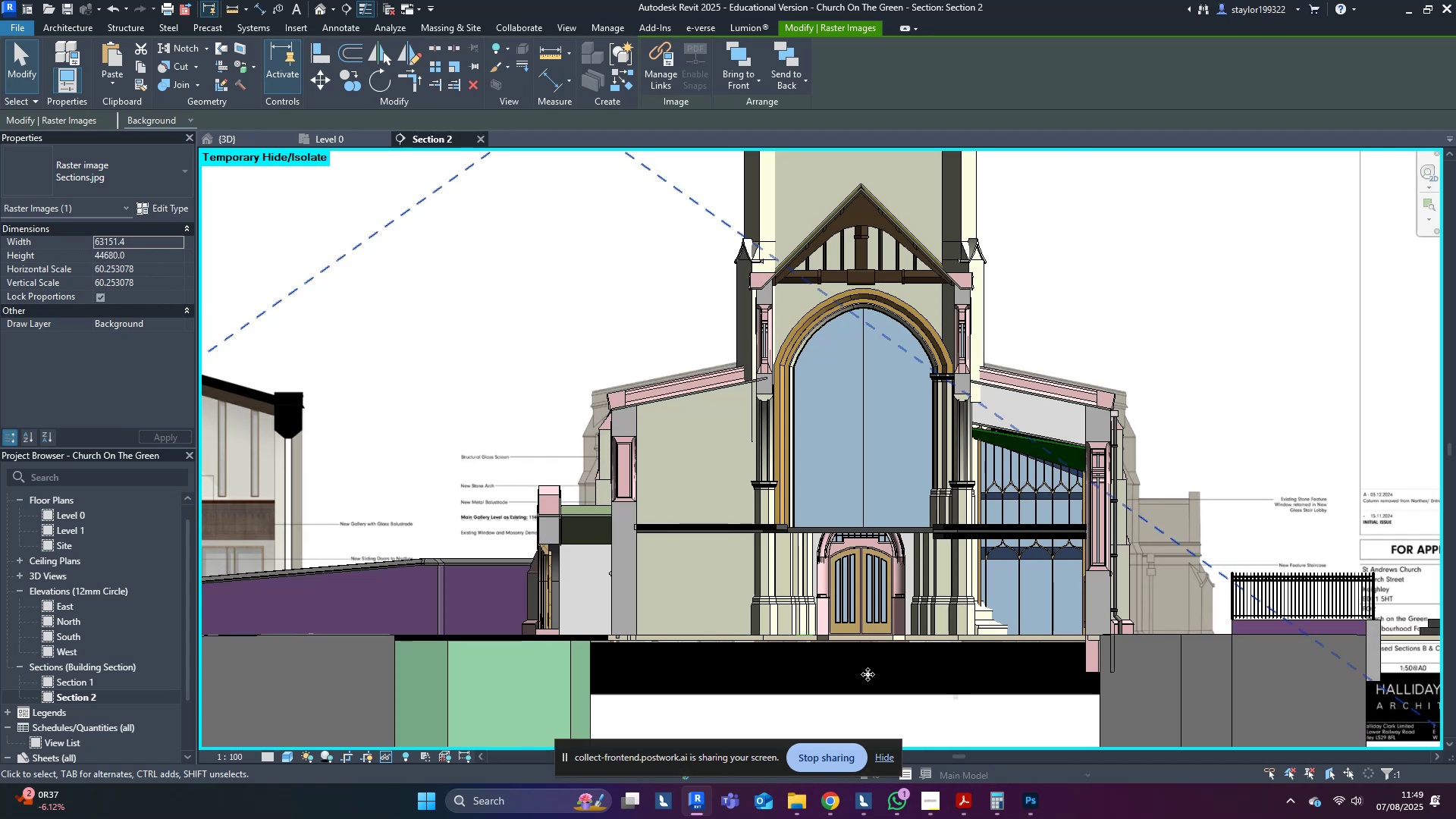 
key(ArrowUp)
 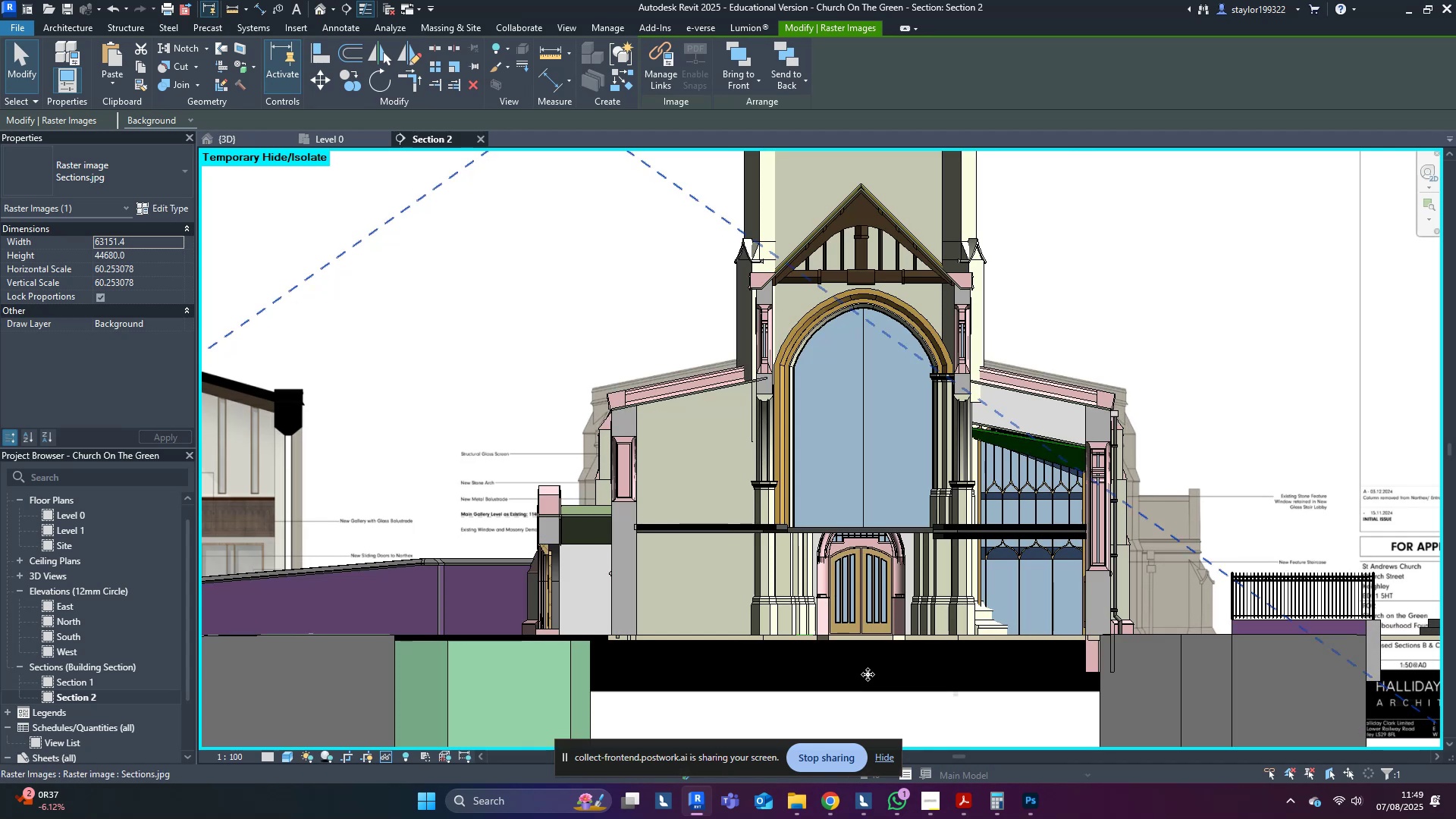 
type(wf)
 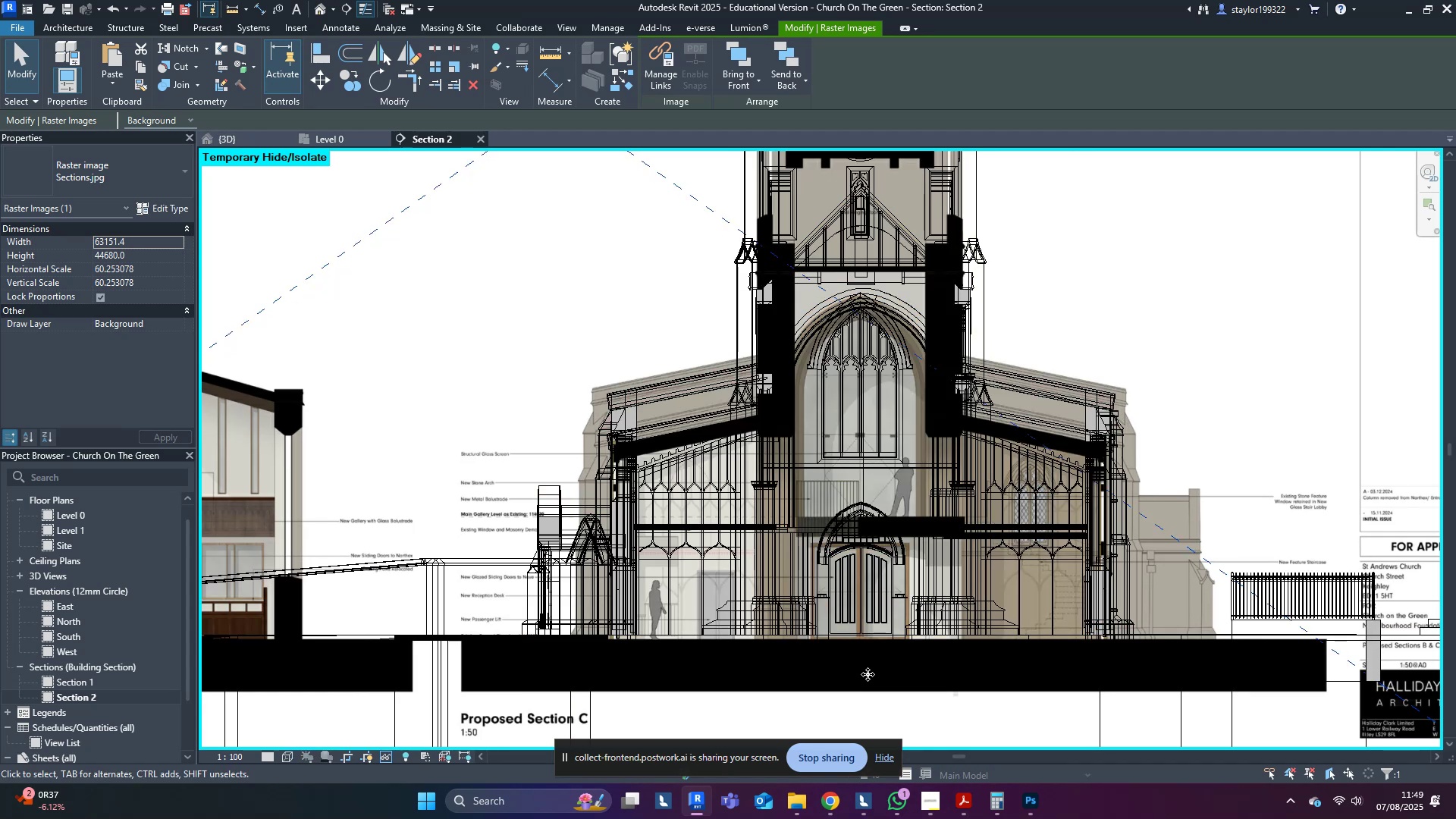 
key(ArrowUp)
 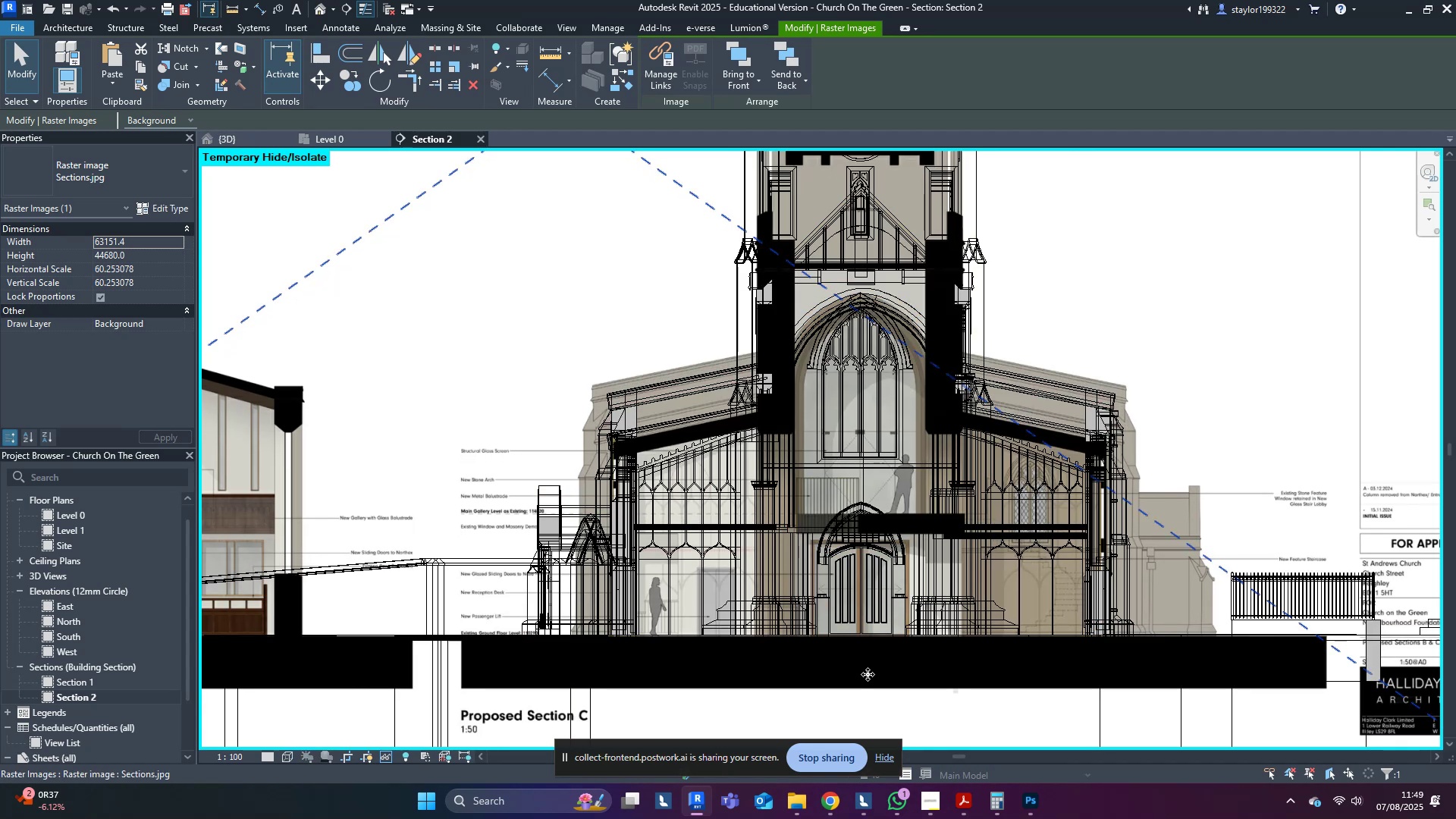 
key(ArrowDown)
 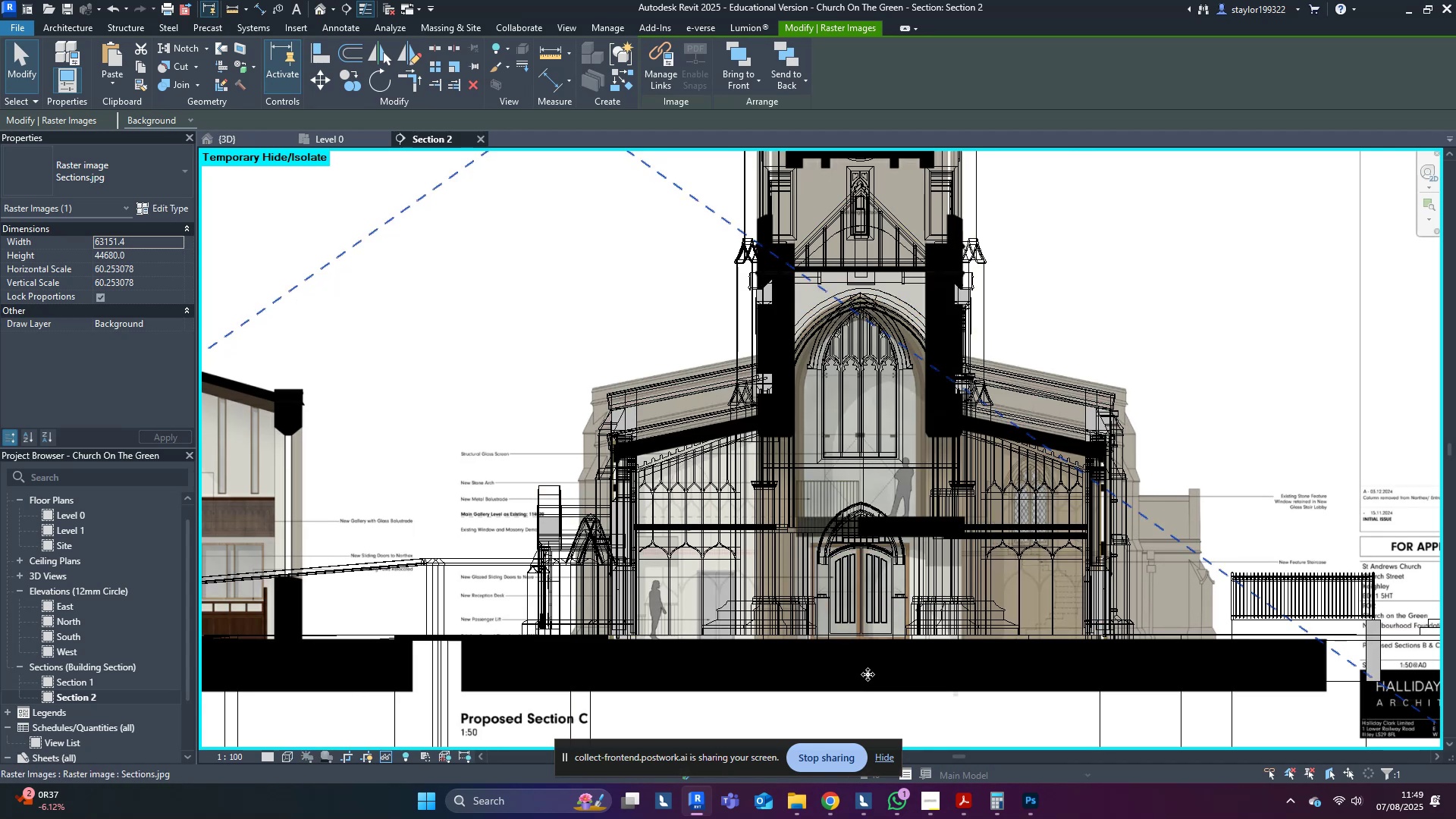 
key(ArrowDown)
 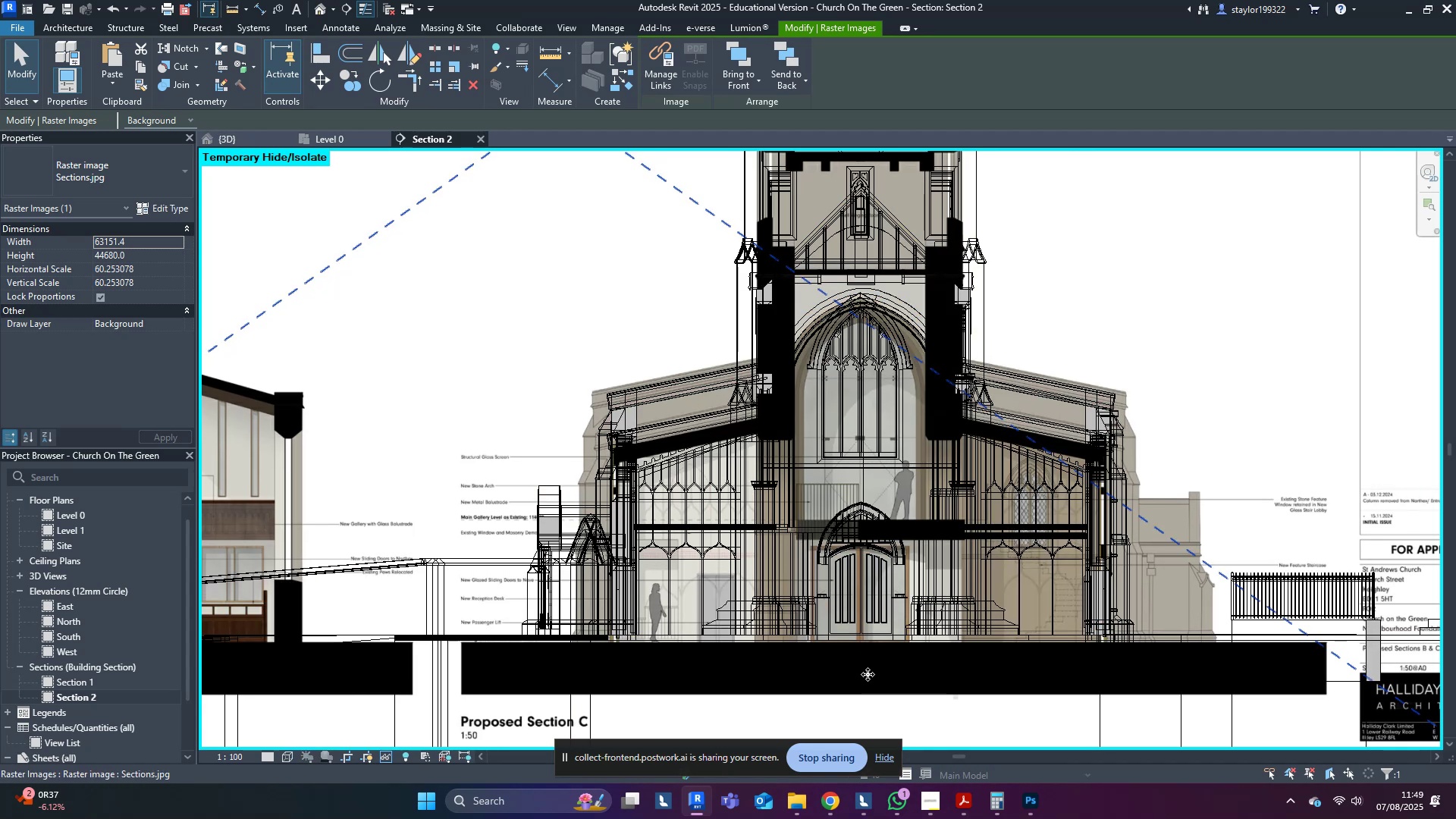 
key(ArrowDown)
 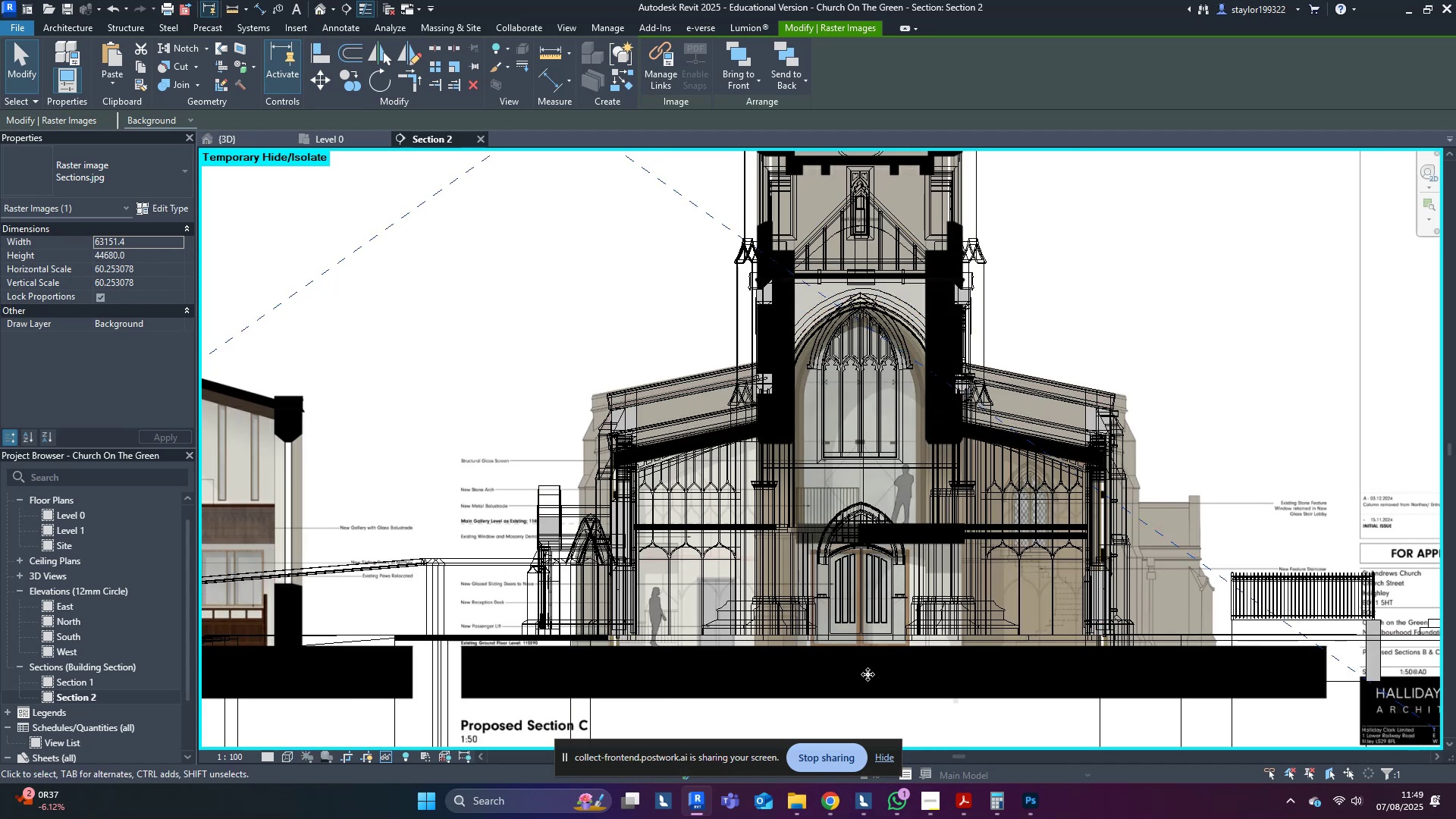 
key(ArrowUp)
 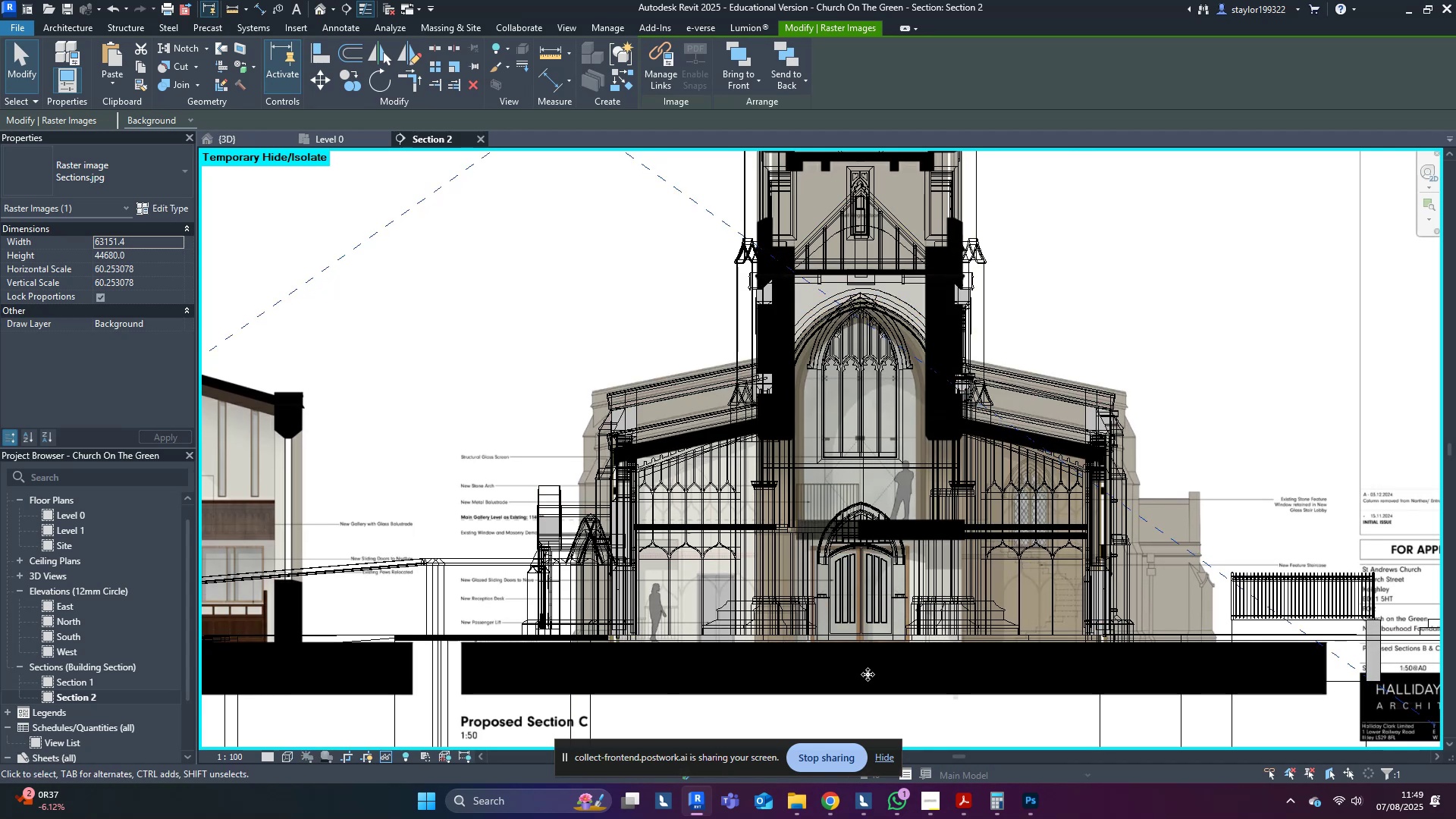 
key(ArrowUp)
 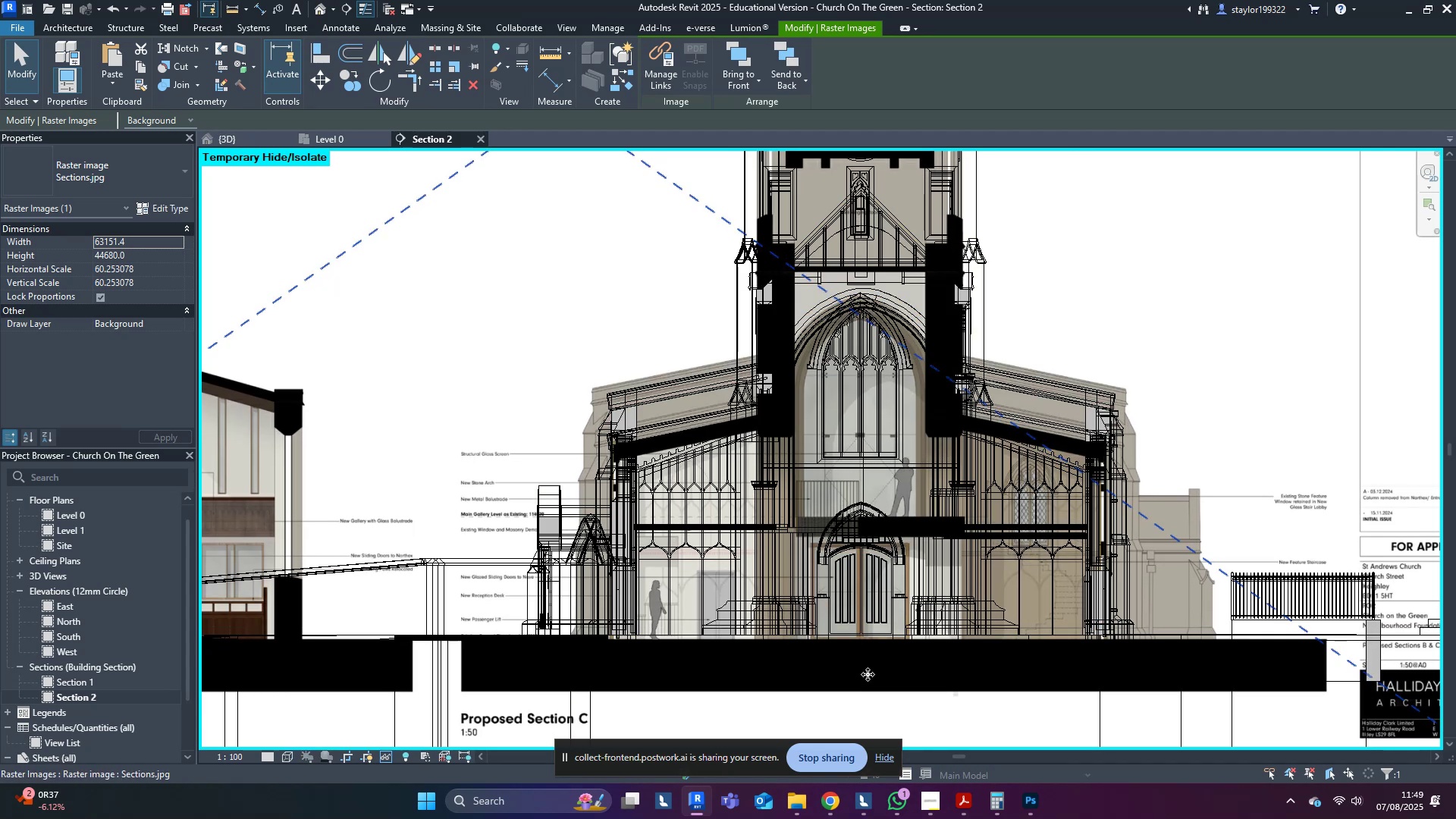 
key(ArrowUp)
 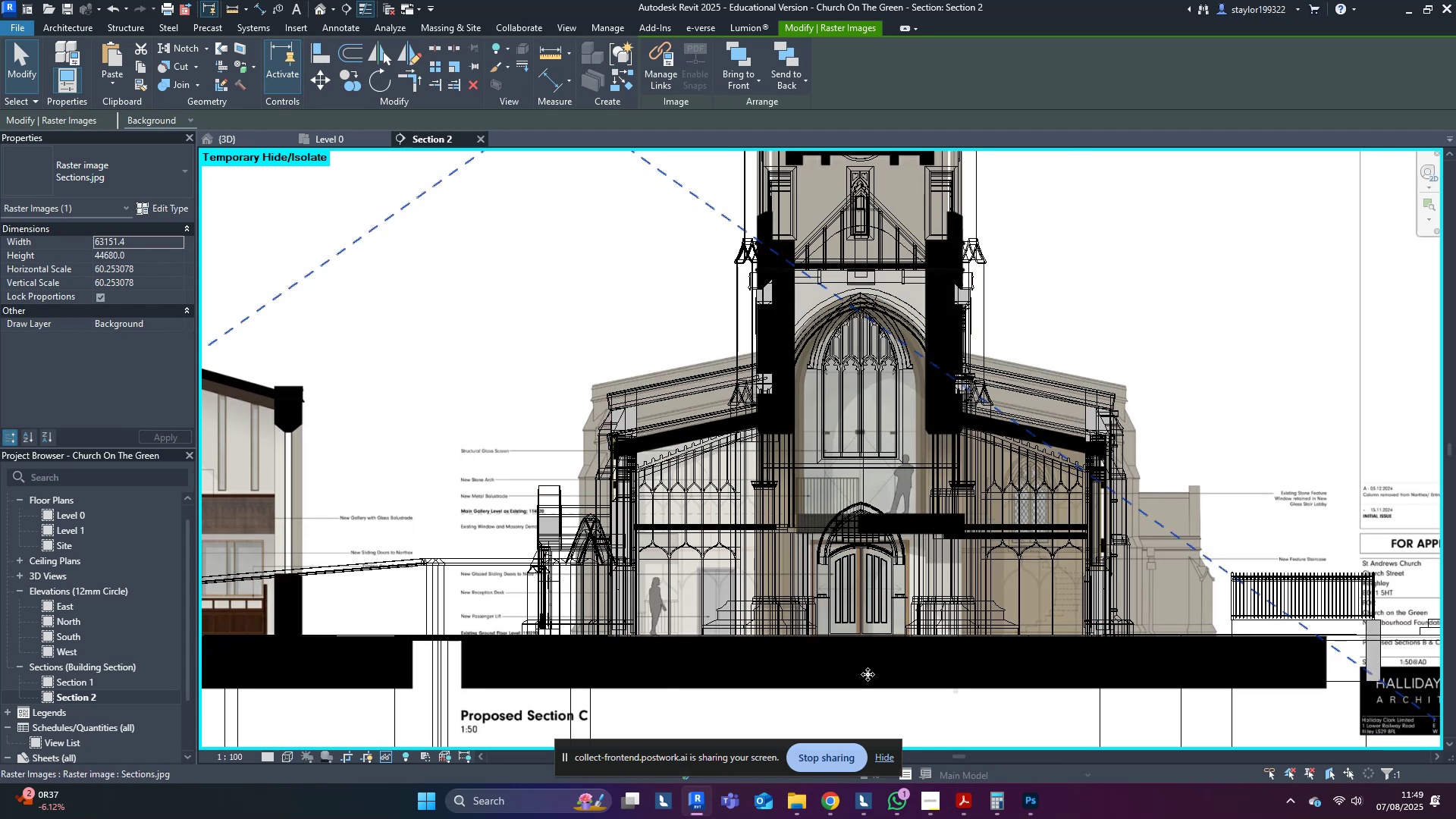 
key(ArrowUp)
 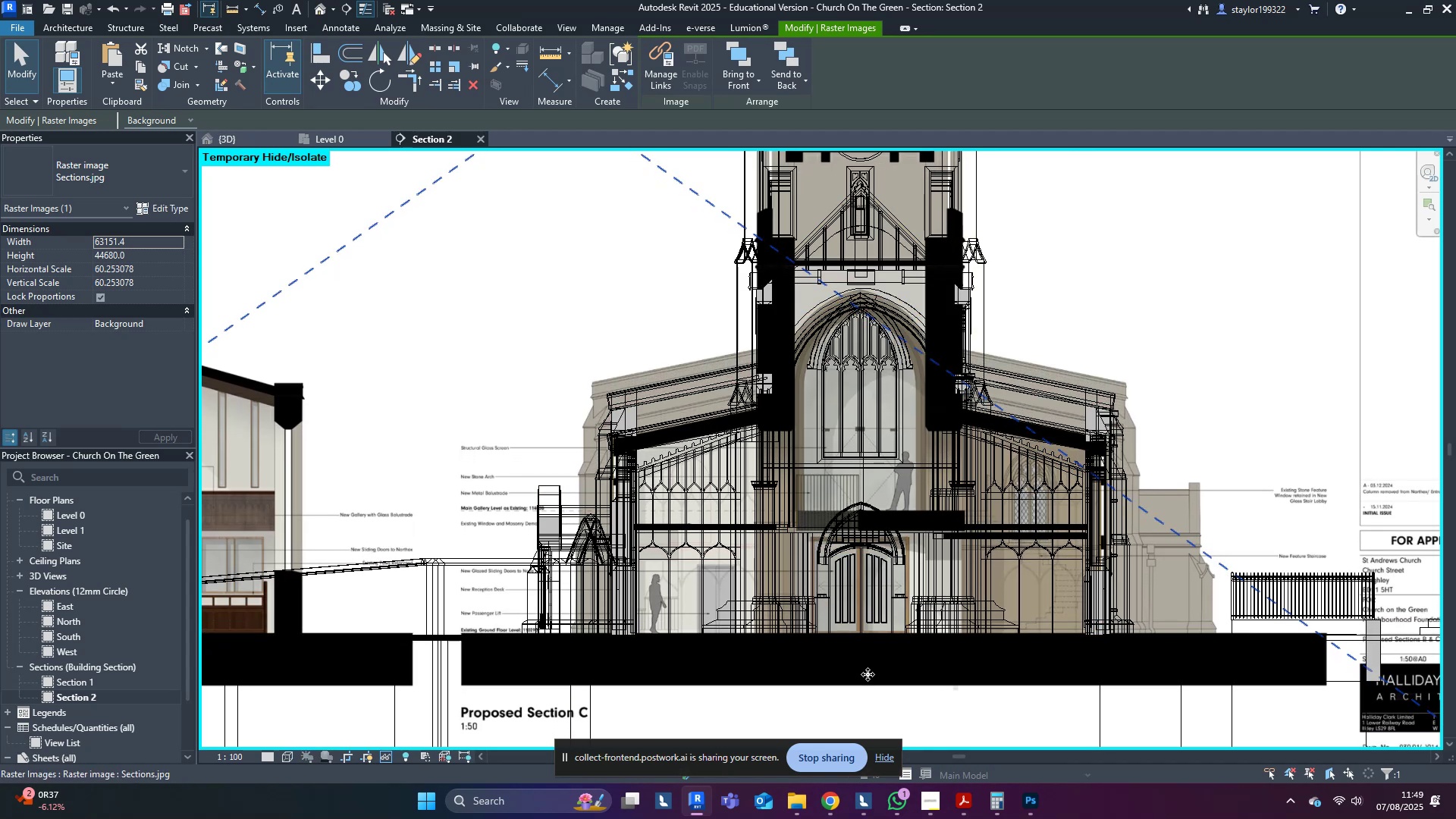 
key(ArrowDown)
 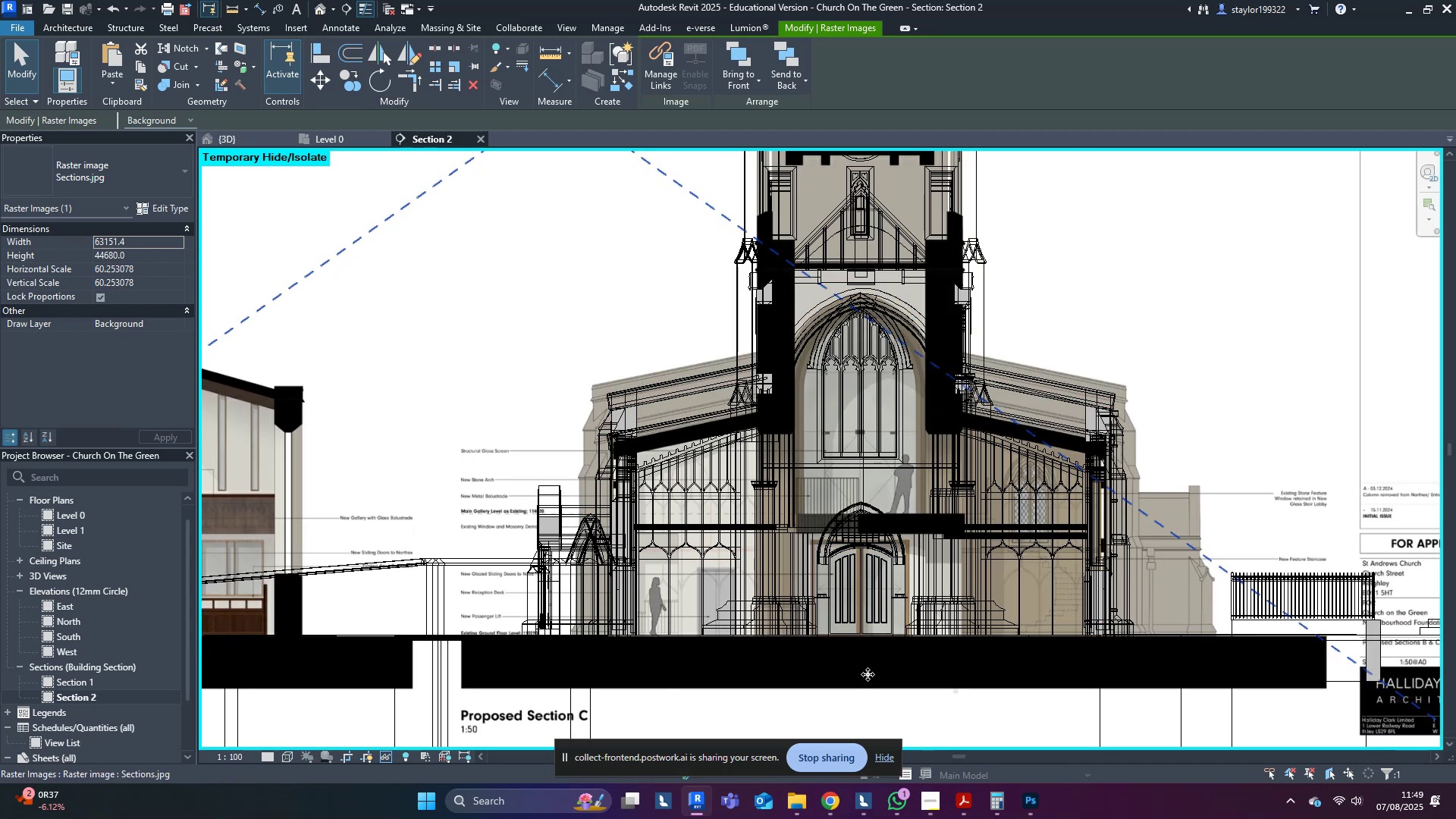 
key(ArrowUp)
 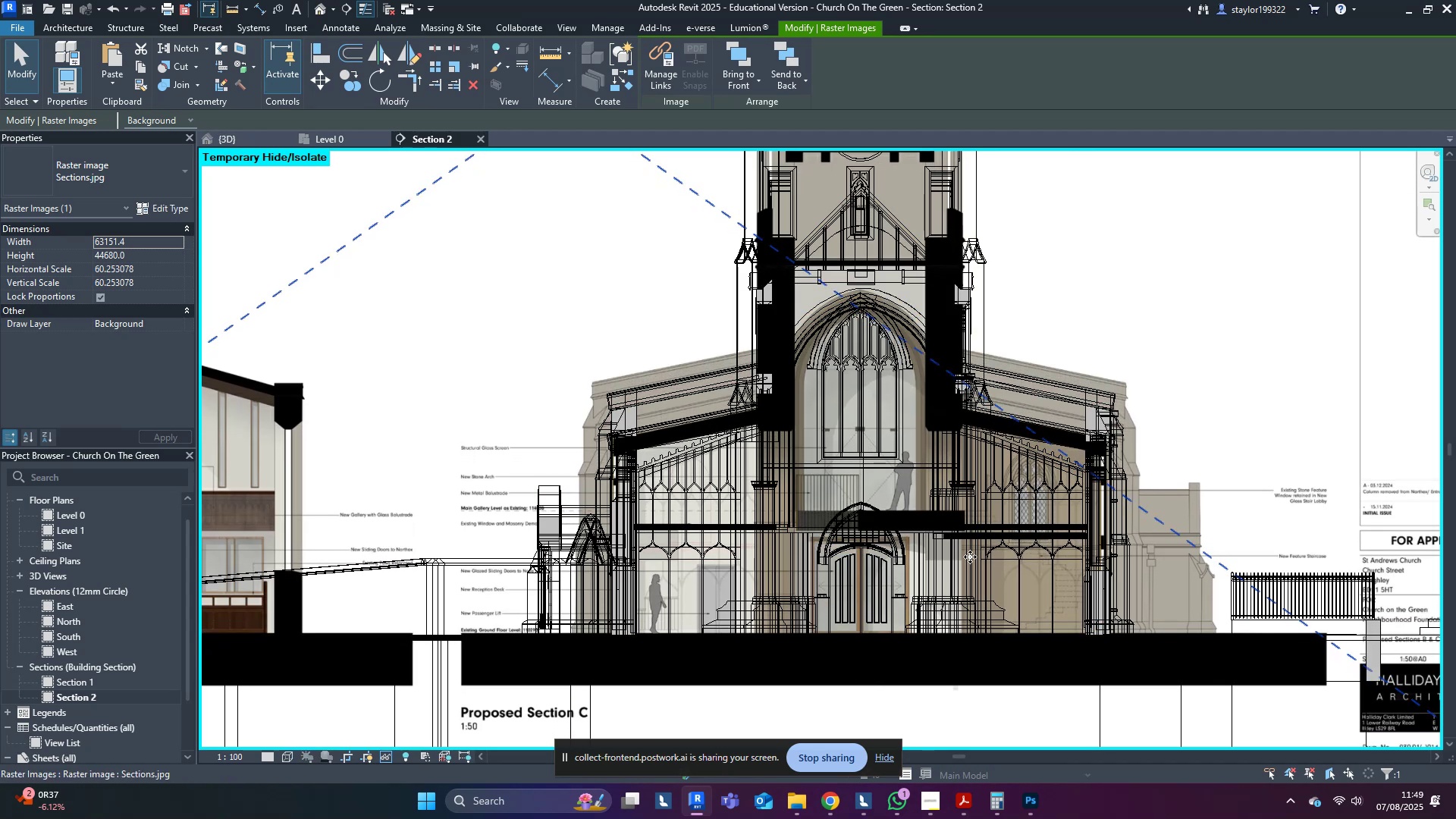 
type(re)
 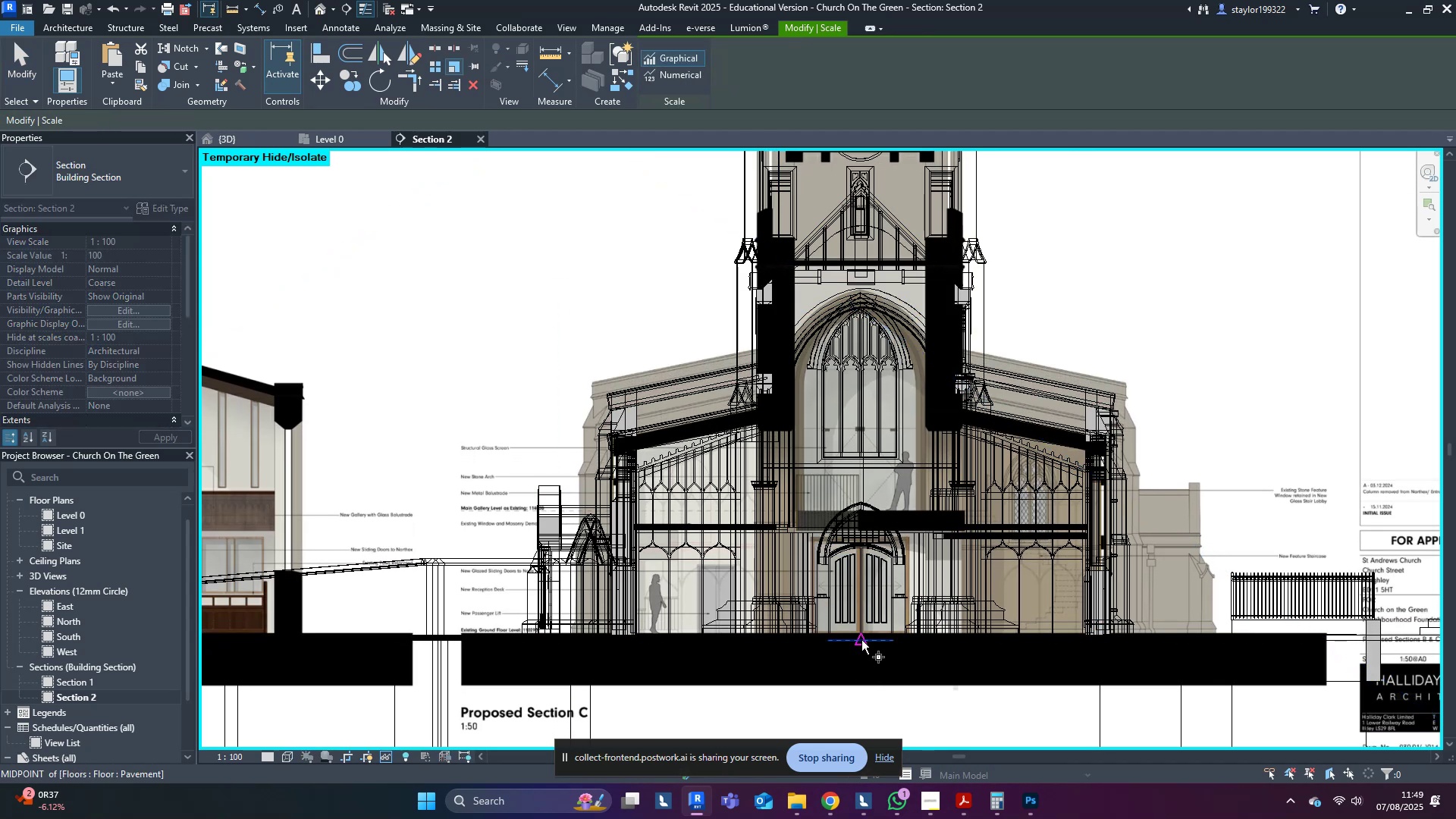 
left_click([861, 633])
 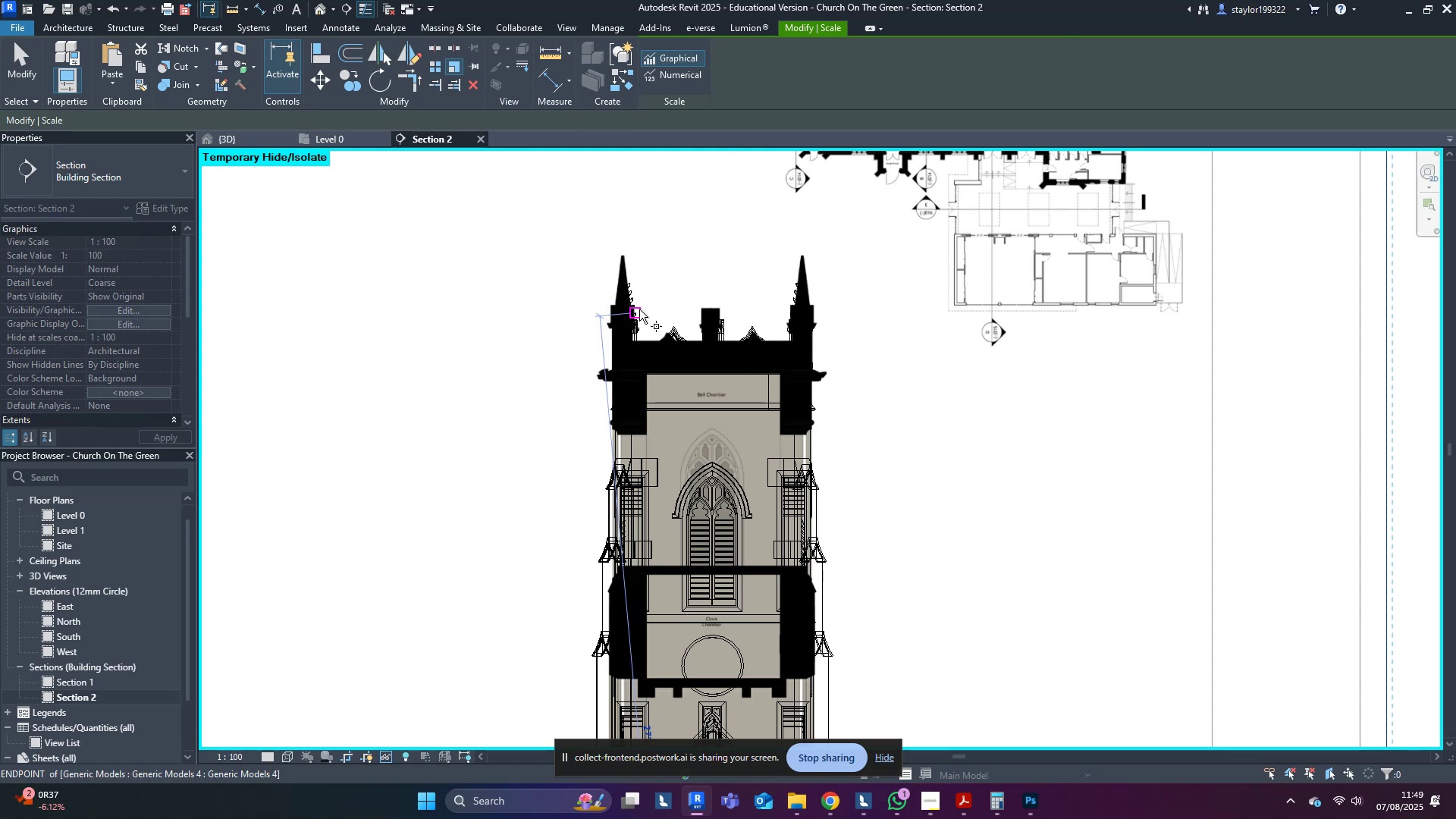 
scroll: coordinate [787, 535], scroll_direction: up, amount: 5.0
 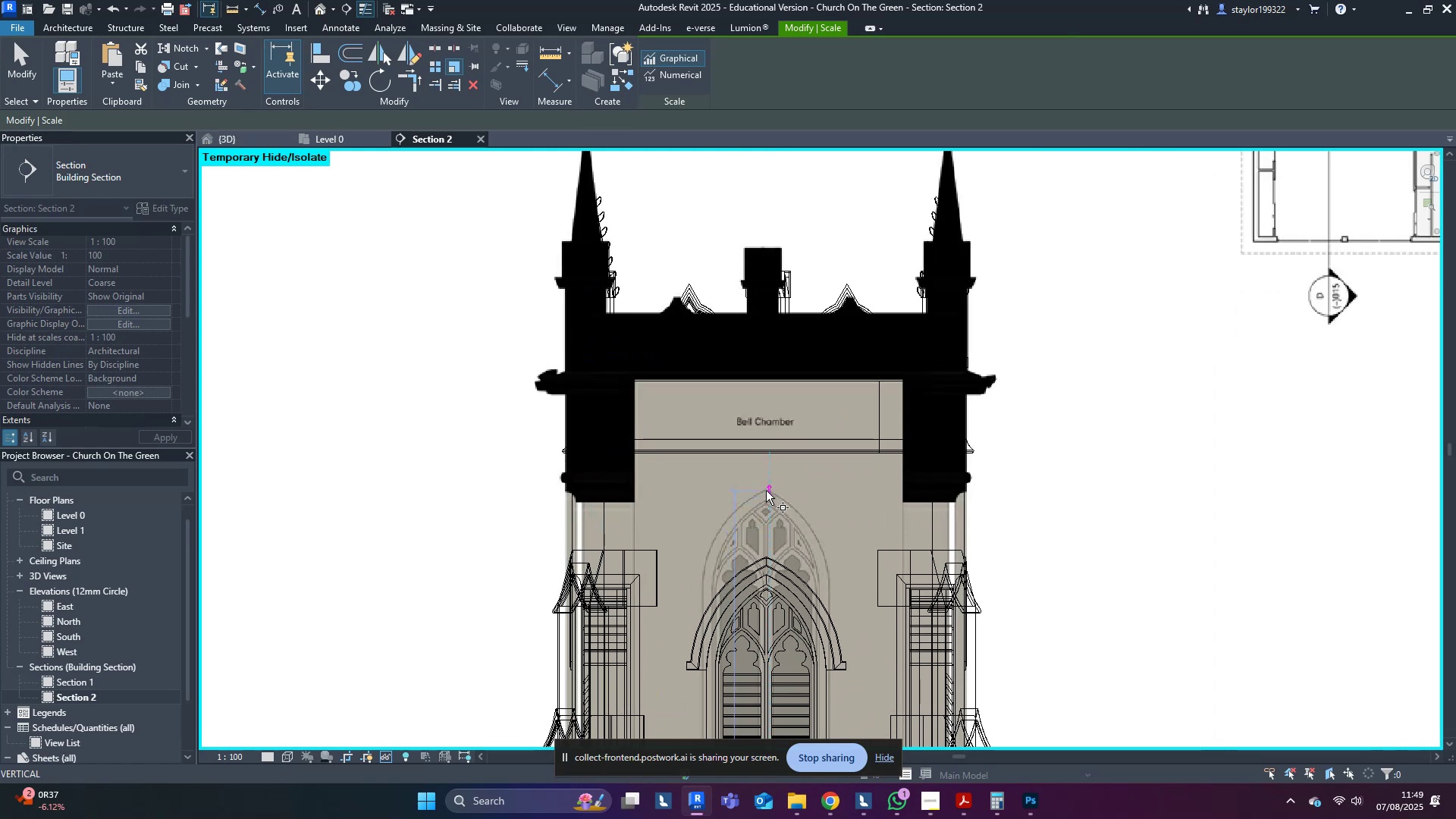 
left_click([767, 490])
 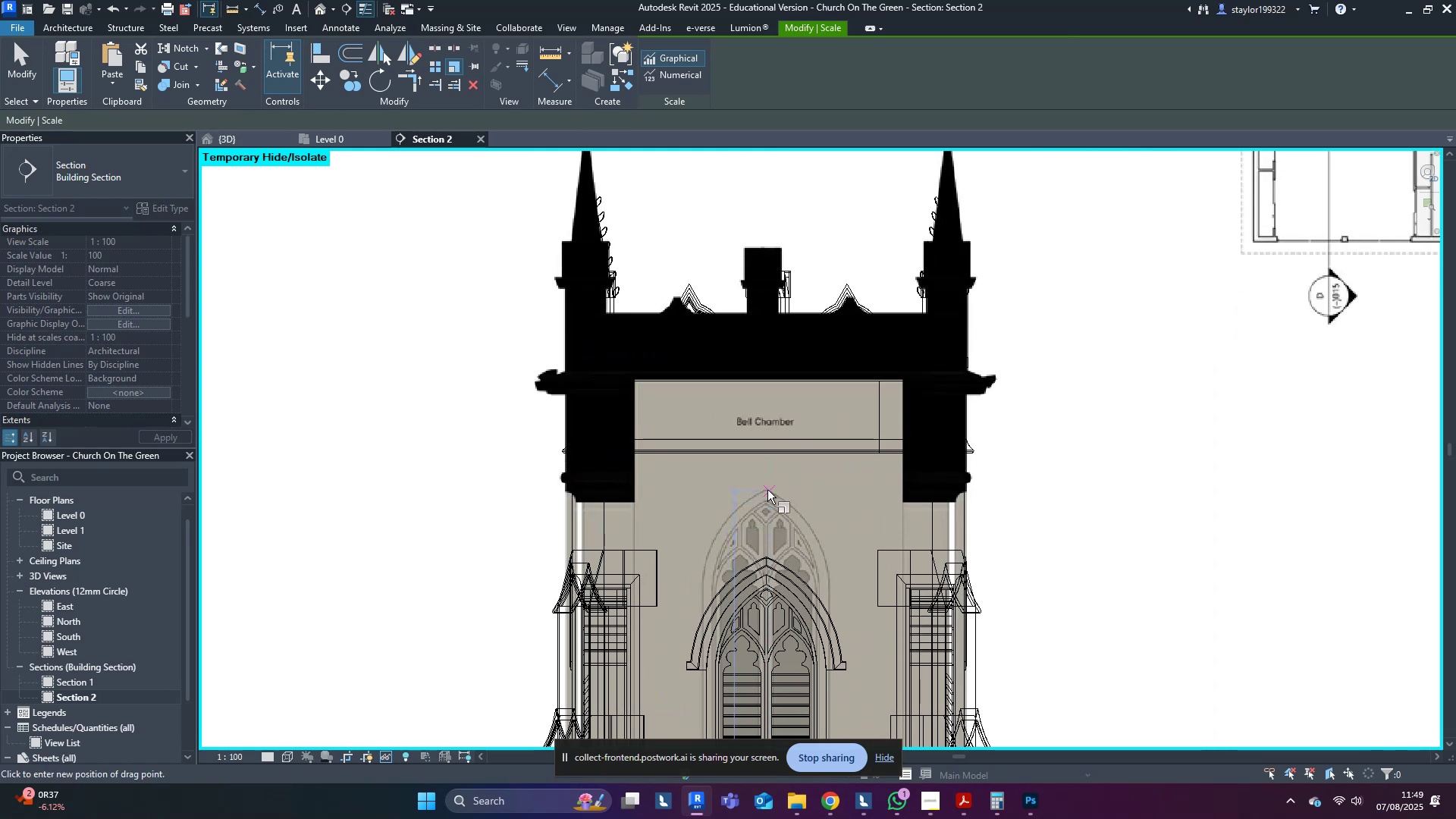 
scroll: coordinate [767, 490], scroll_direction: up, amount: 4.0
 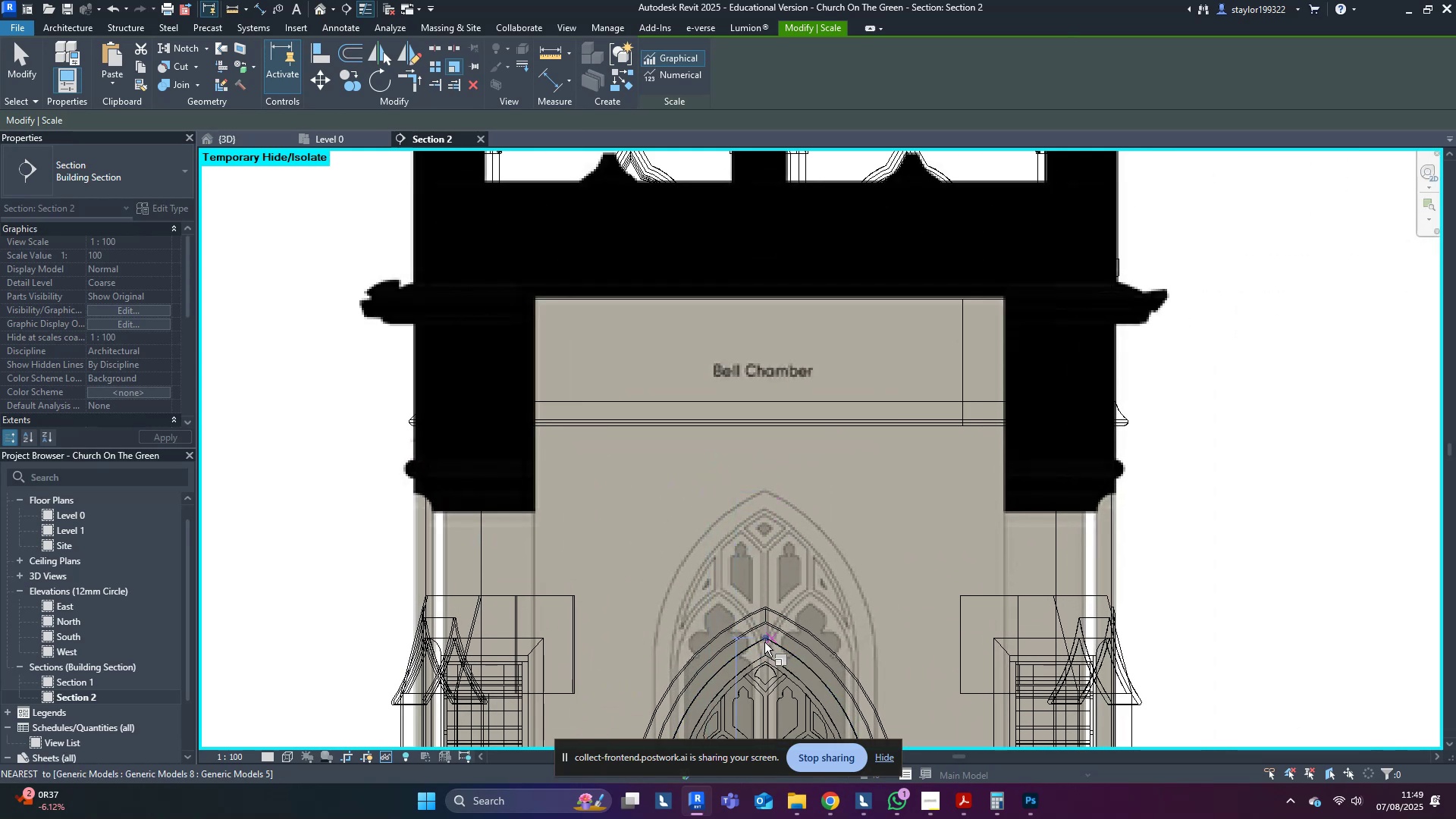 
scroll: coordinate [1010, 516], scroll_direction: down, amount: 8.0
 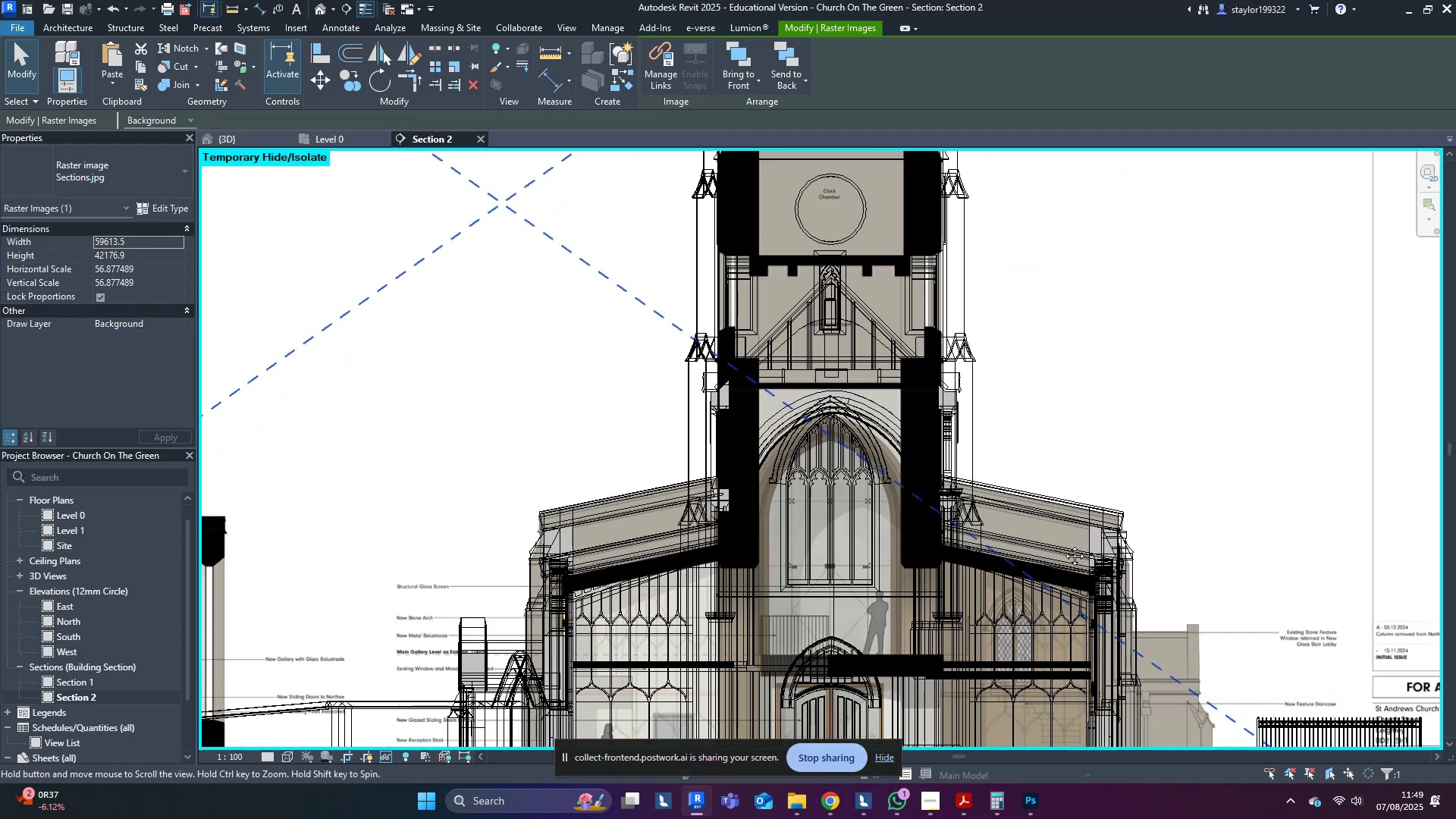 
scroll: coordinate [713, 576], scroll_direction: up, amount: 3.0
 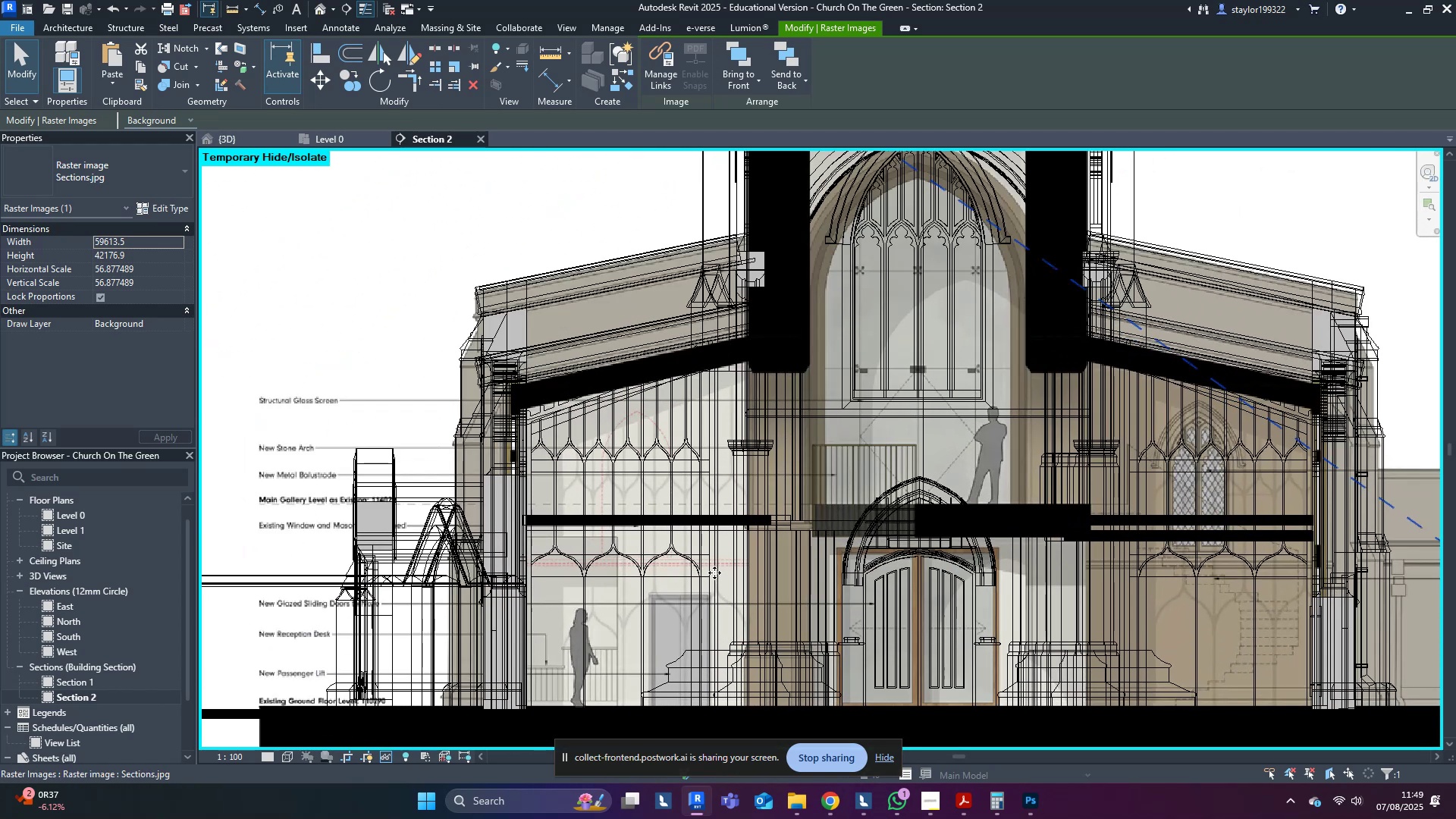 
type(sd)
key(Escape)
type(wfsd)
 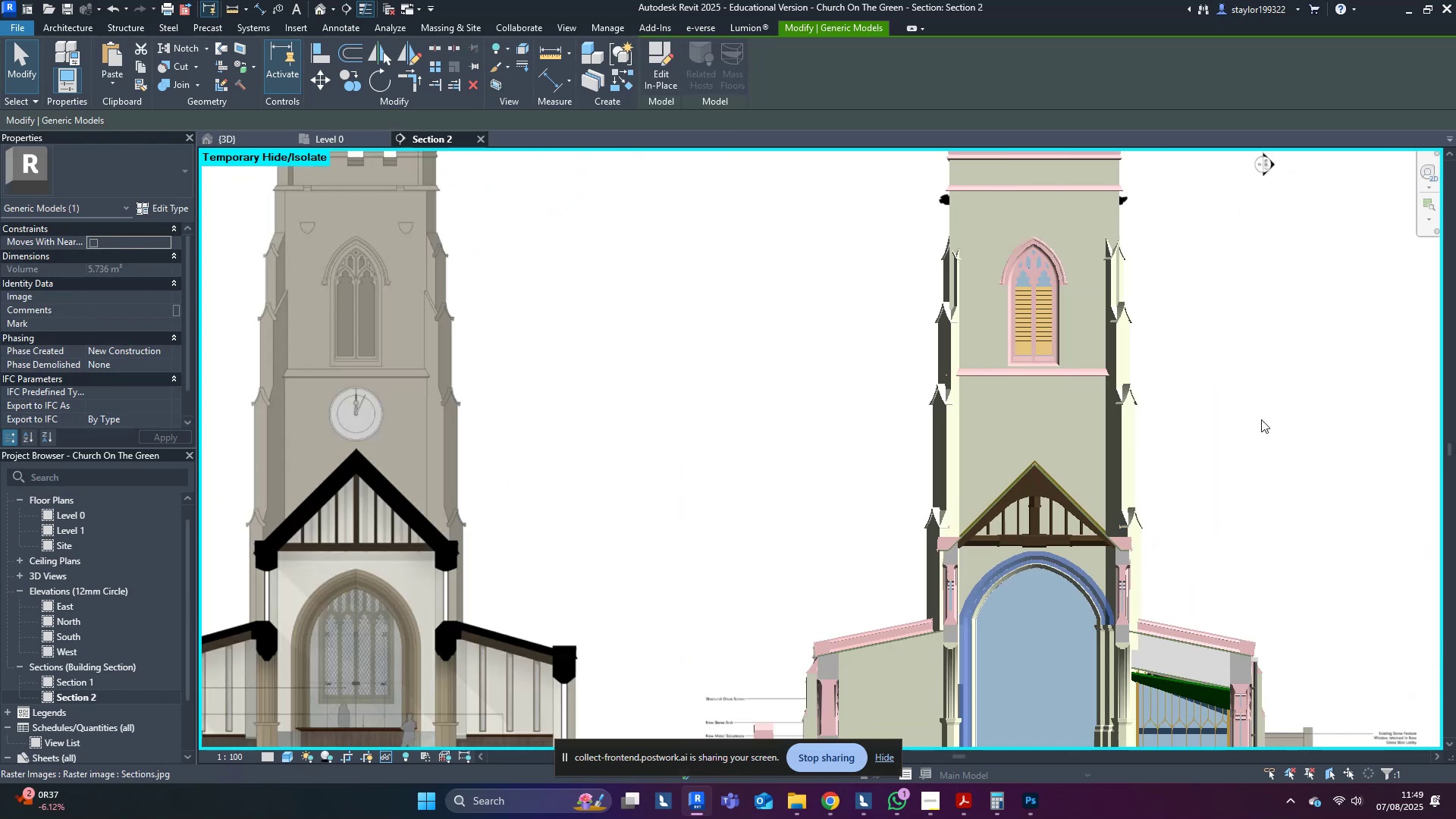 
scroll: coordinate [990, 529], scroll_direction: down, amount: 4.0
 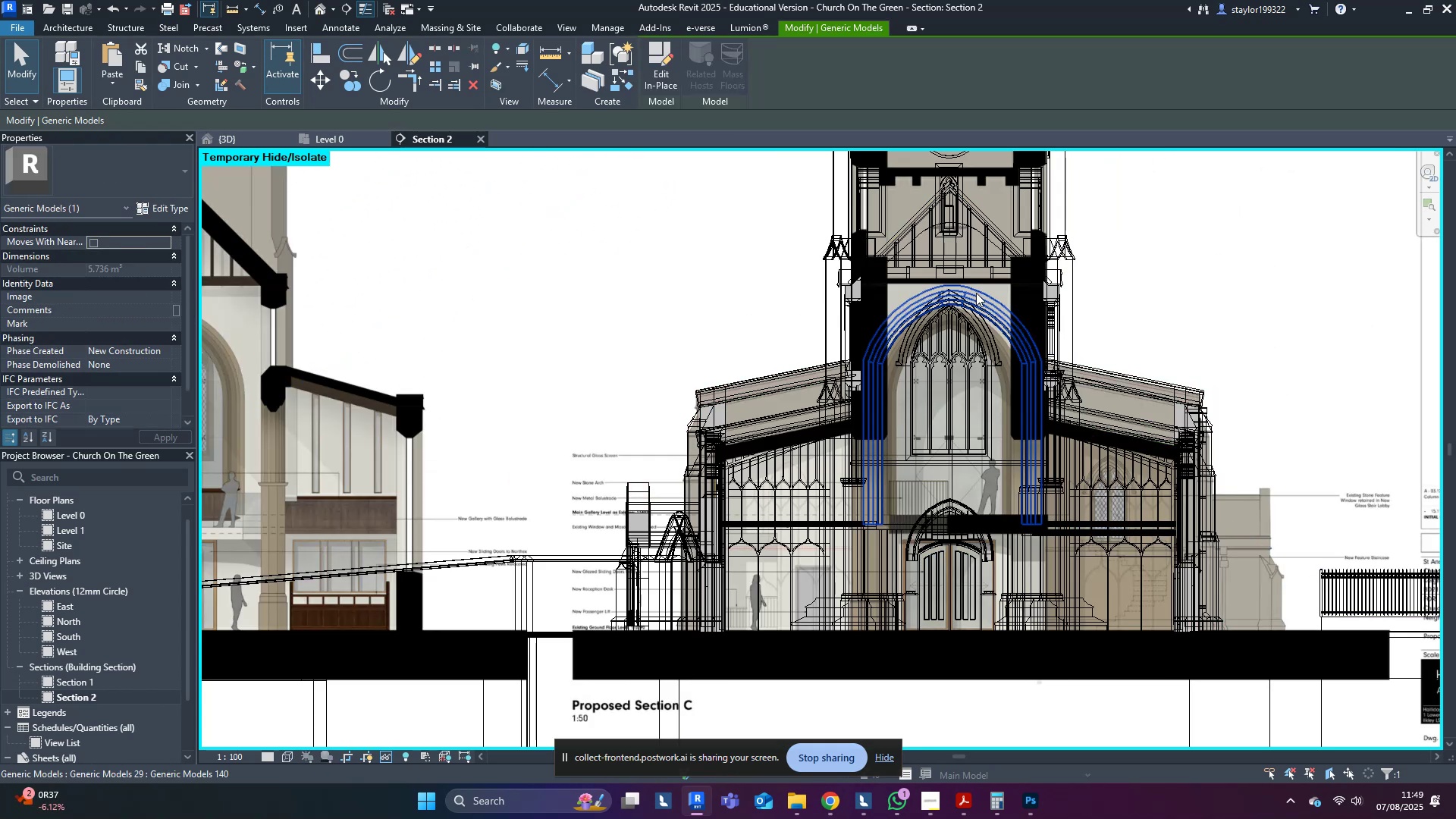 
scroll: coordinate [905, 370], scroll_direction: up, amount: 3.0
 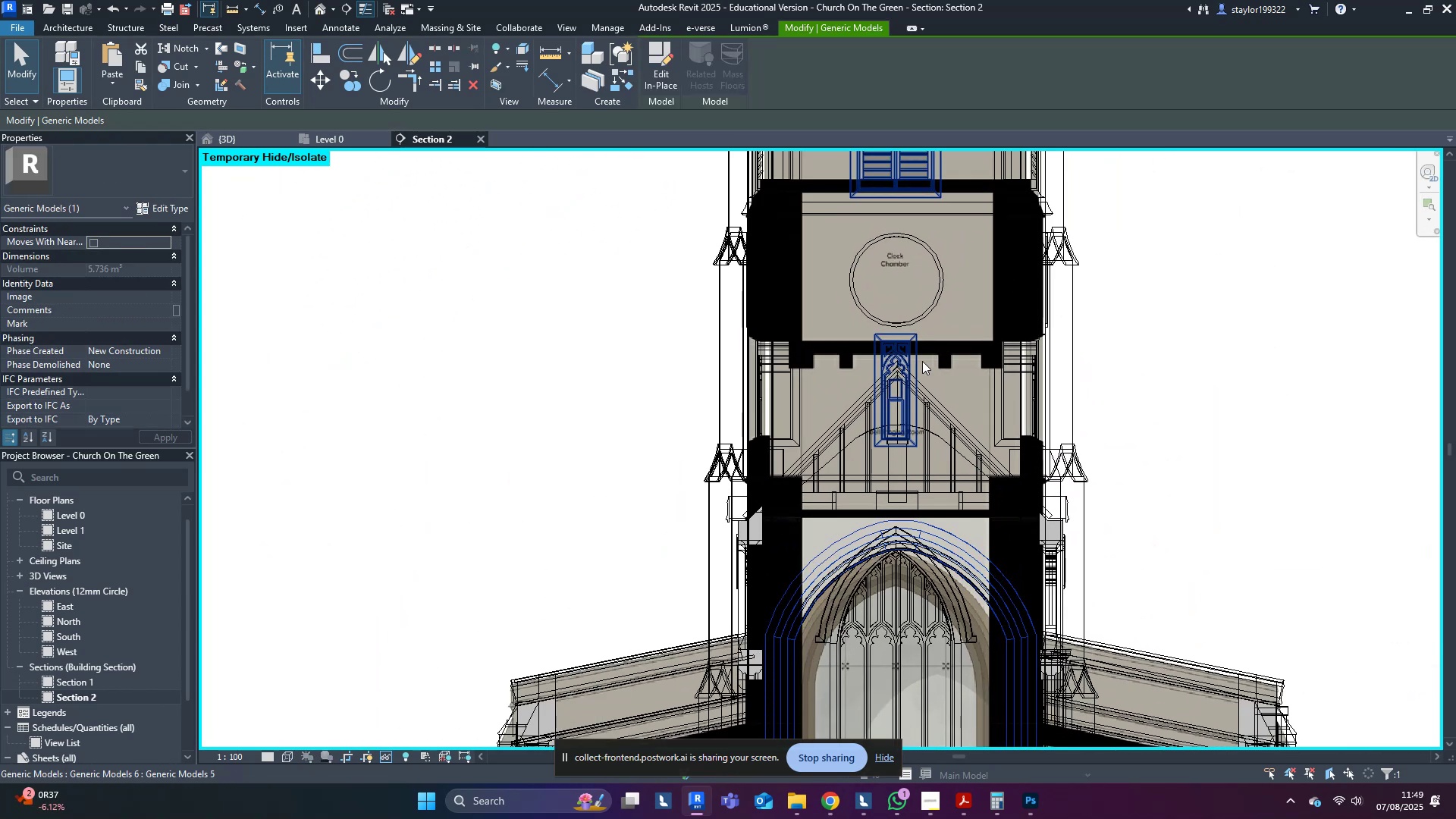 
scroll: coordinate [1215, 593], scroll_direction: down, amount: 4.0
 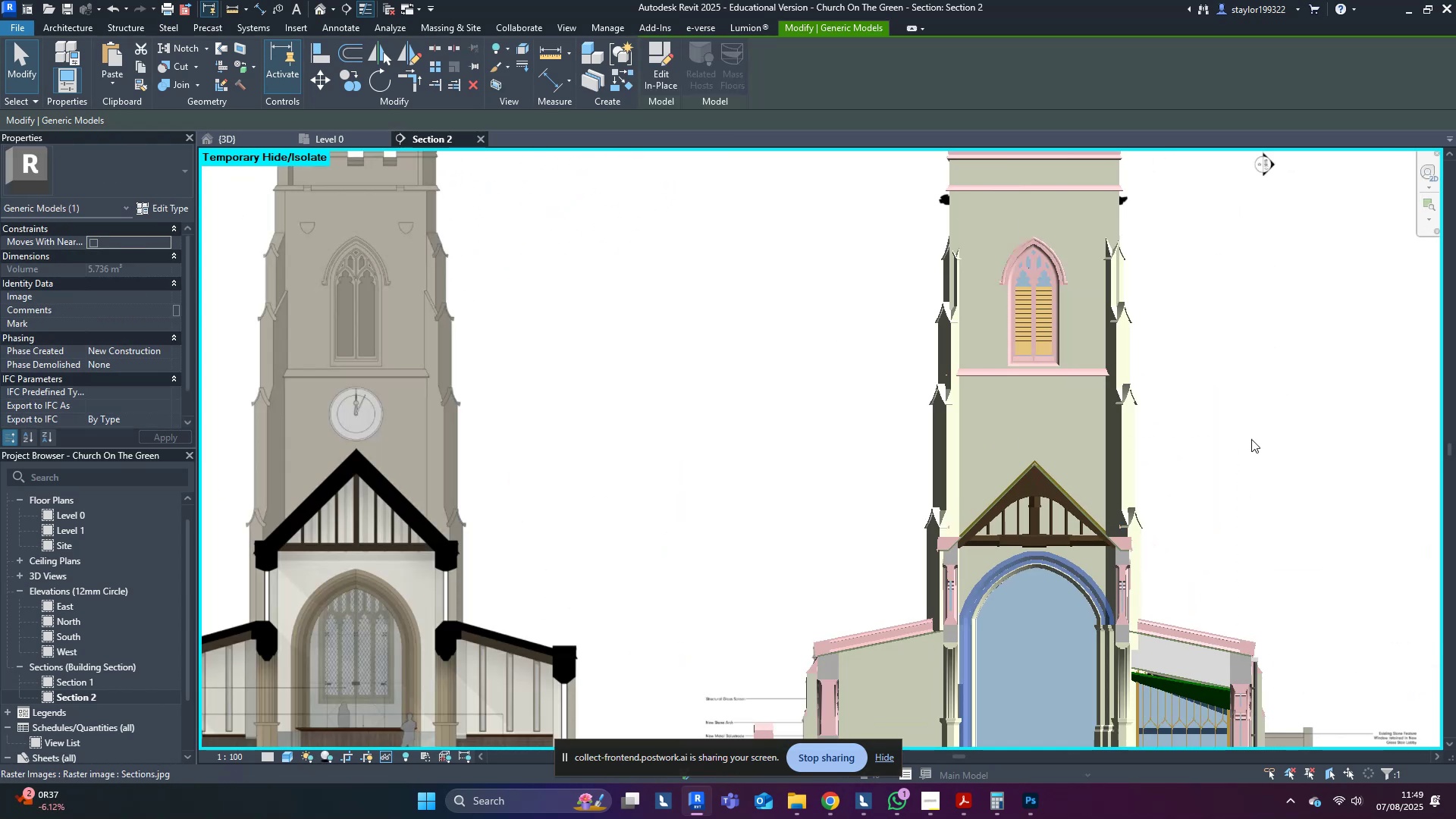 
left_click([1262, 417])
 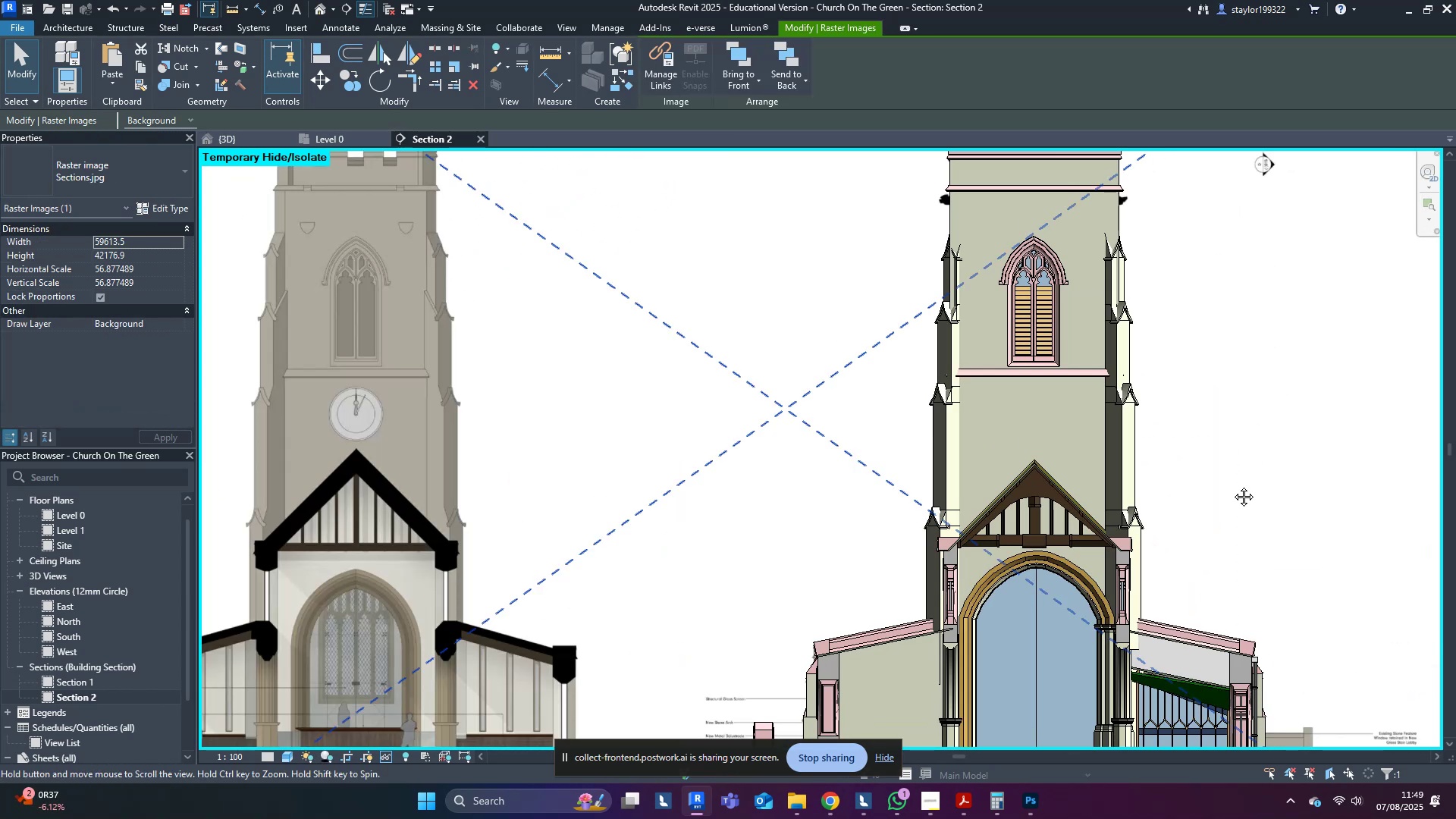 
type(hi)
key(Escape)
 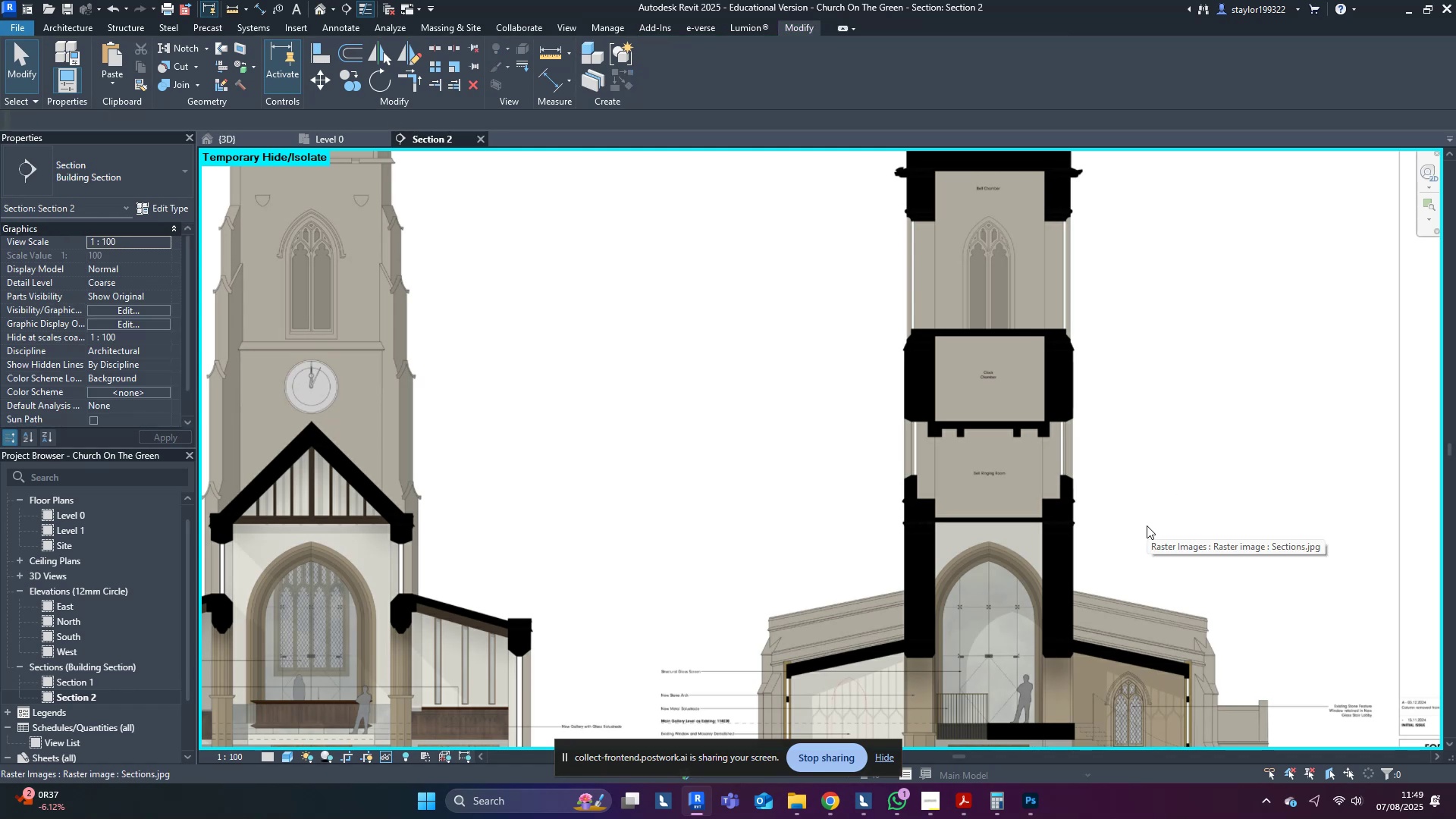 
key(Control+Z)
 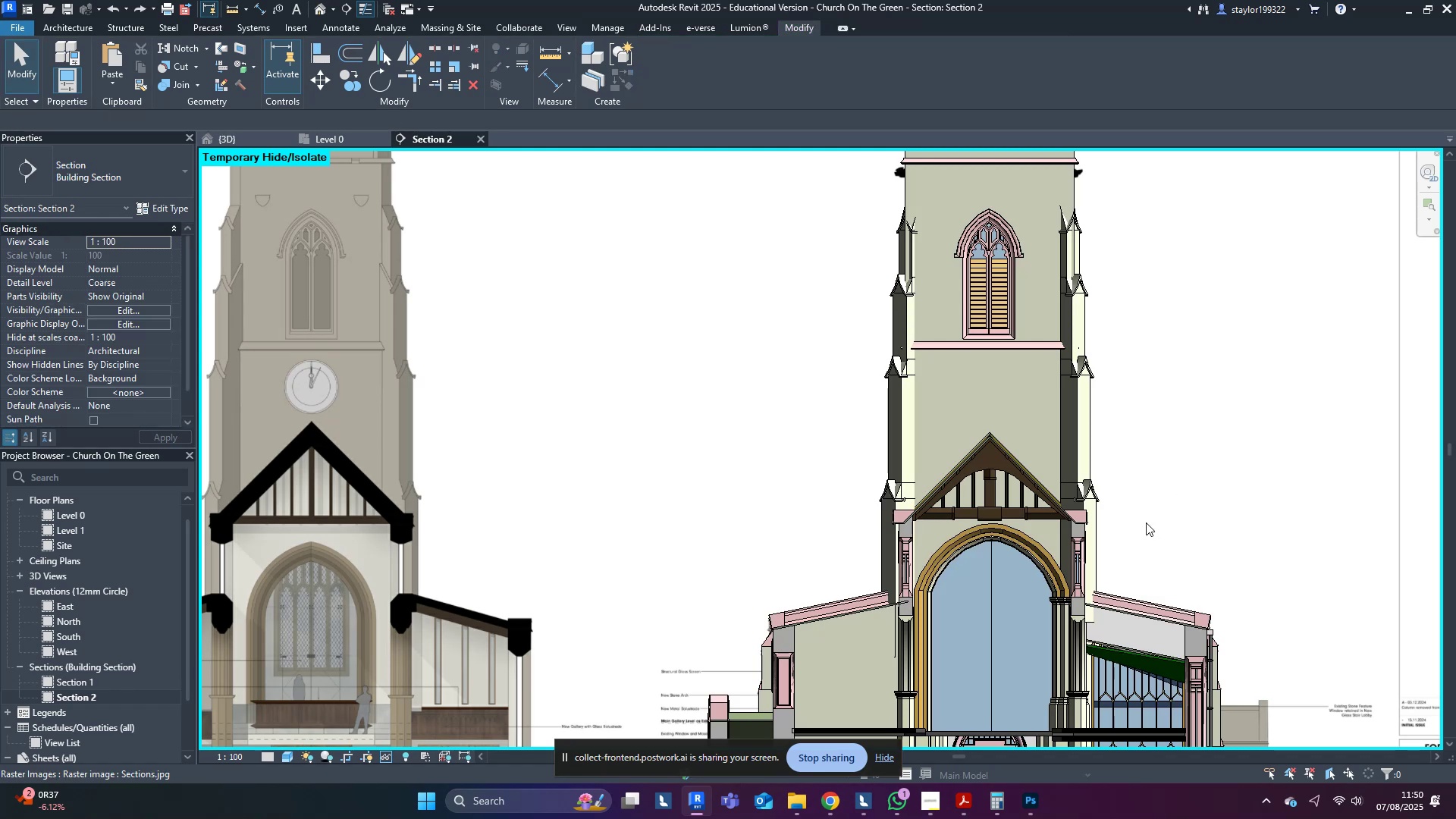 
type(wf)
 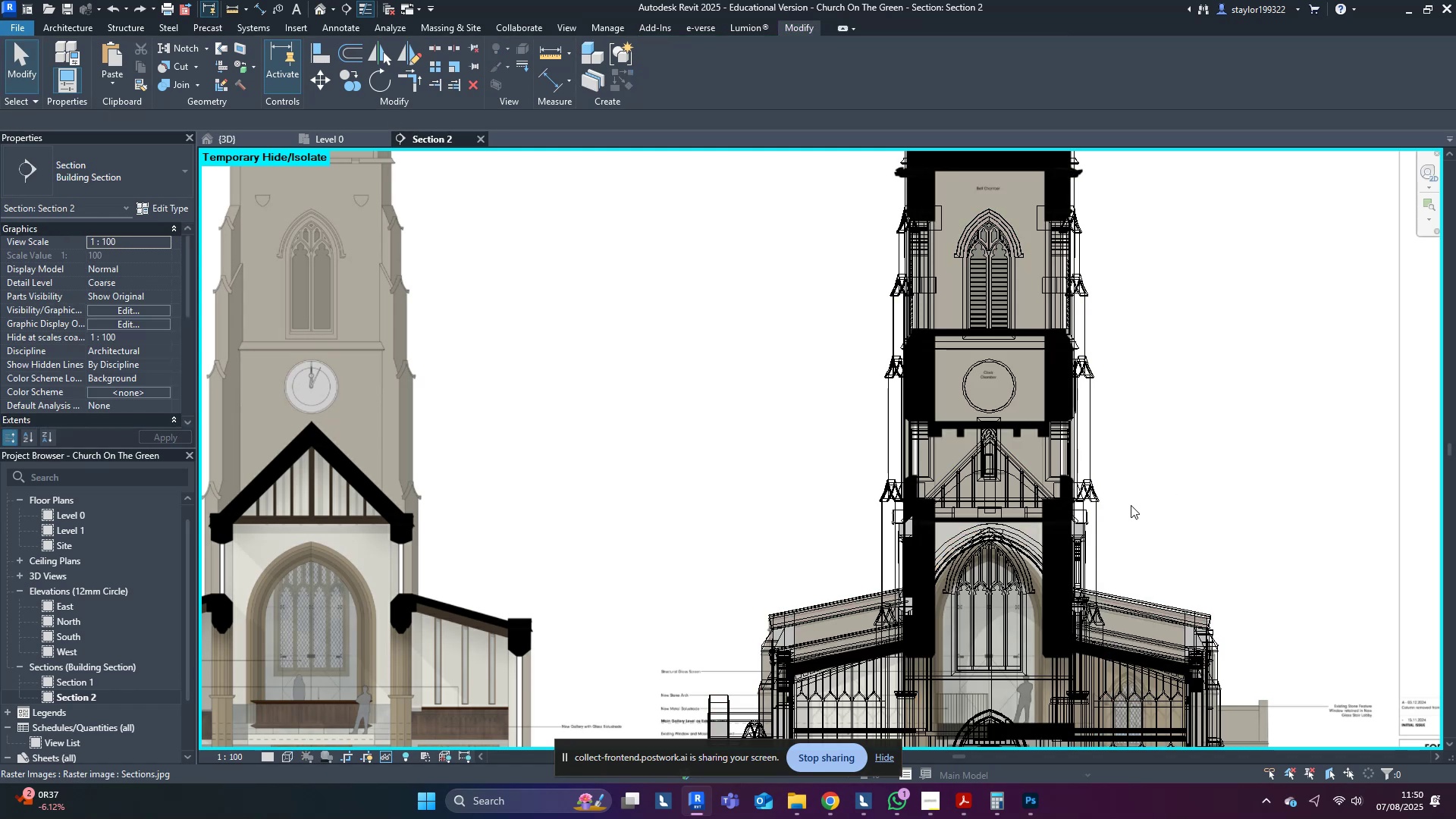 
scroll: coordinate [1128, 496], scroll_direction: up, amount: 3.0
 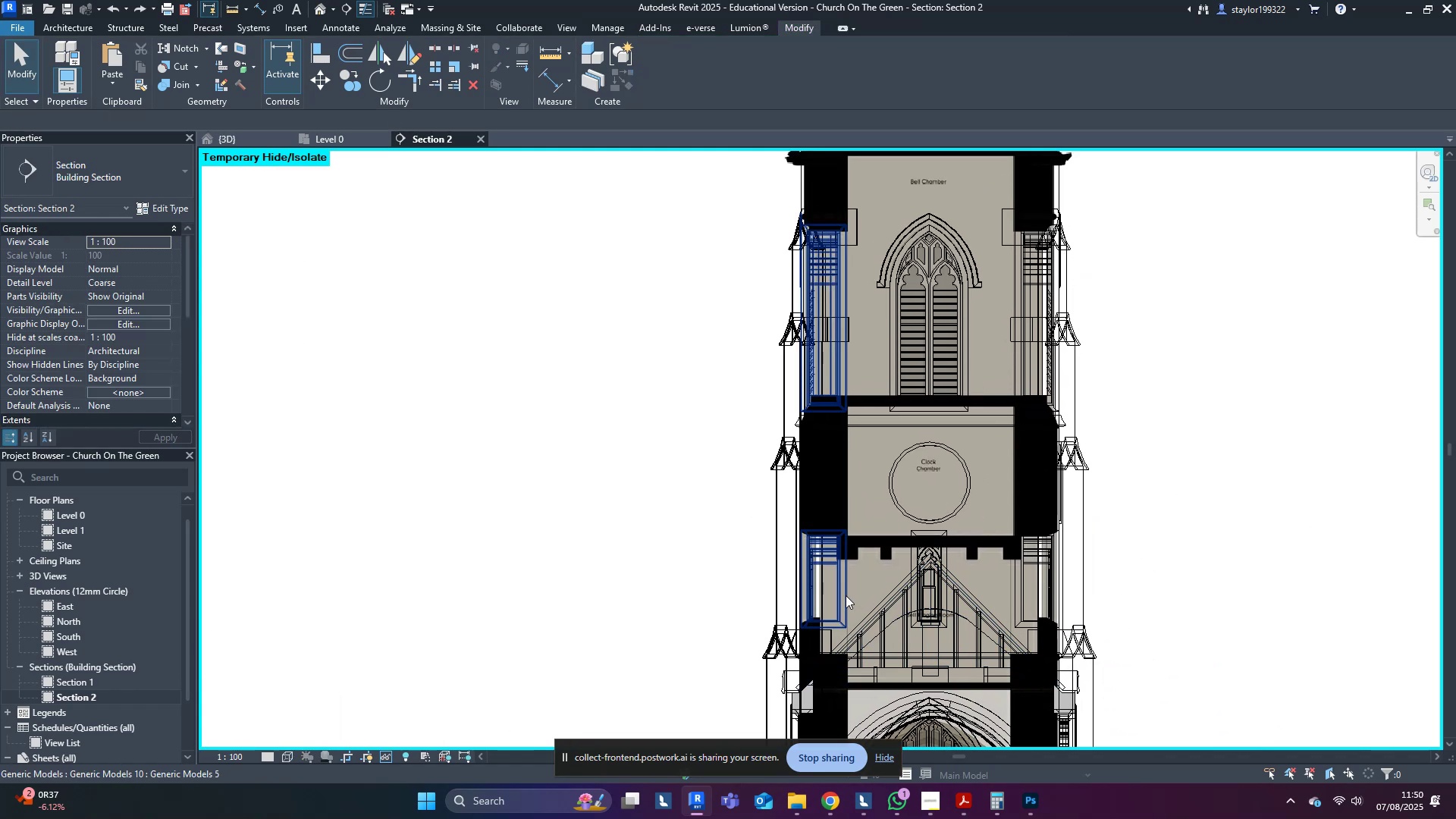 
type(sdwfsdwfsd)
 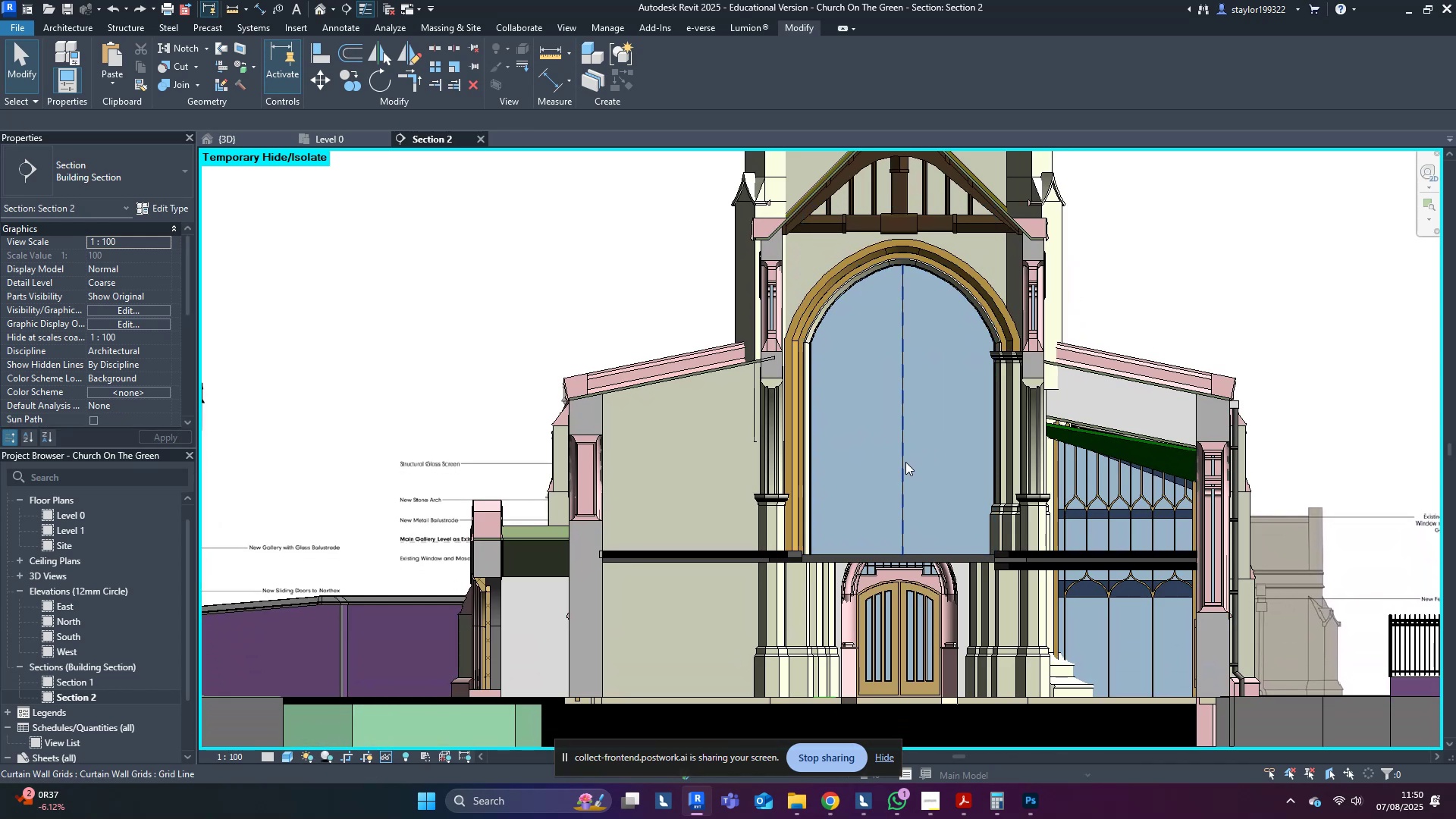 
wait(7.76)
 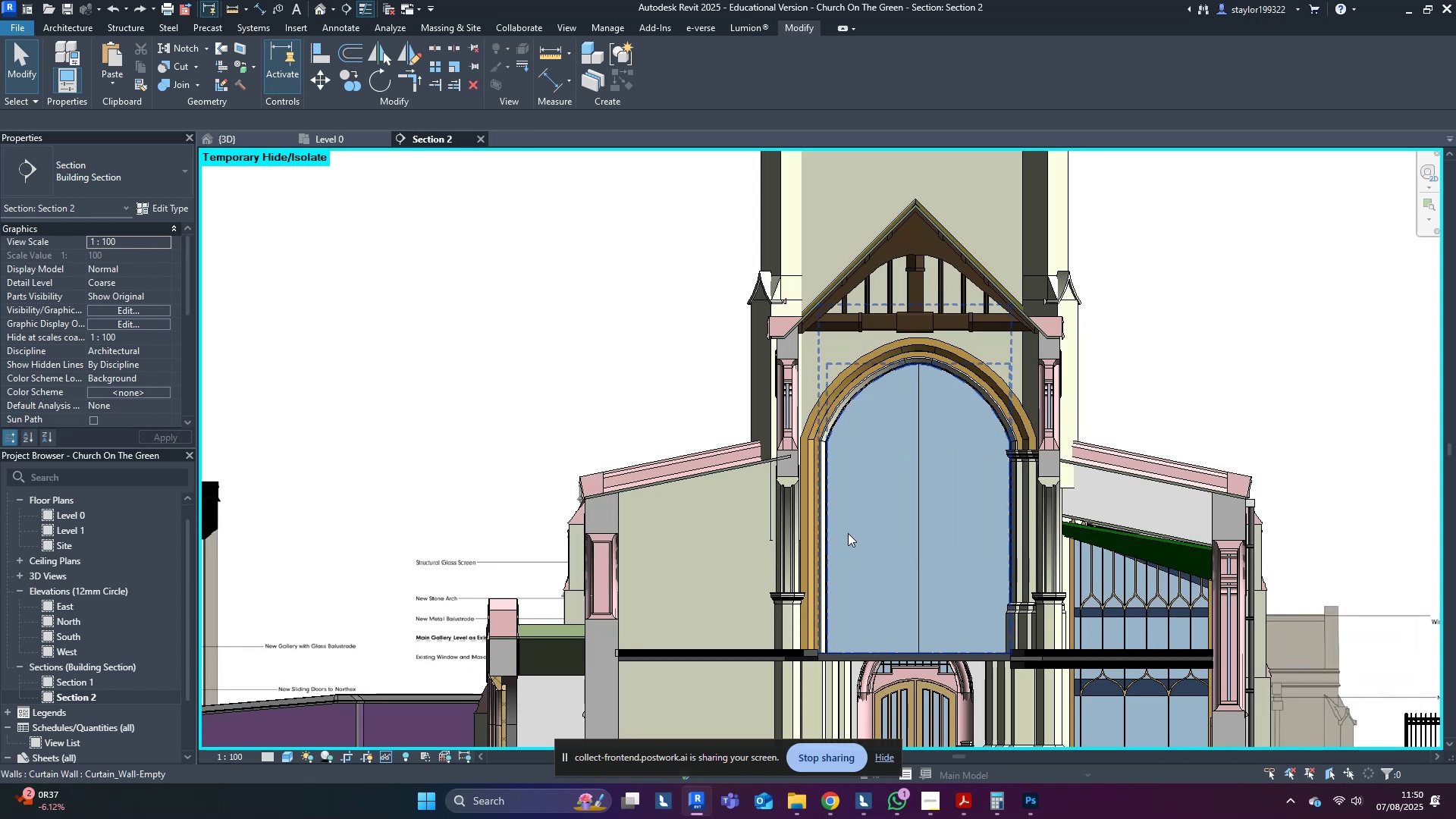 
type(hh)
 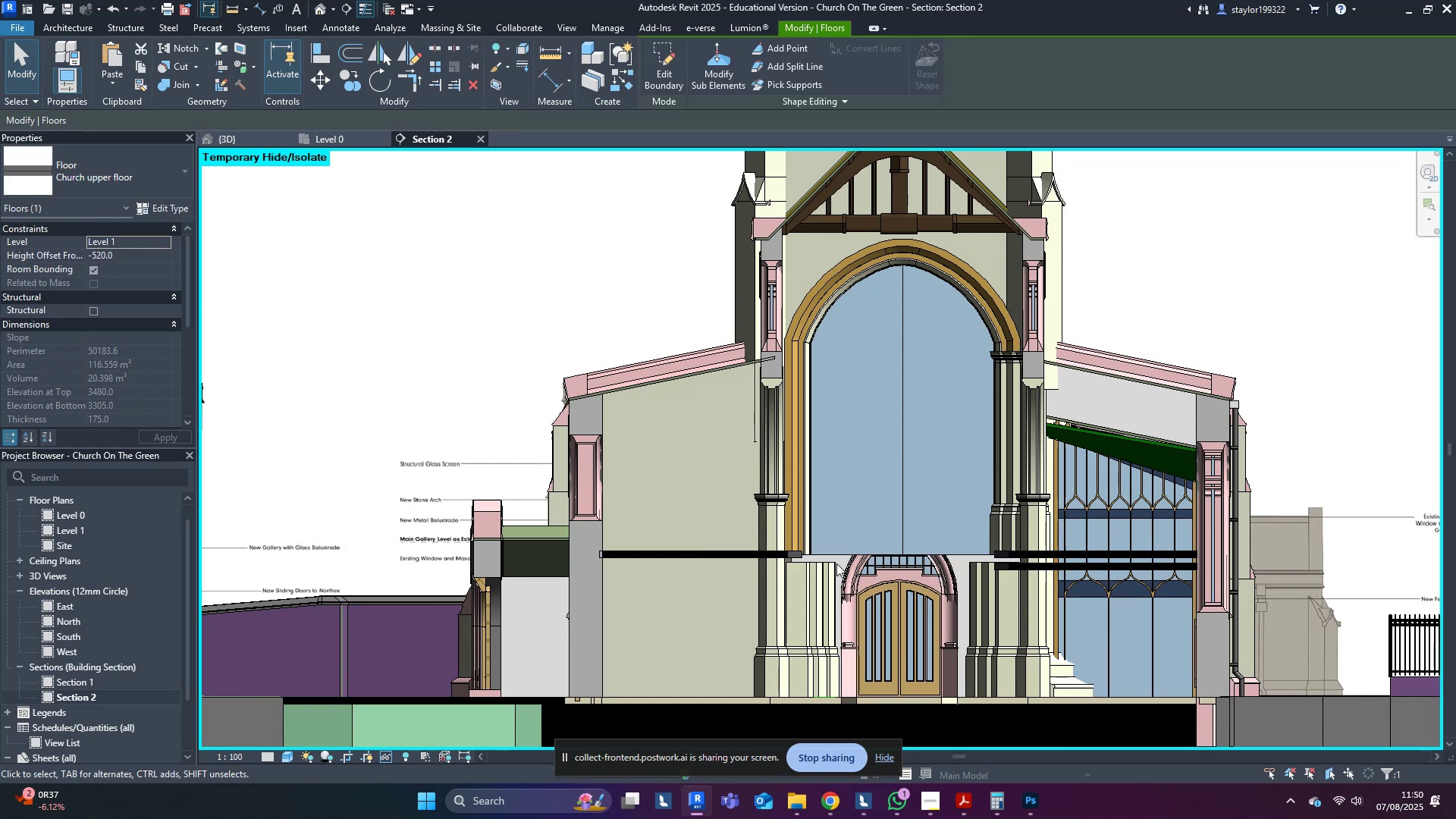 
middle_click([836, 563])
 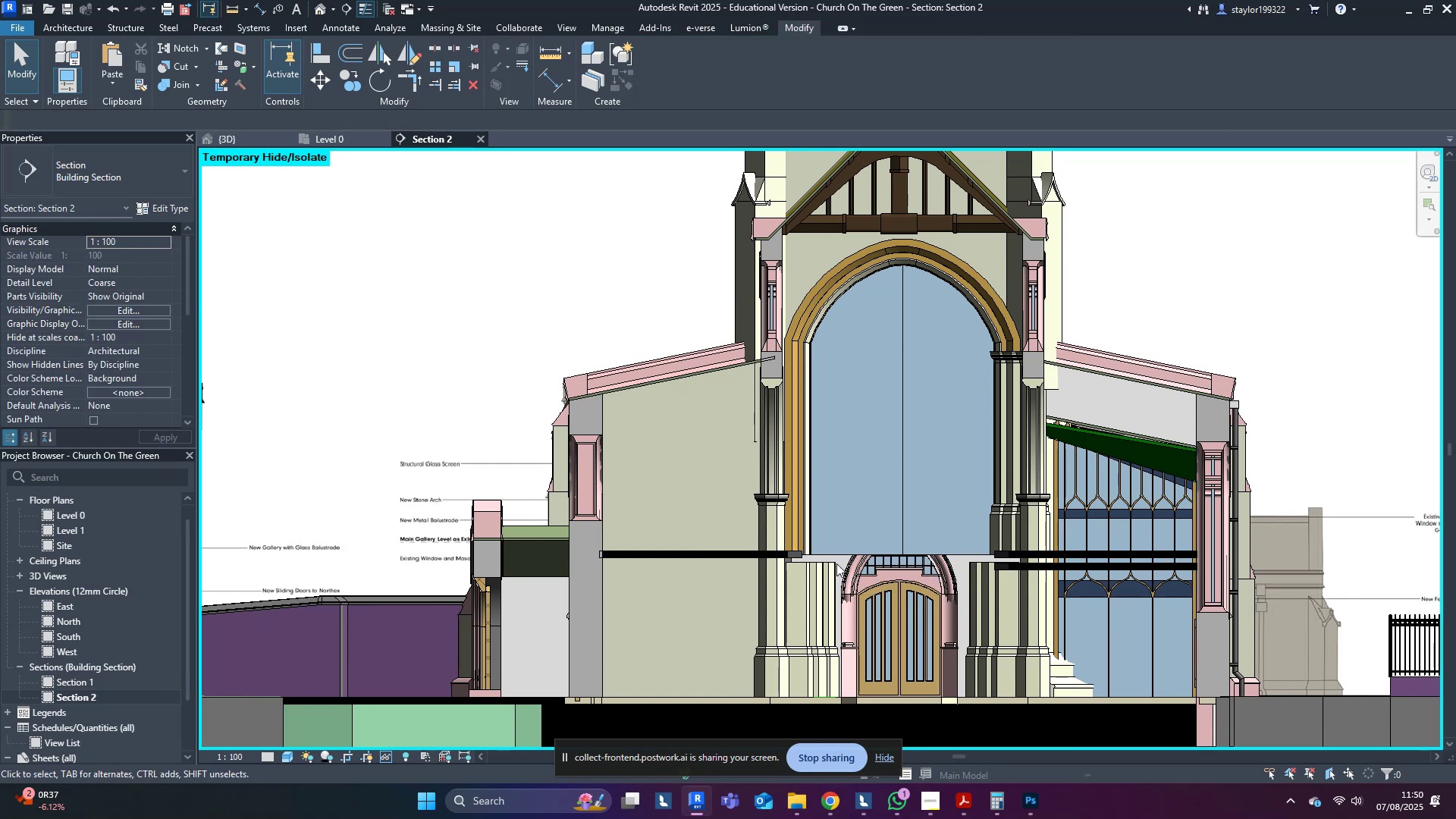 
type(wf)
 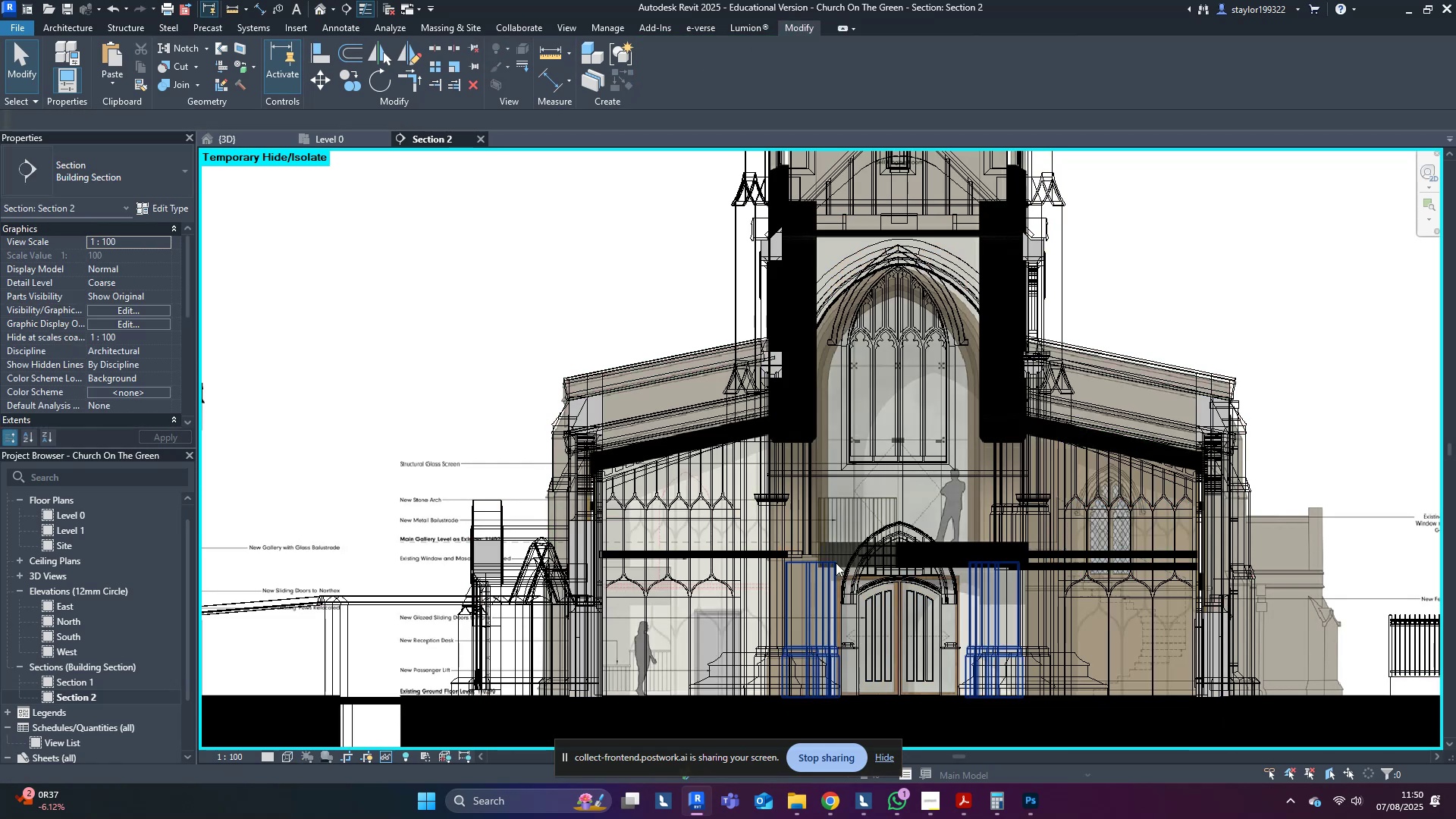 
scroll: coordinate [836, 563], scroll_direction: down, amount: 3.0
 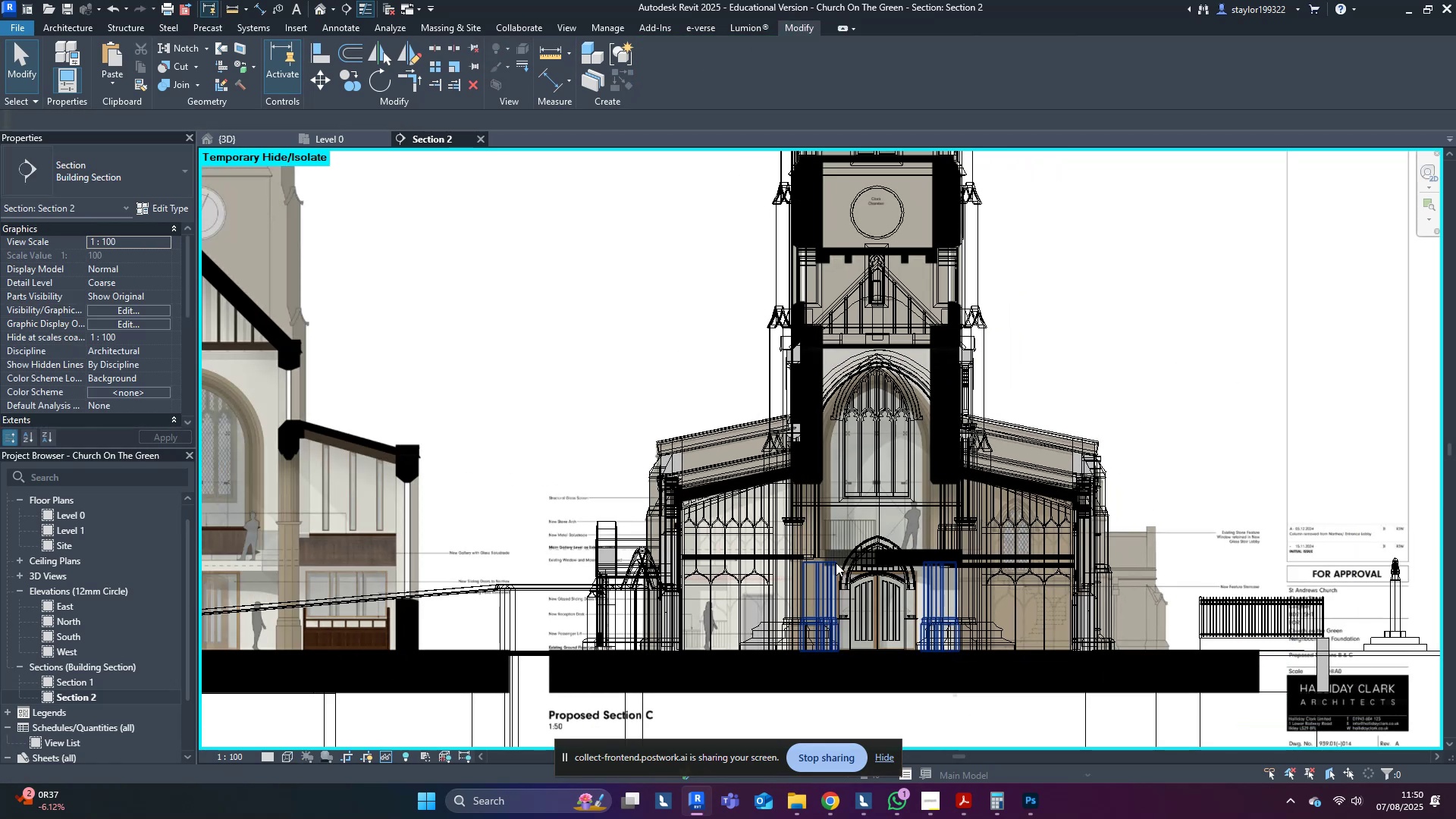 
scroll: coordinate [1155, 463], scroll_direction: up, amount: 3.0
 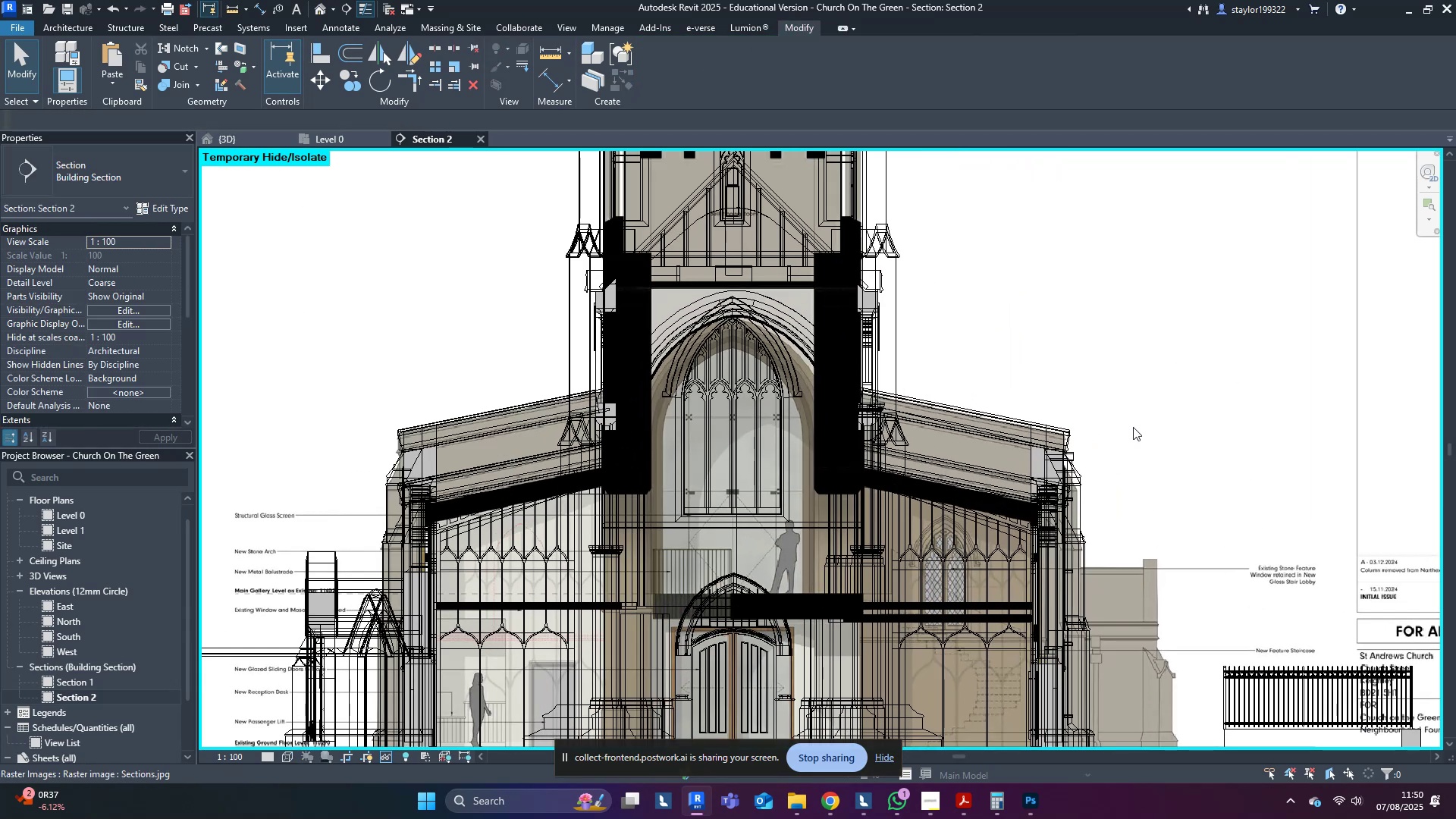 
left_click([1112, 364])
 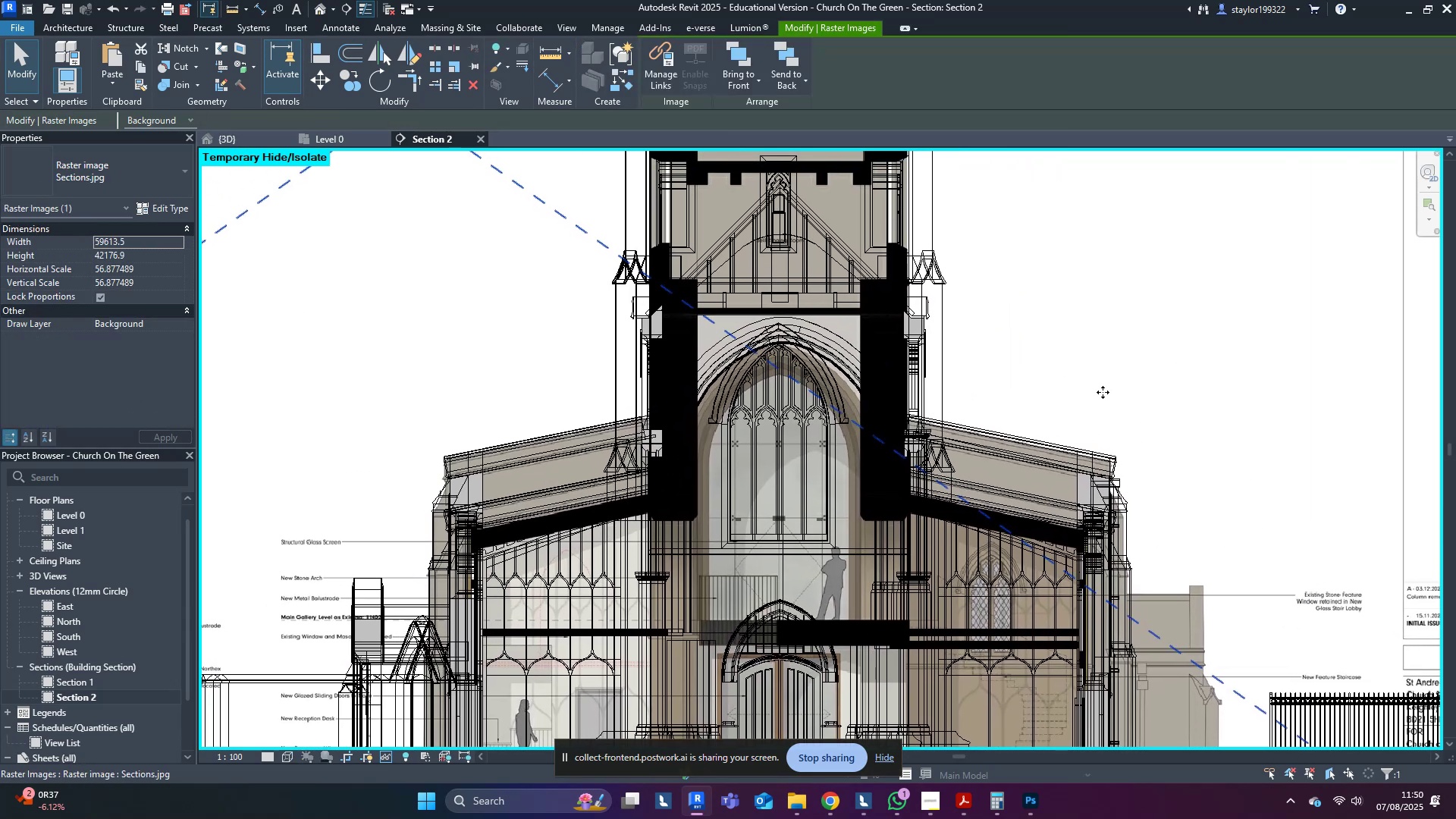 
key(Escape)
type(sd)
 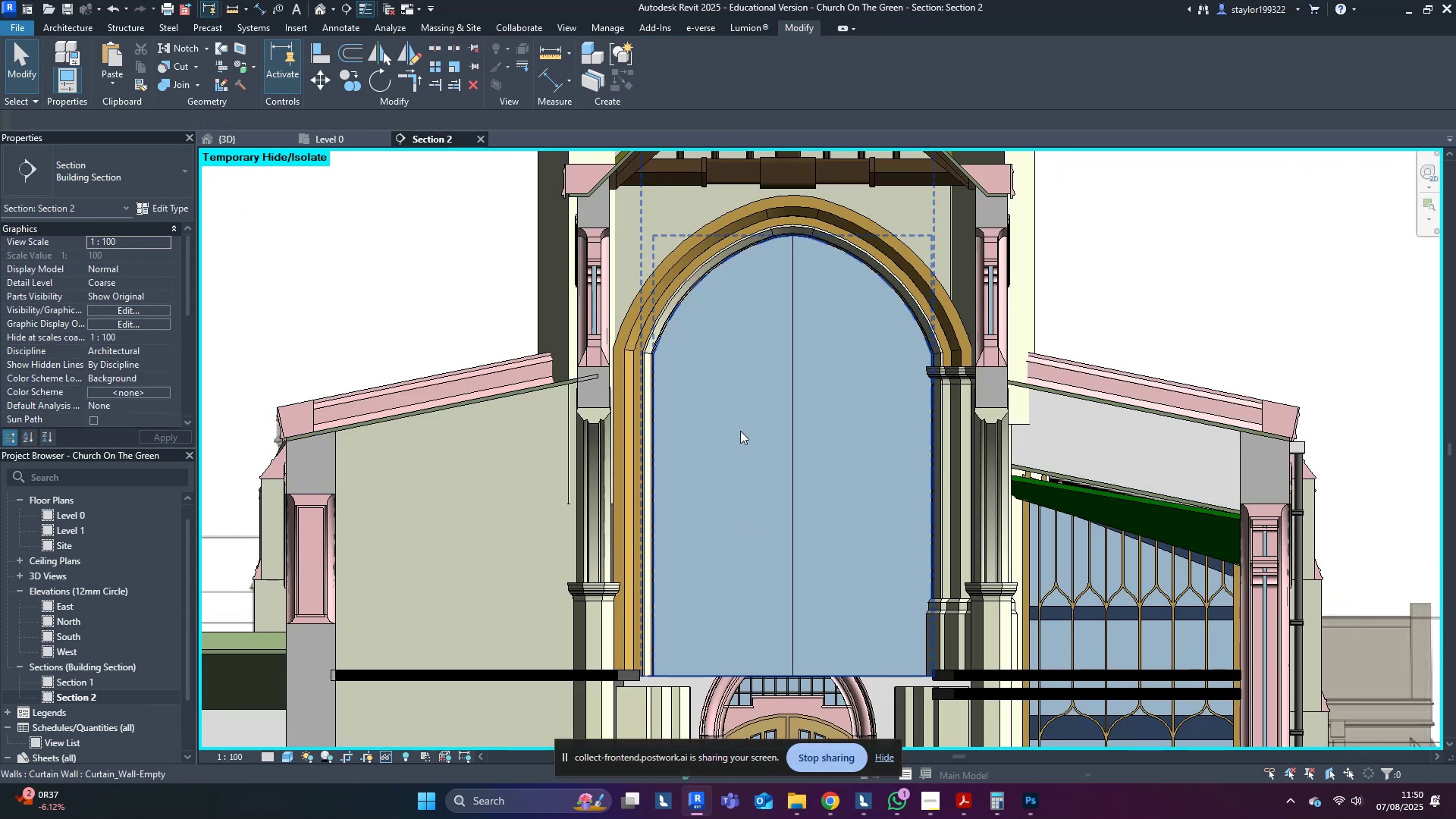 
scroll: coordinate [764, 551], scroll_direction: up, amount: 3.0
 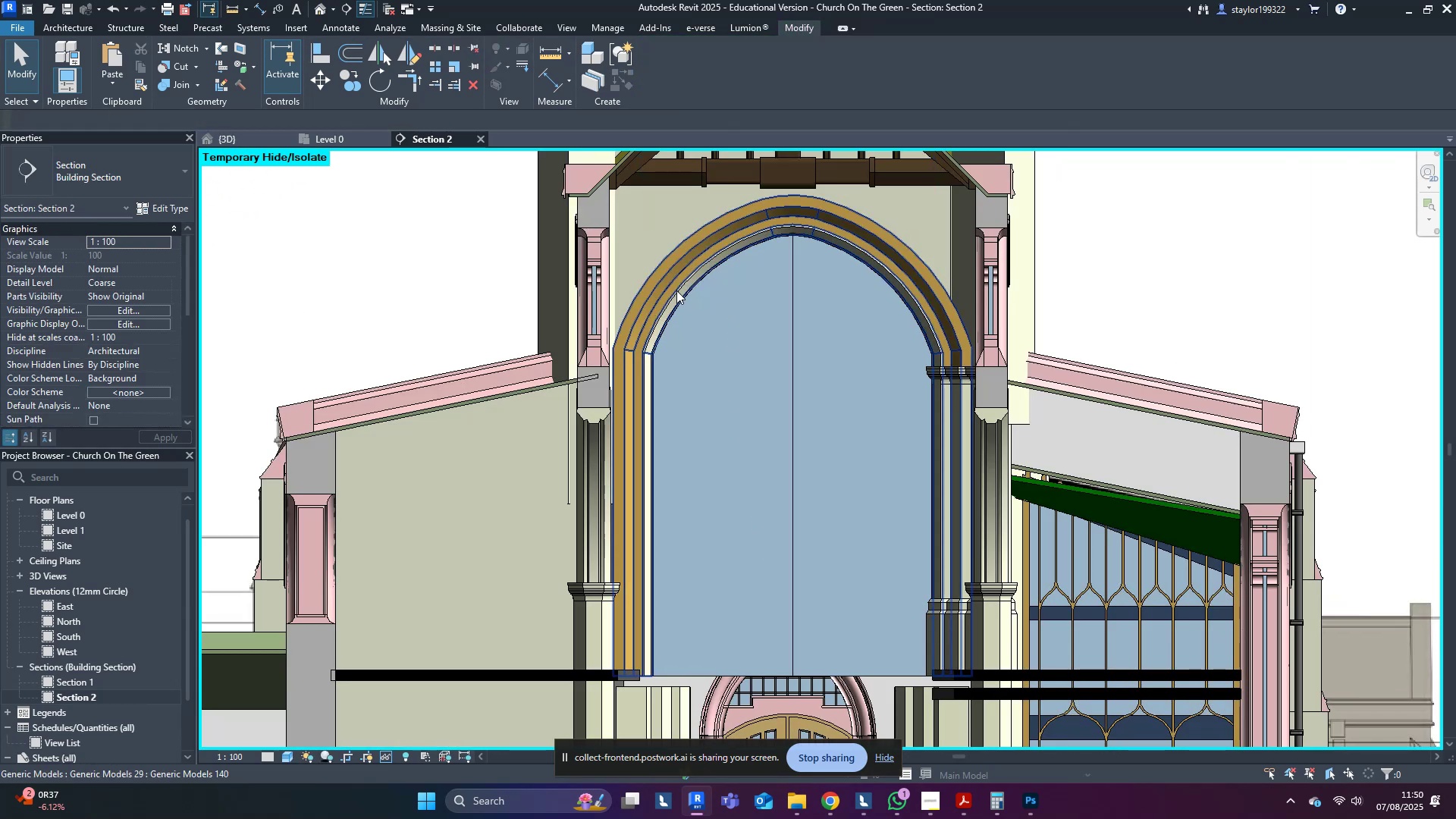 
left_click([668, 287])
 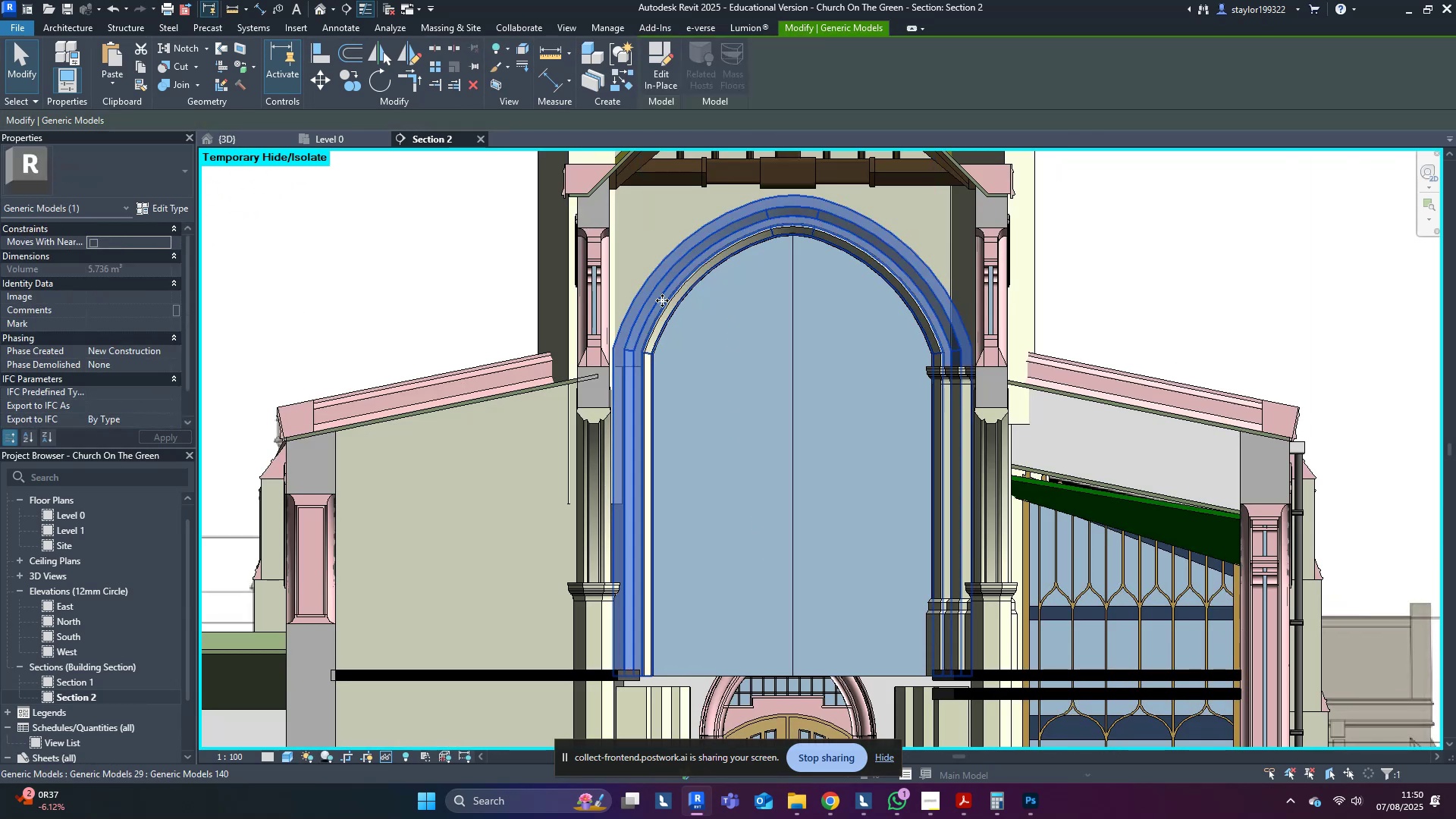 
scroll: coordinate [633, 344], scroll_direction: down, amount: 5.0
 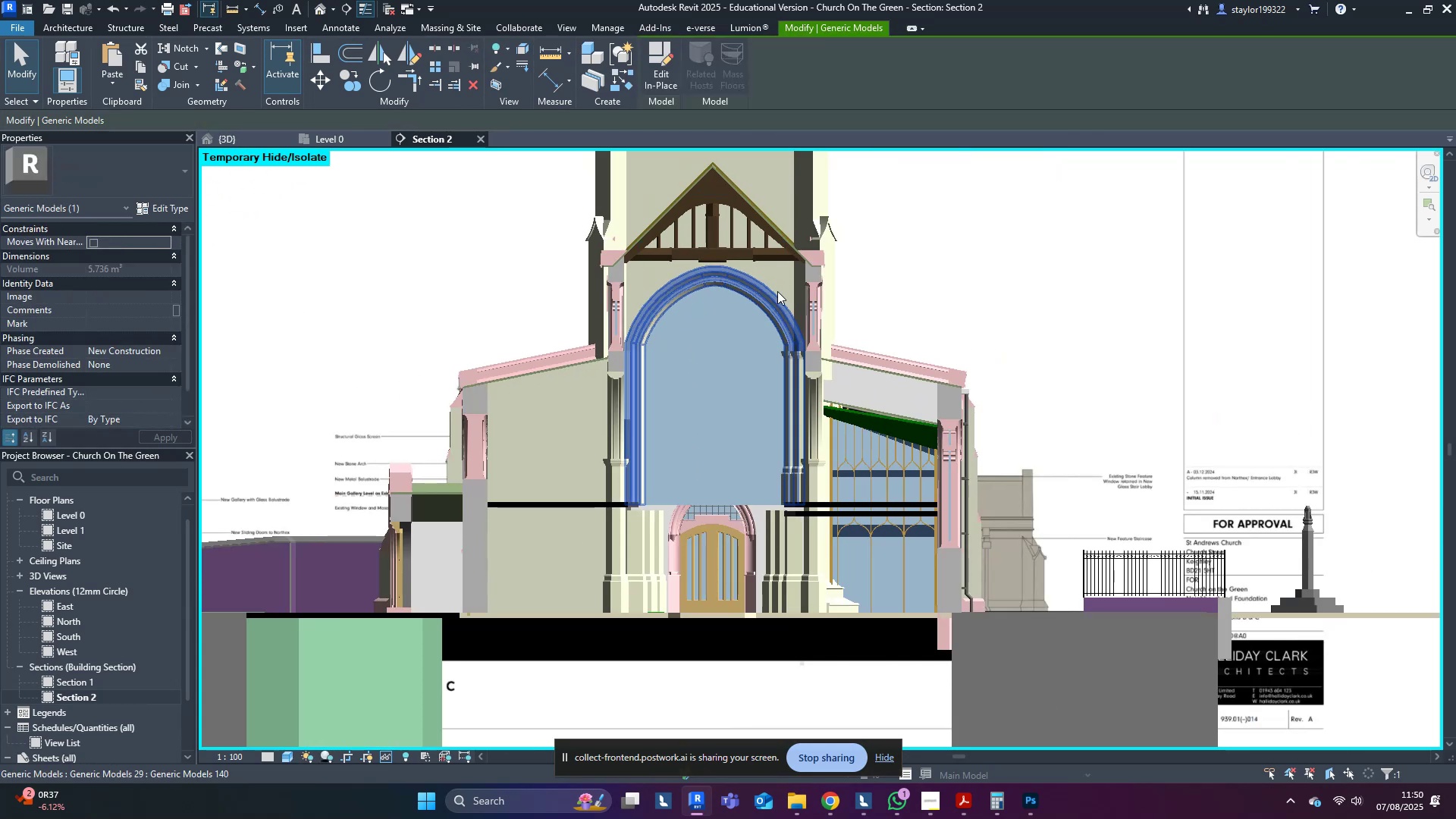 
hold_key(key=ControlLeft, duration=0.89)
left_click([947, 271])
 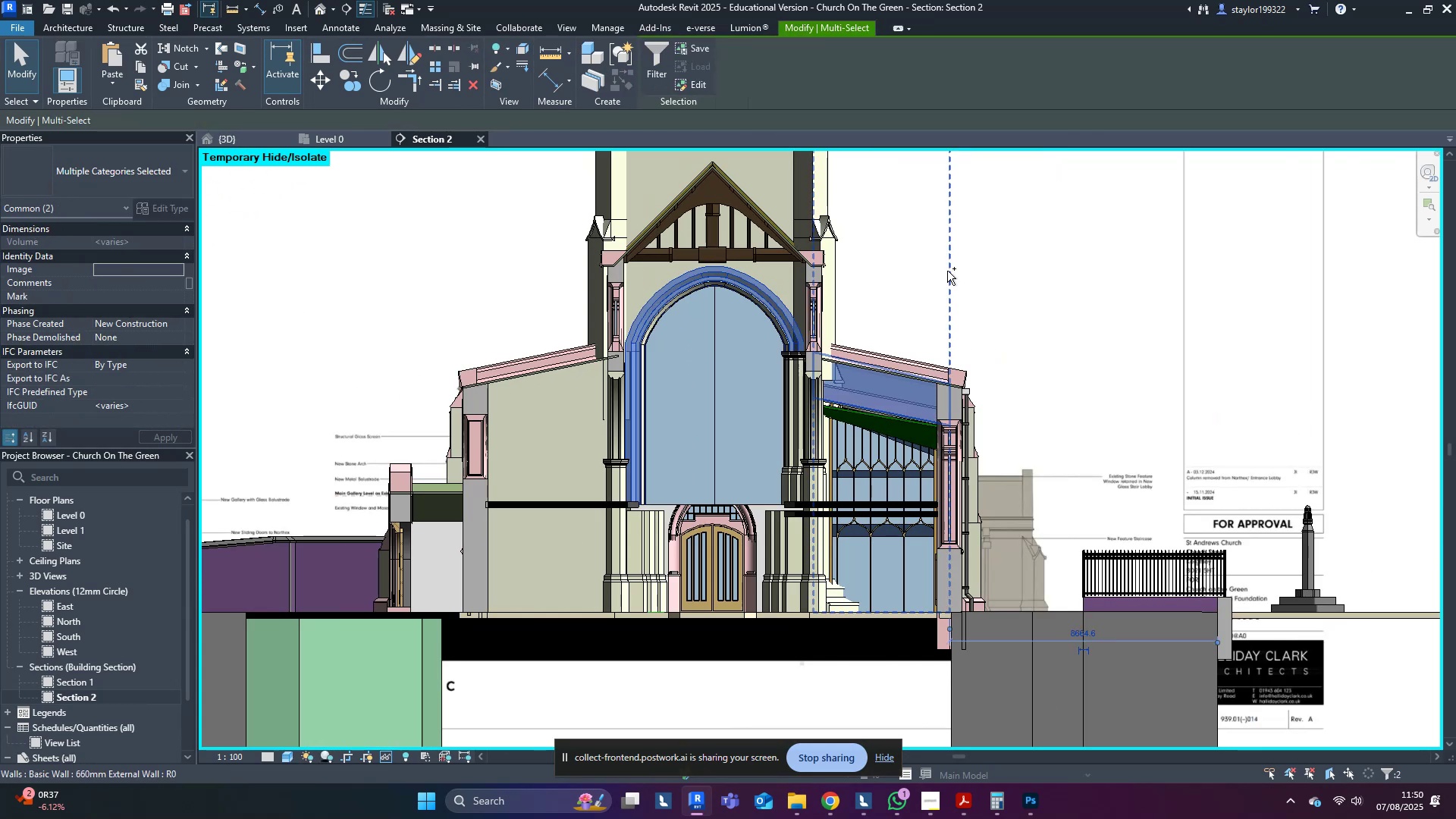 
left_click([947, 271])
 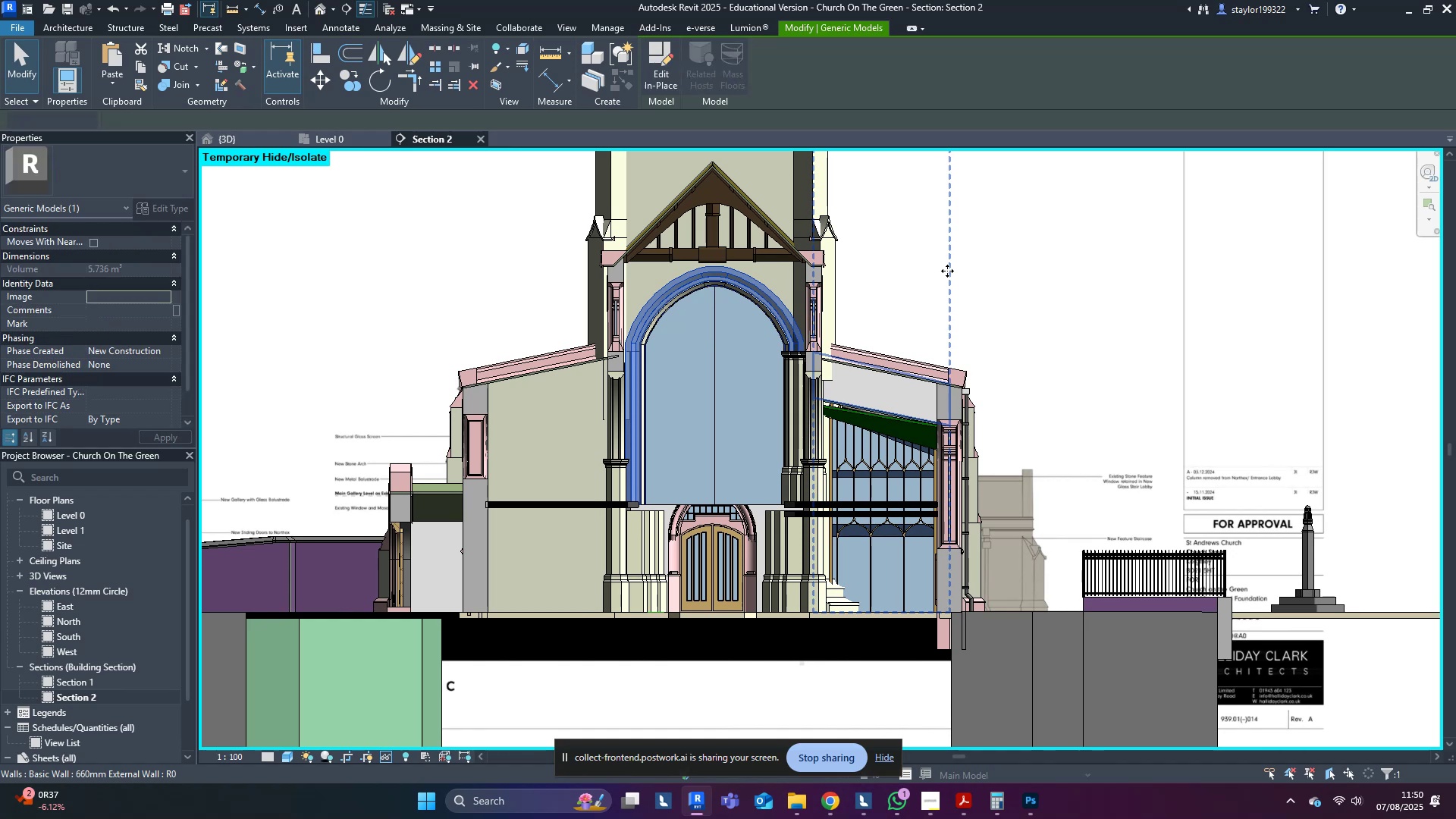 
hold_key(key=ControlLeft, duration=1.19)
left_click([1042, 531])
 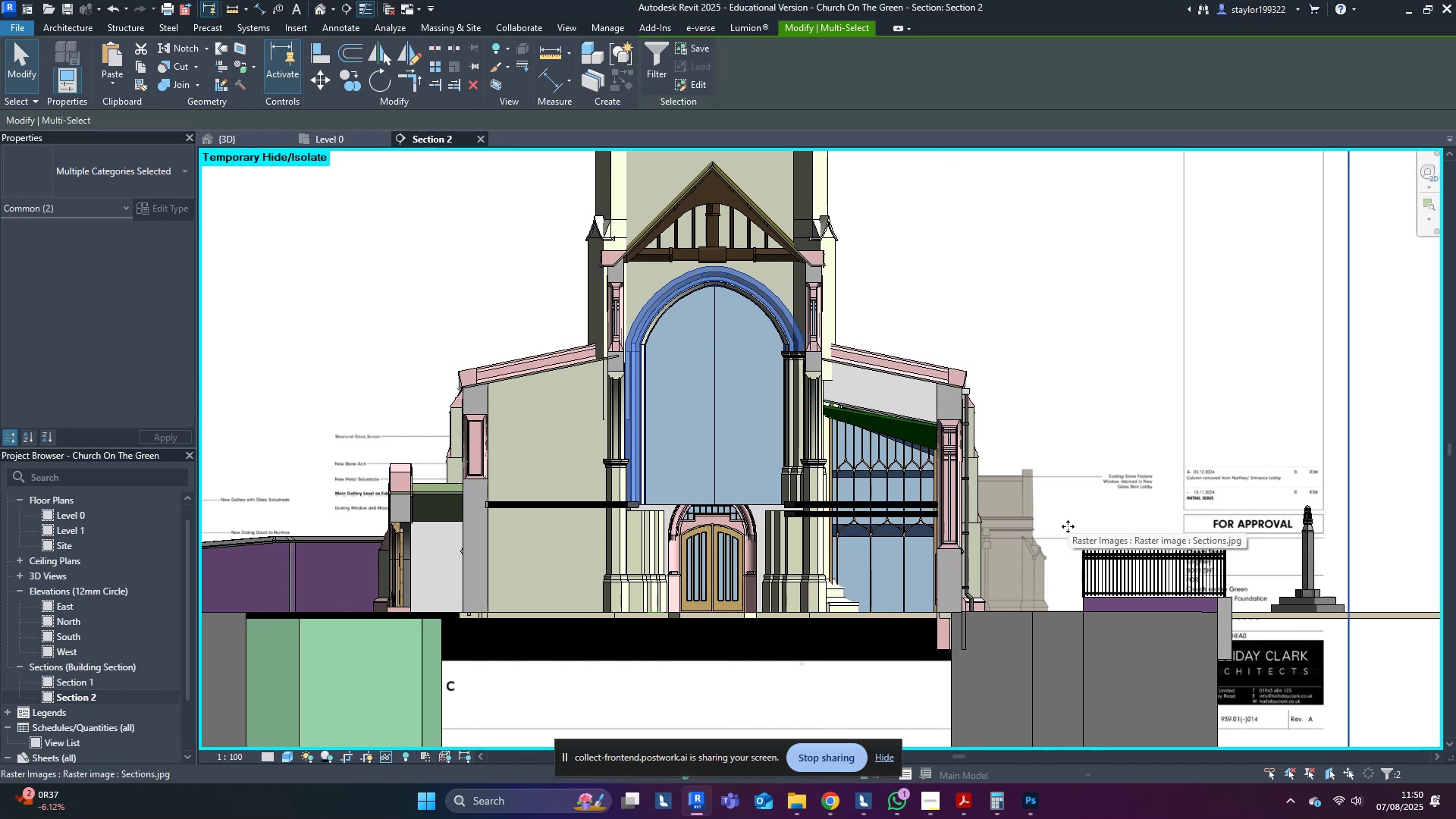 
type(hi)
 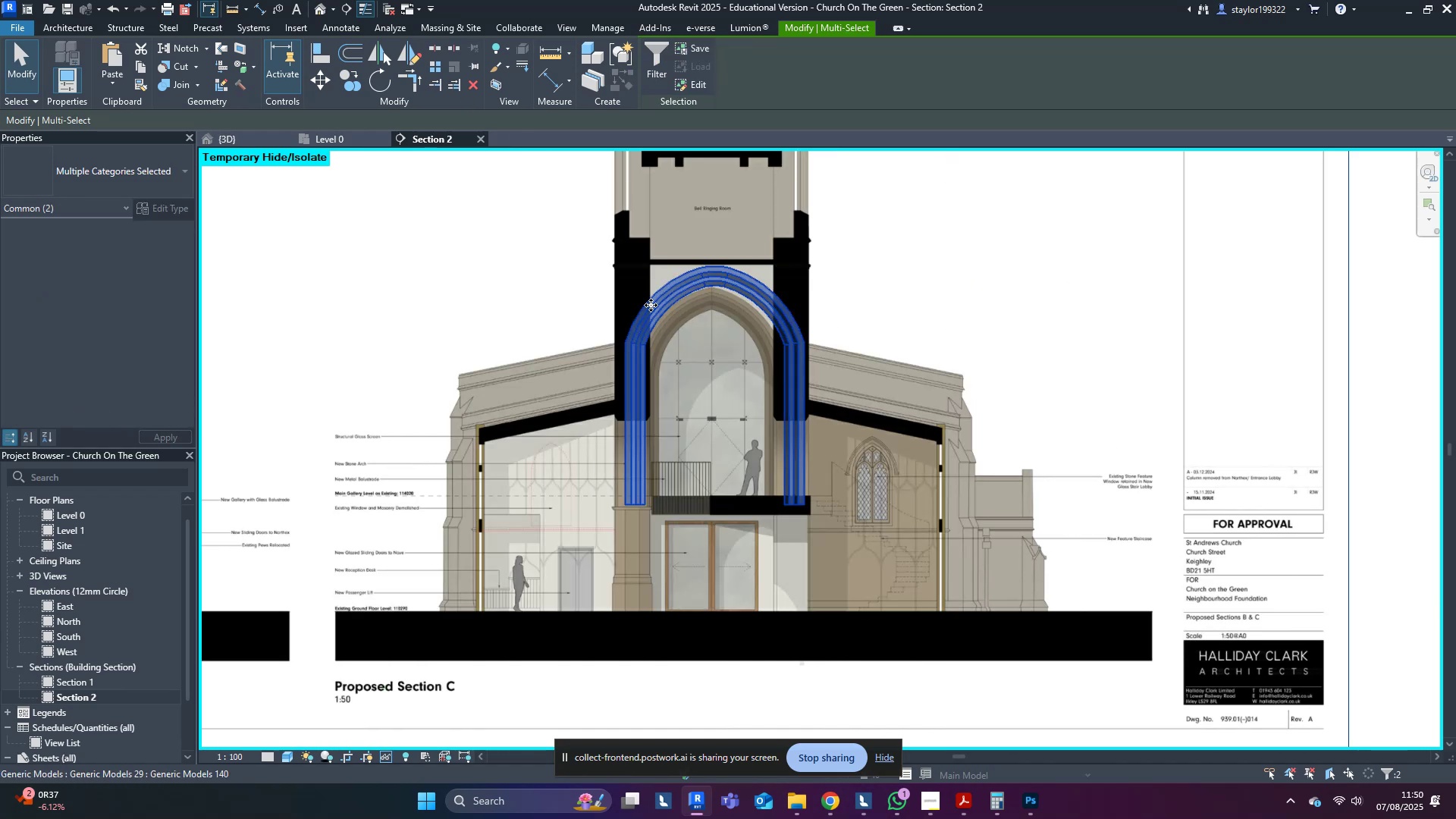 
scroll: coordinate [768, 279], scroll_direction: up, amount: 6.0
 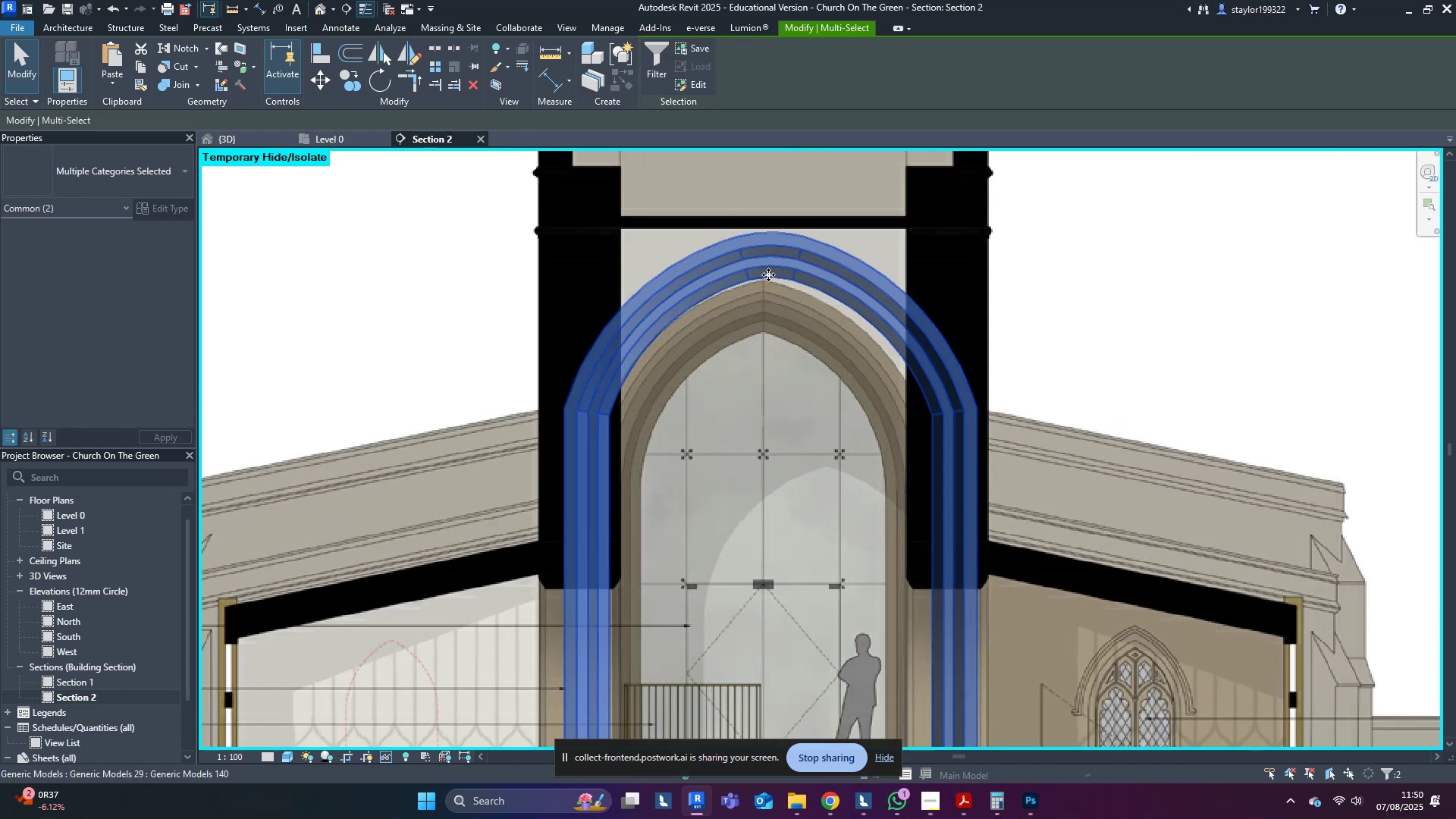 
key(Escape)
 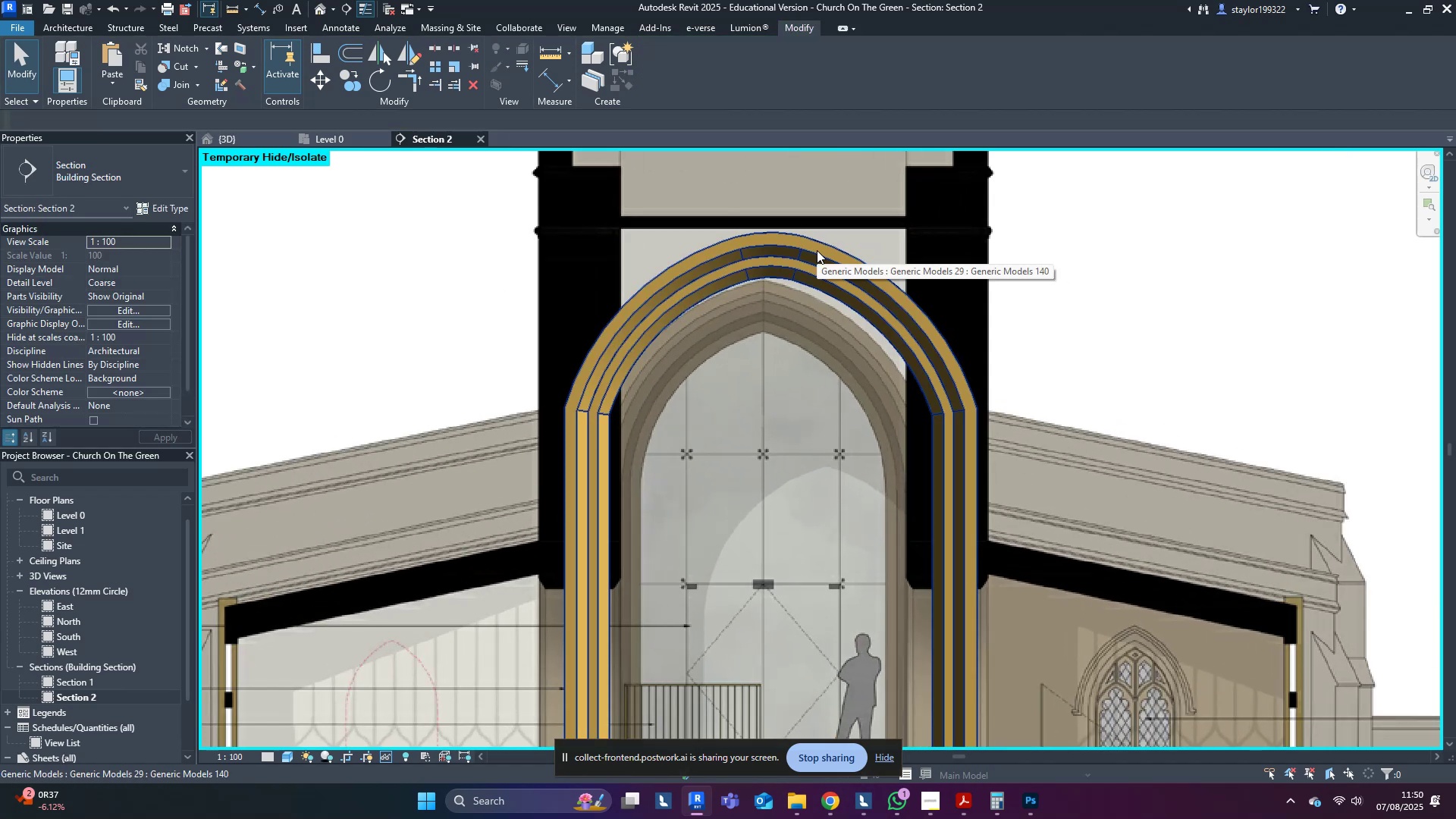 
scroll: coordinate [817, 250], scroll_direction: down, amount: 3.0
 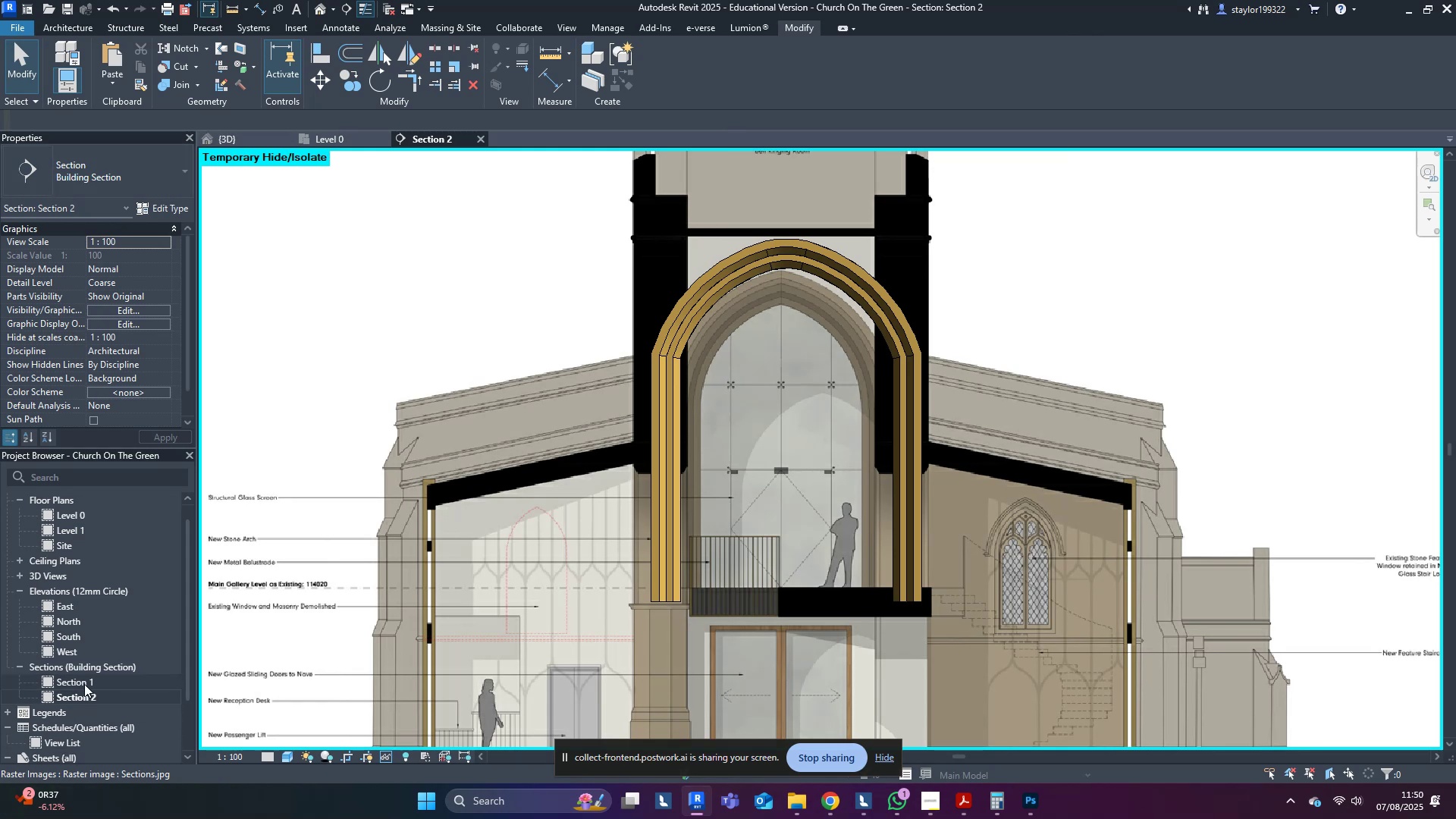 
double_click([71, 533])
 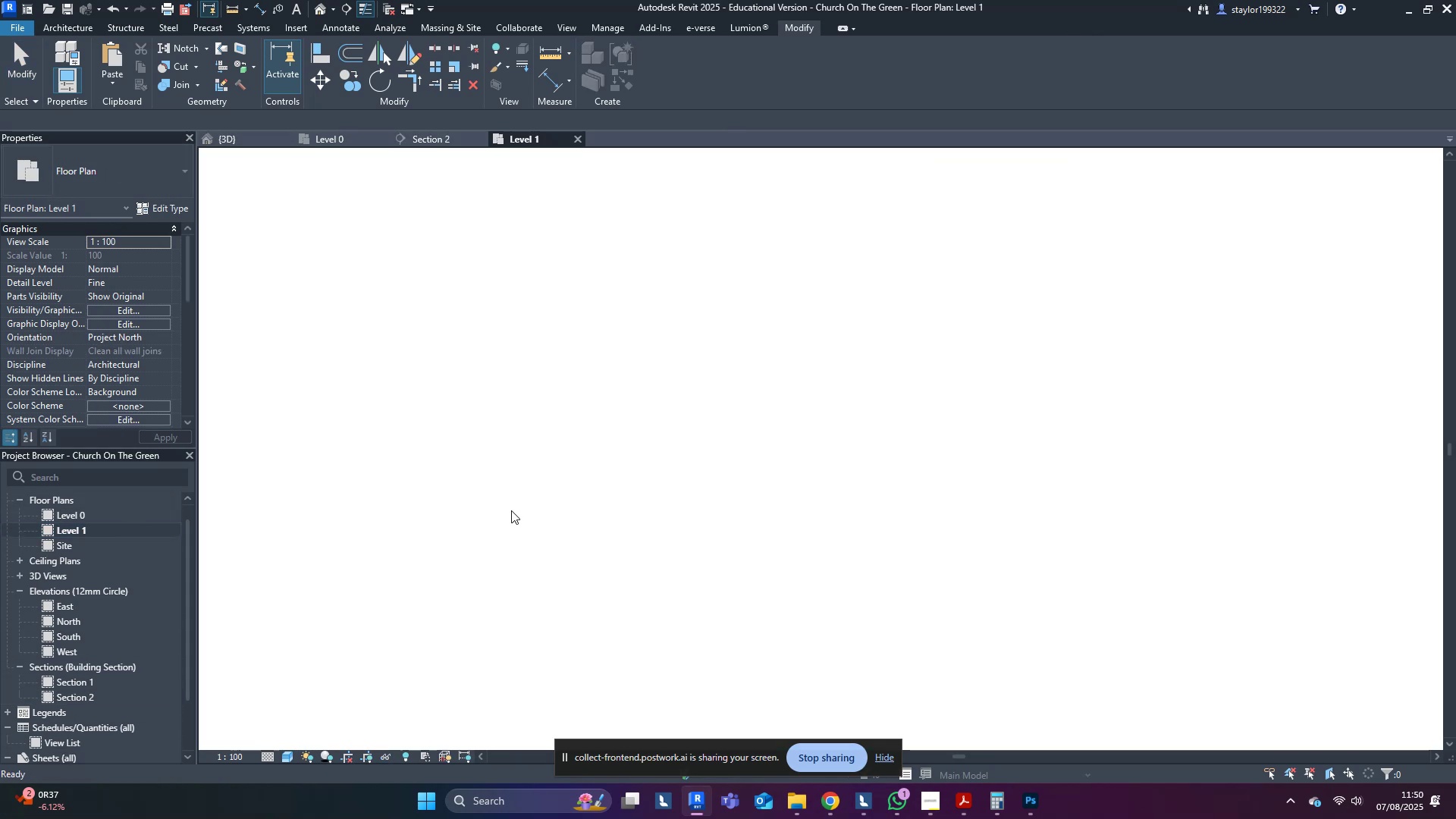 
middle_click([814, 526])
 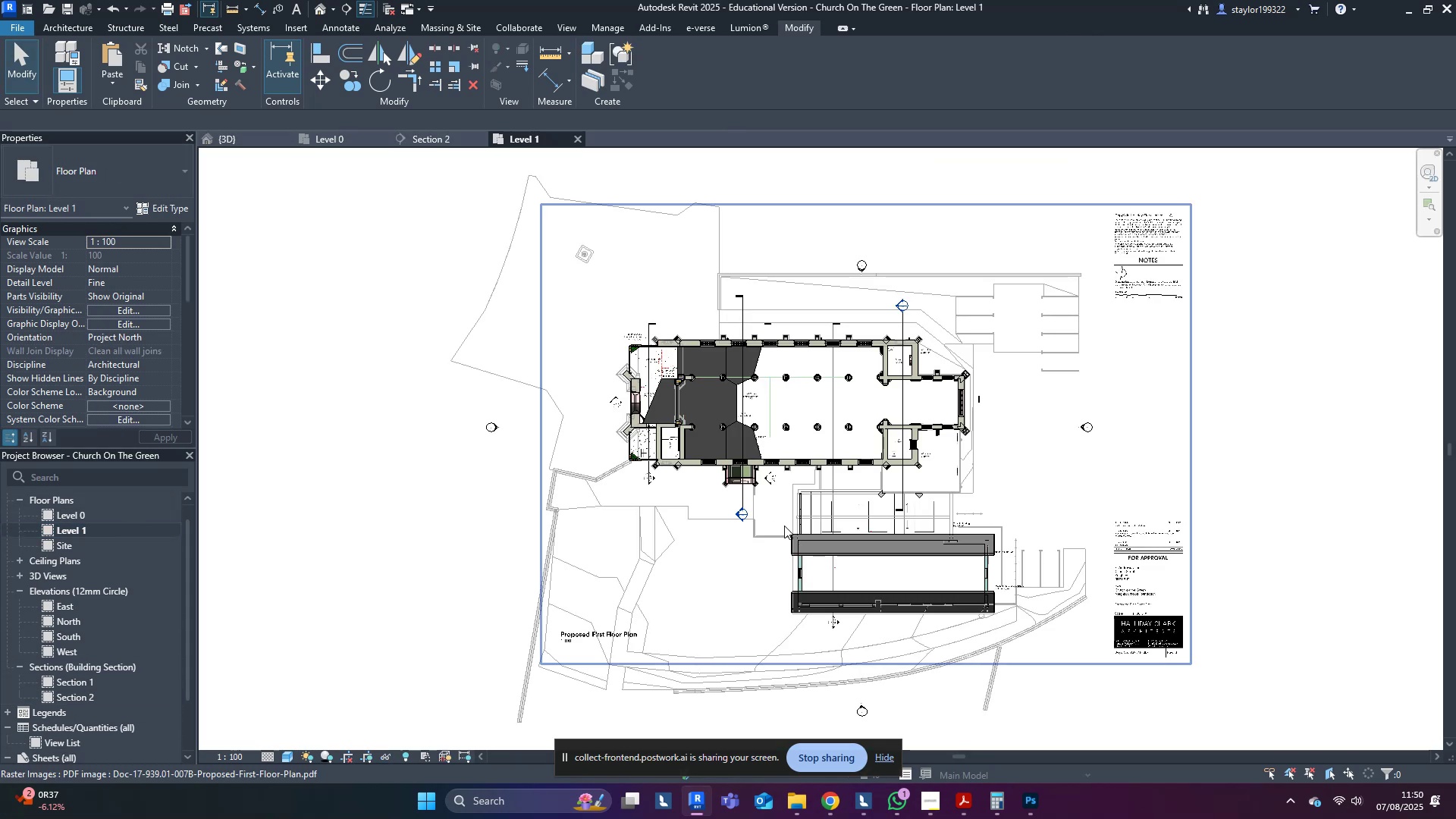 
scroll: coordinate [550, 312], scroll_direction: up, amount: 15.0
 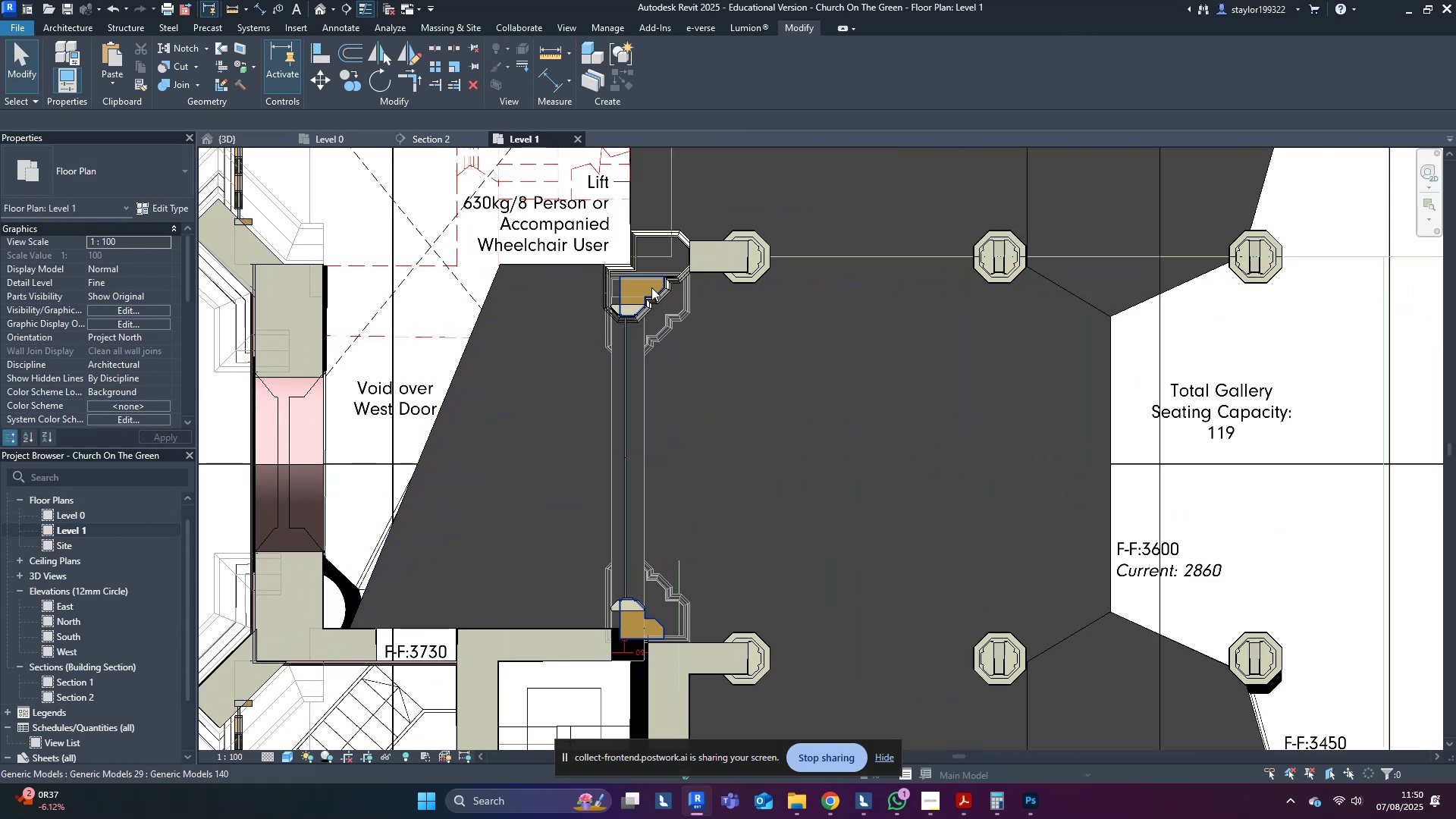 
left_click([651, 287])
 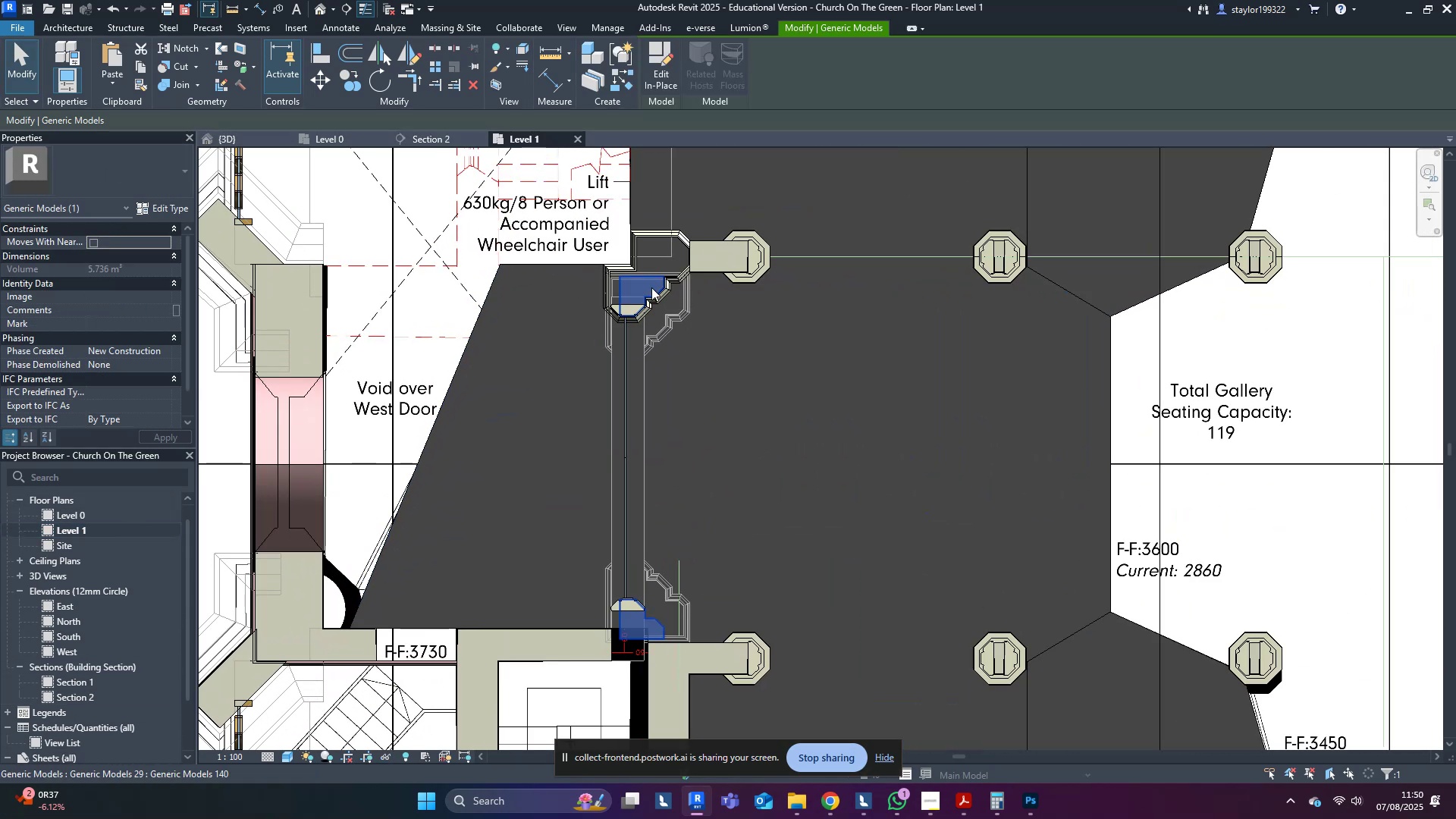 
type(wf)
 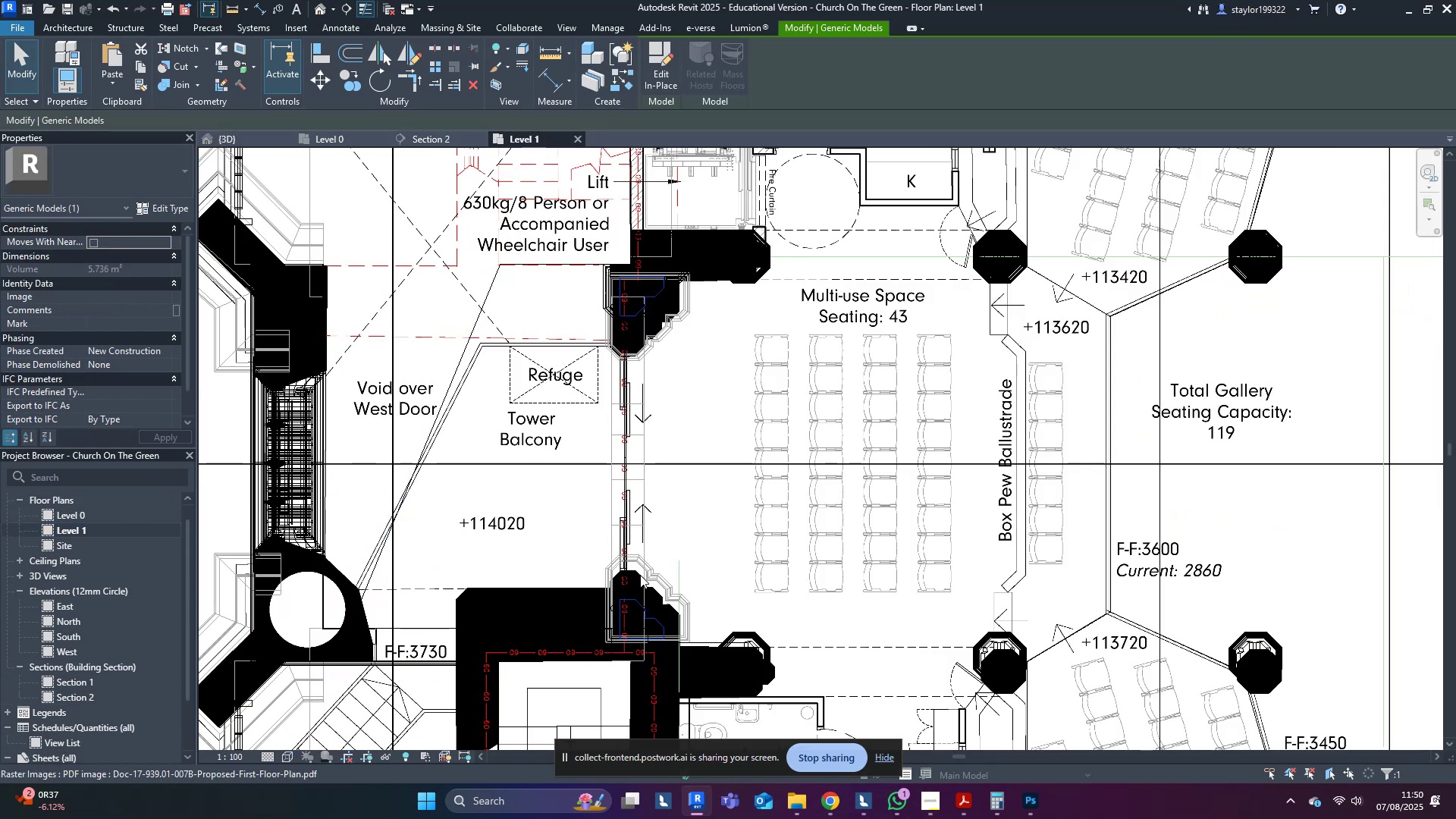 
scroll: coordinate [601, 592], scroll_direction: up, amount: 6.0
 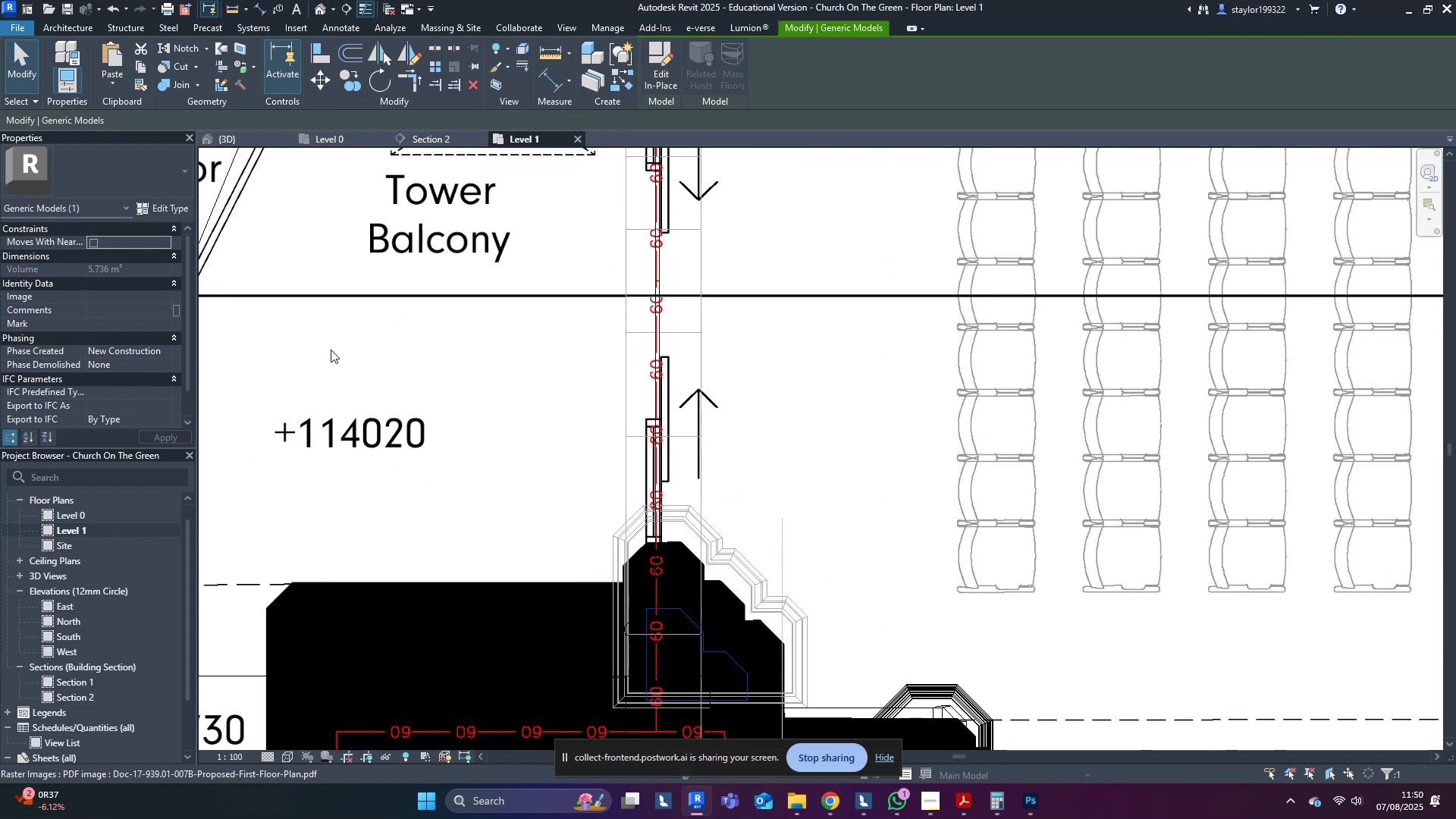 
key(Escape)
 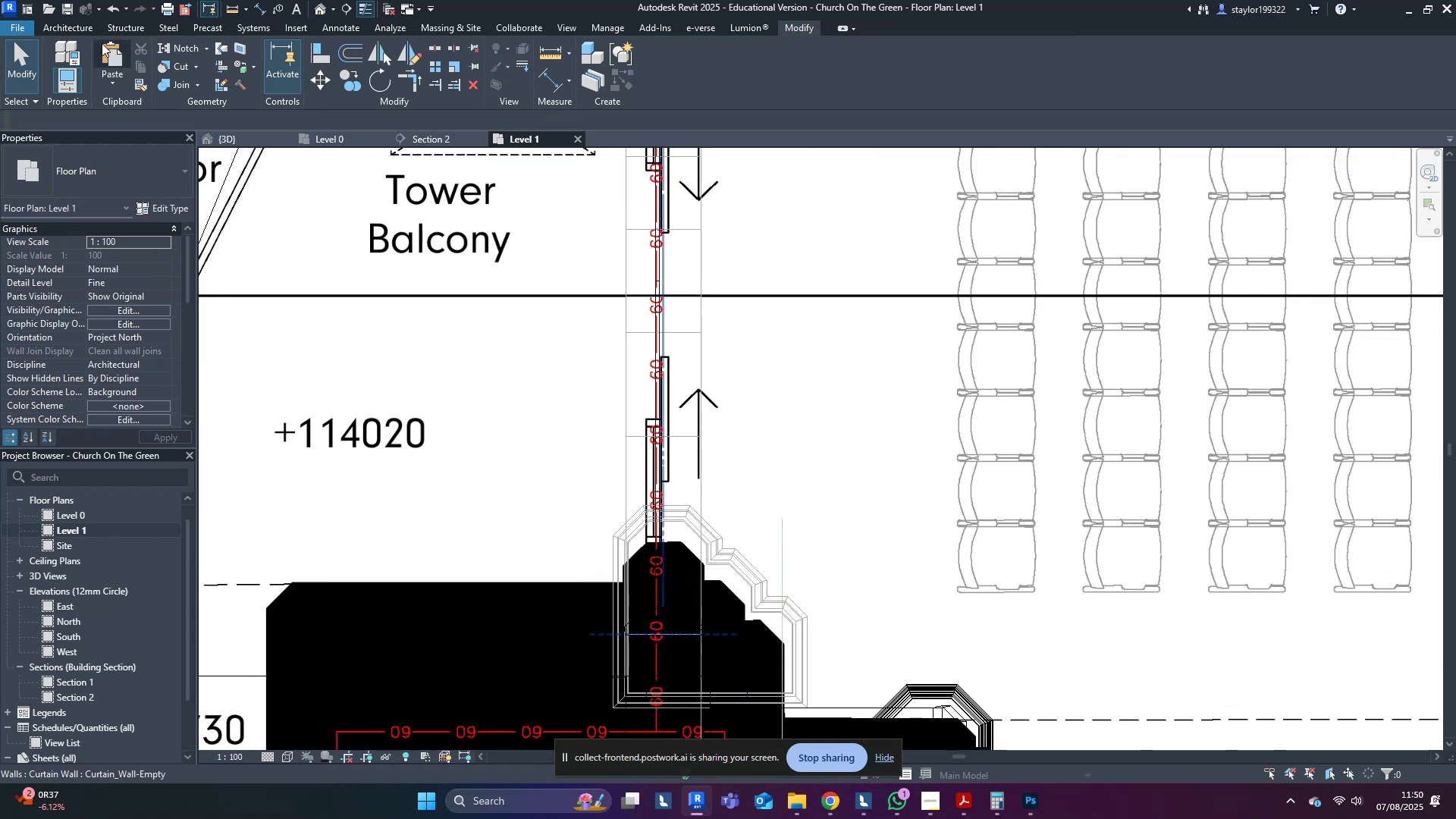 
left_click([85, 36])
 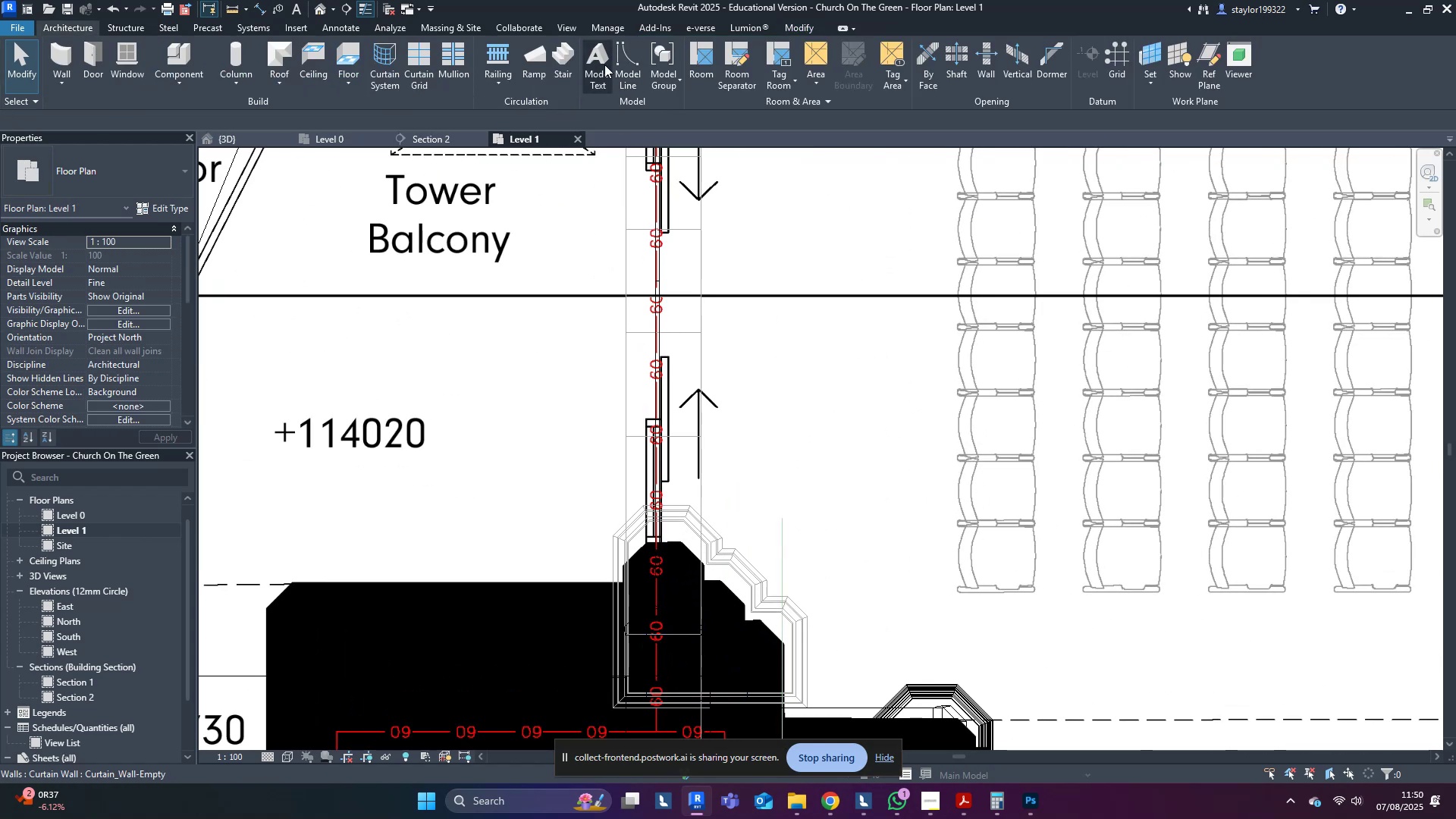 
left_click([623, 63])
 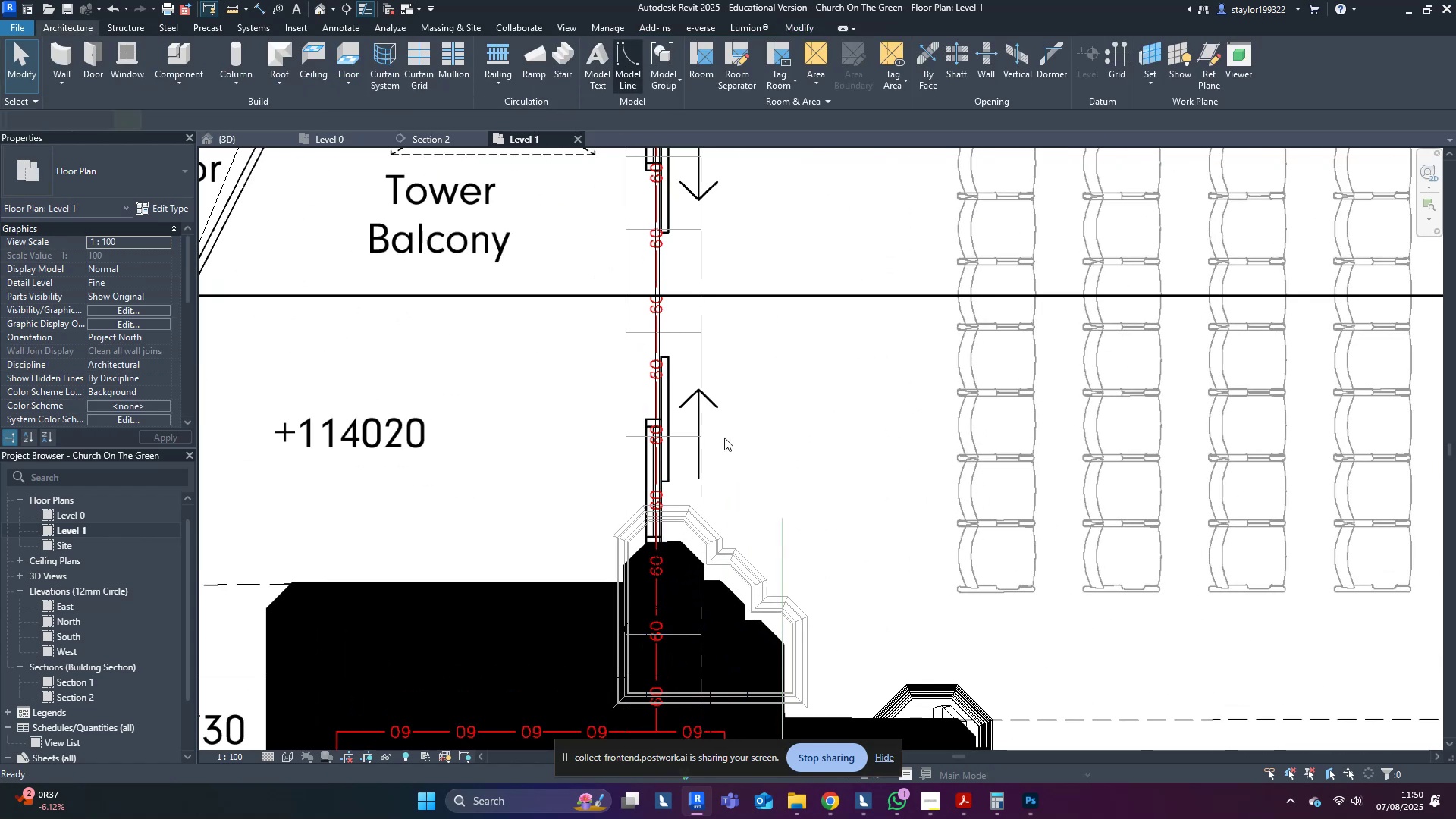 
scroll: coordinate [689, 571], scroll_direction: up, amount: 3.0
 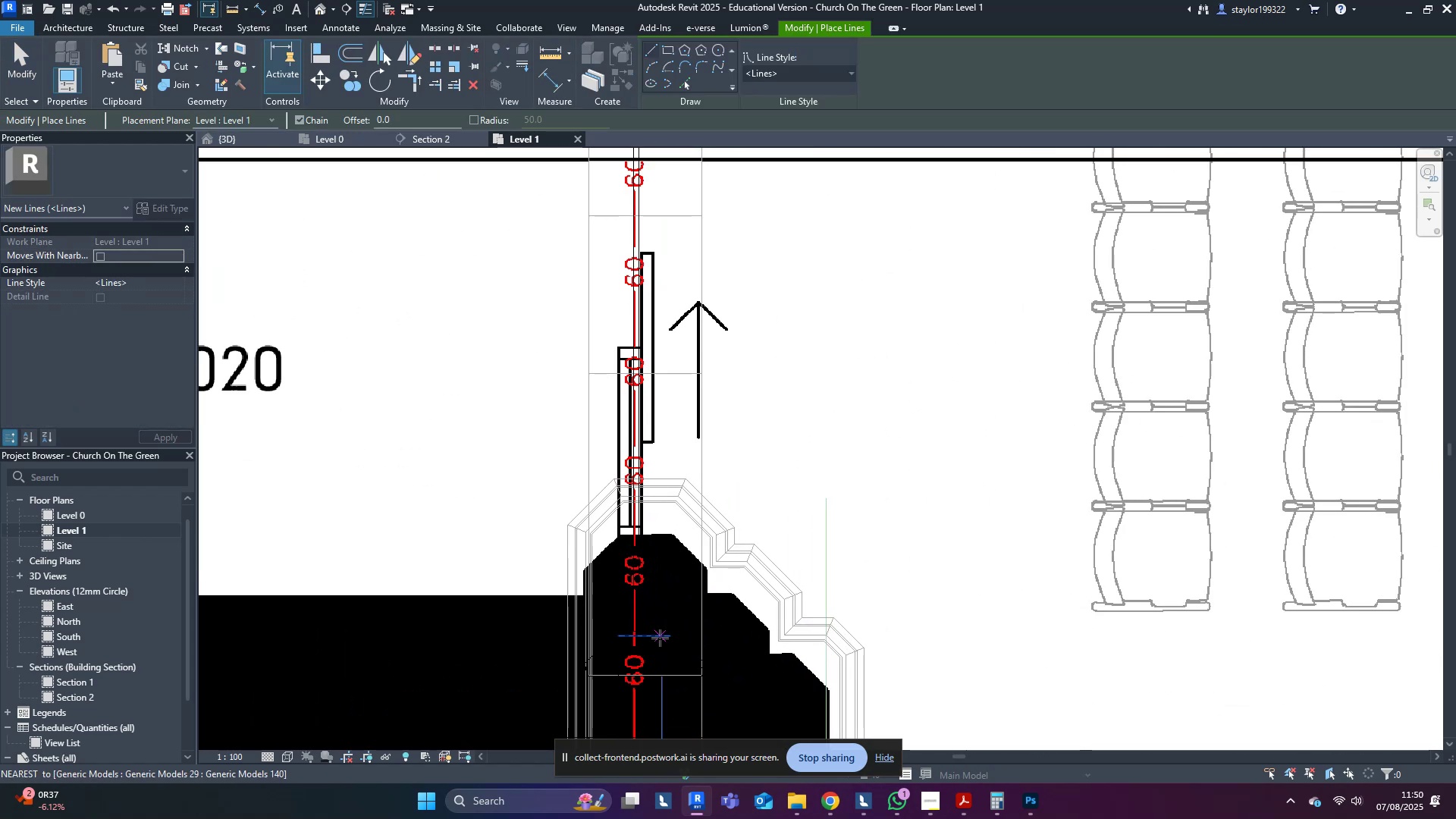 
type(sdwfwfsd)
key(Escape)
 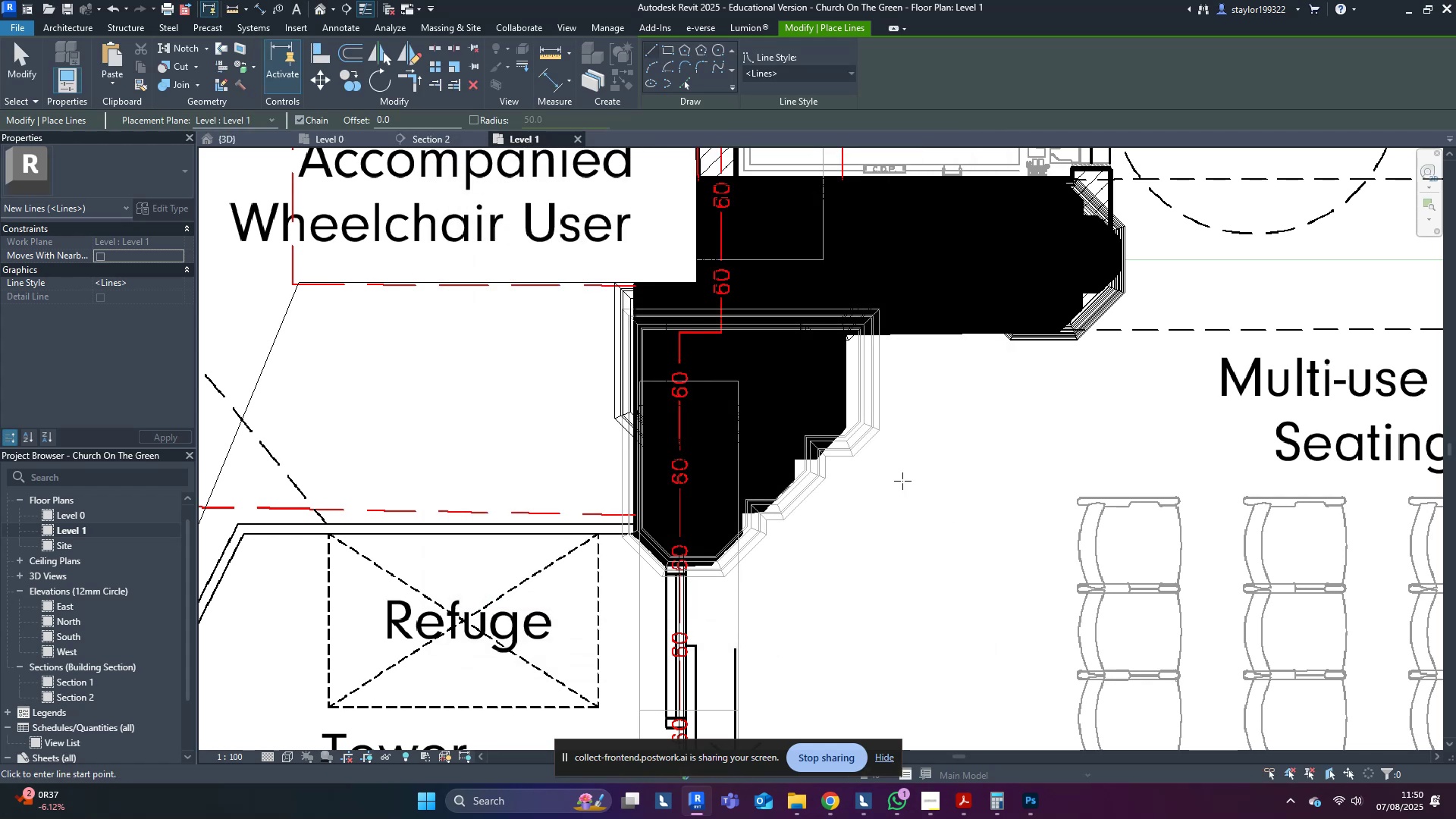 
scroll: coordinate [654, 630], scroll_direction: up, amount: 3.0
 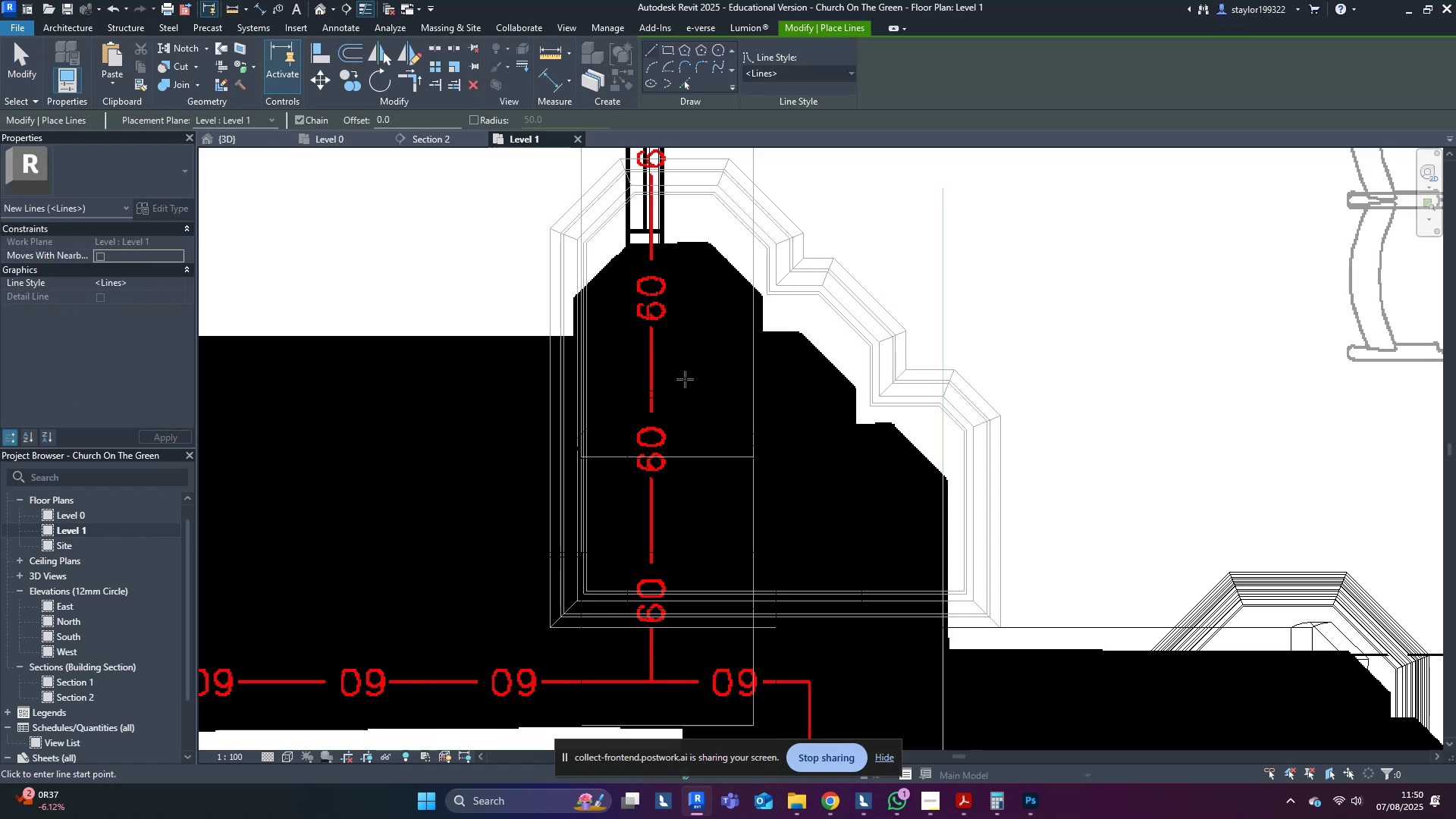 
scroll: coordinate [698, 399], scroll_direction: down, amount: 6.0
 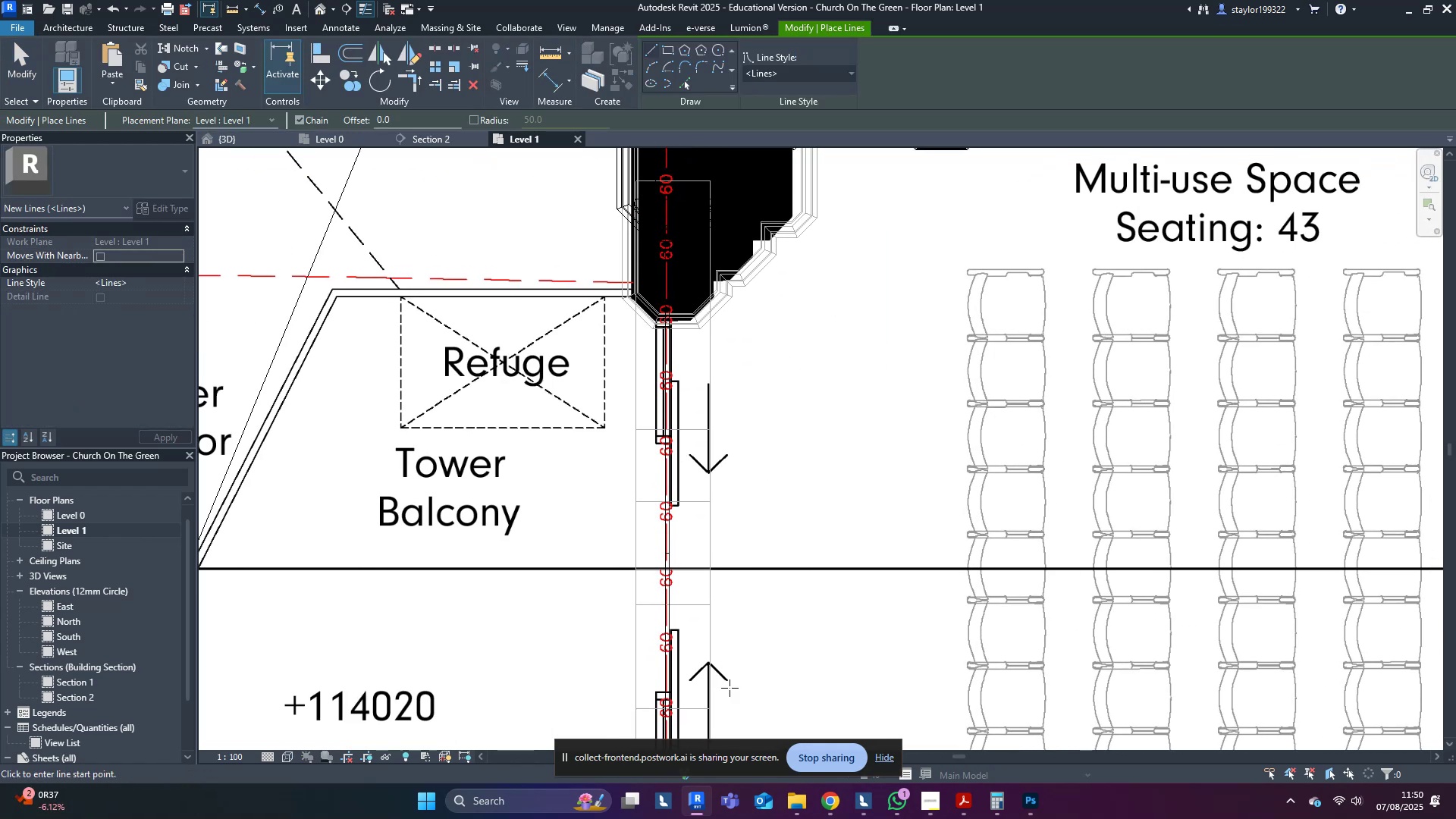 
scroll: coordinate [690, 254], scroll_direction: up, amount: 2.0
 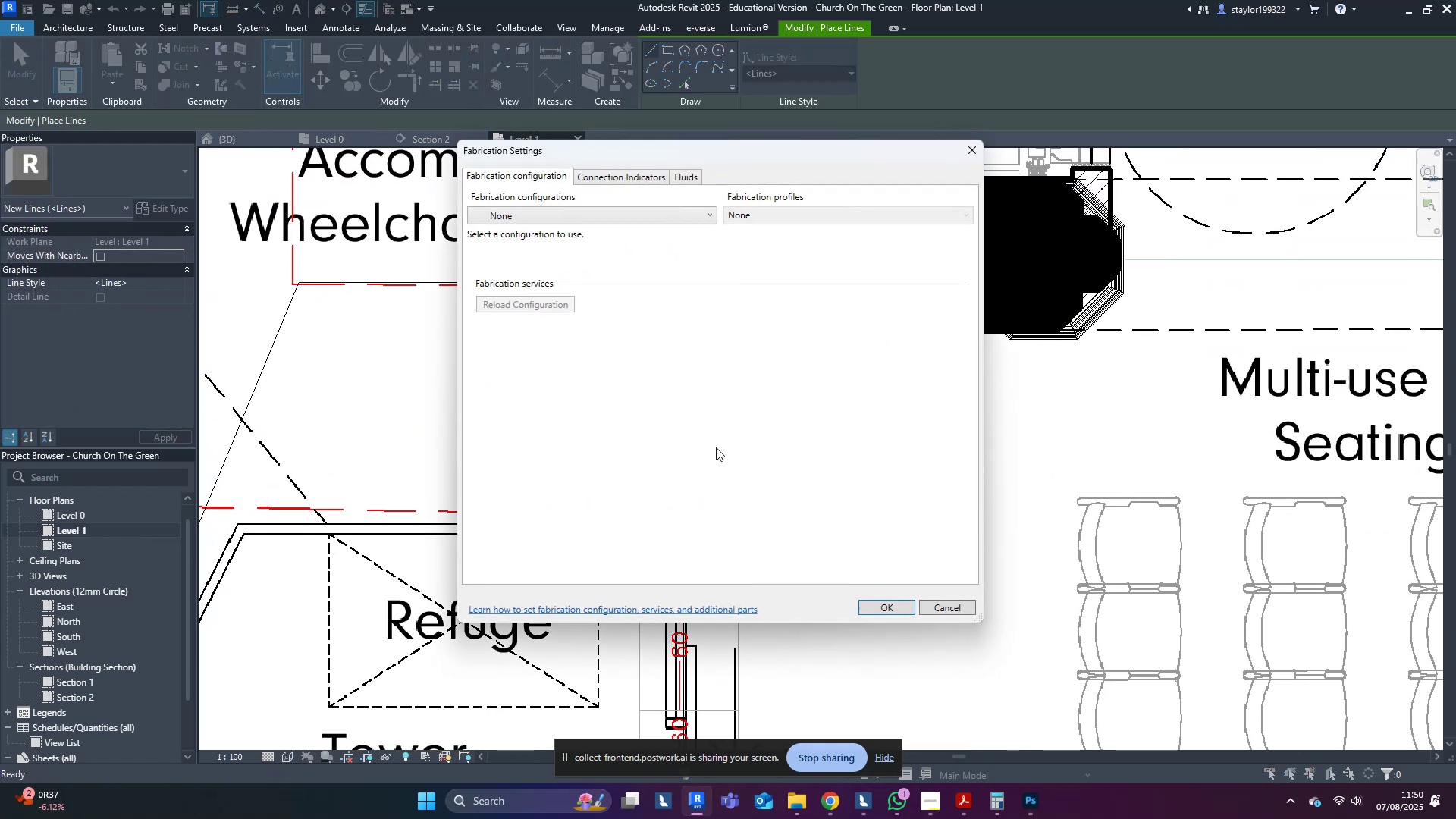 
middle_click([902, 481])
 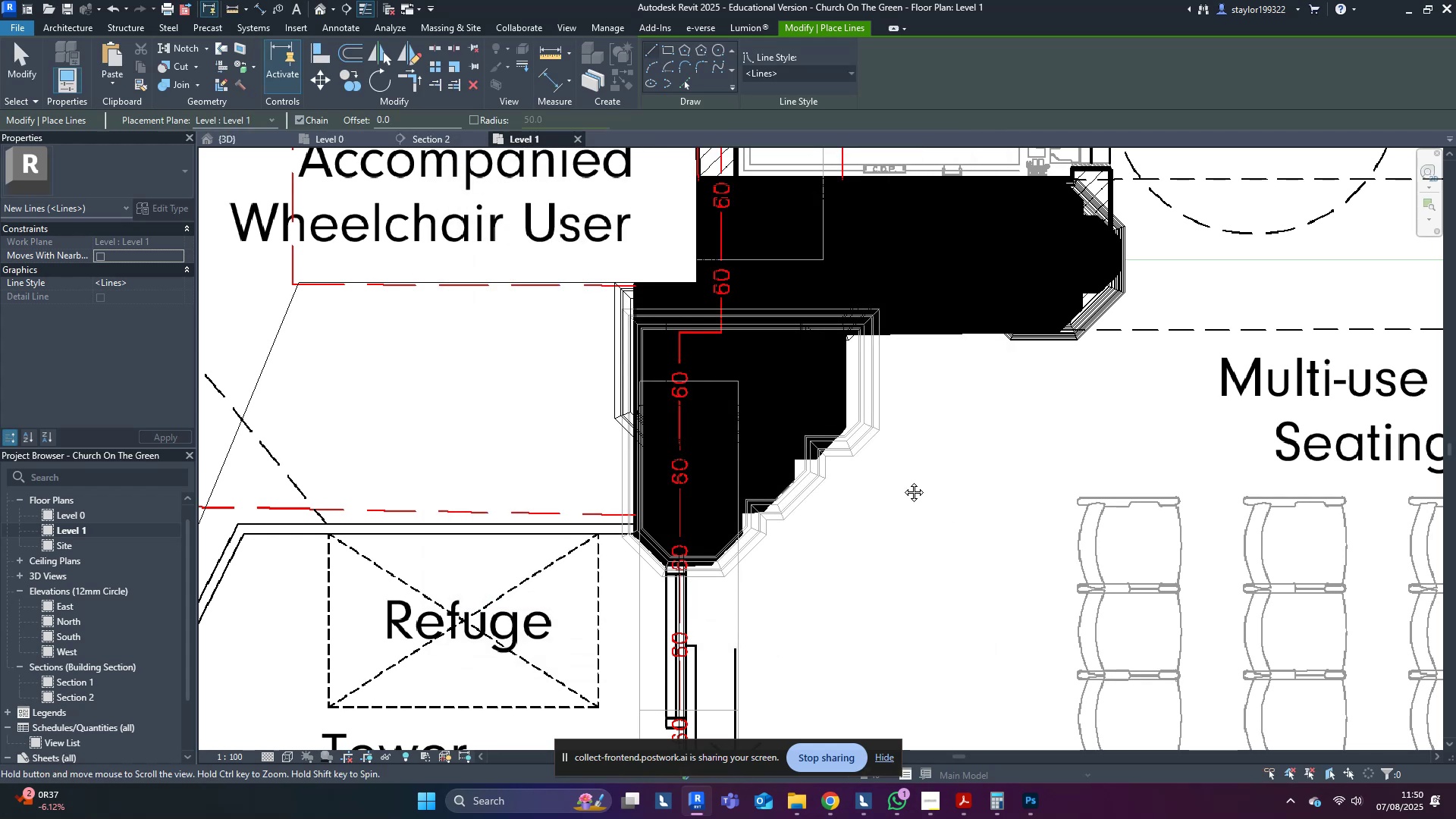 
type(wfs)
 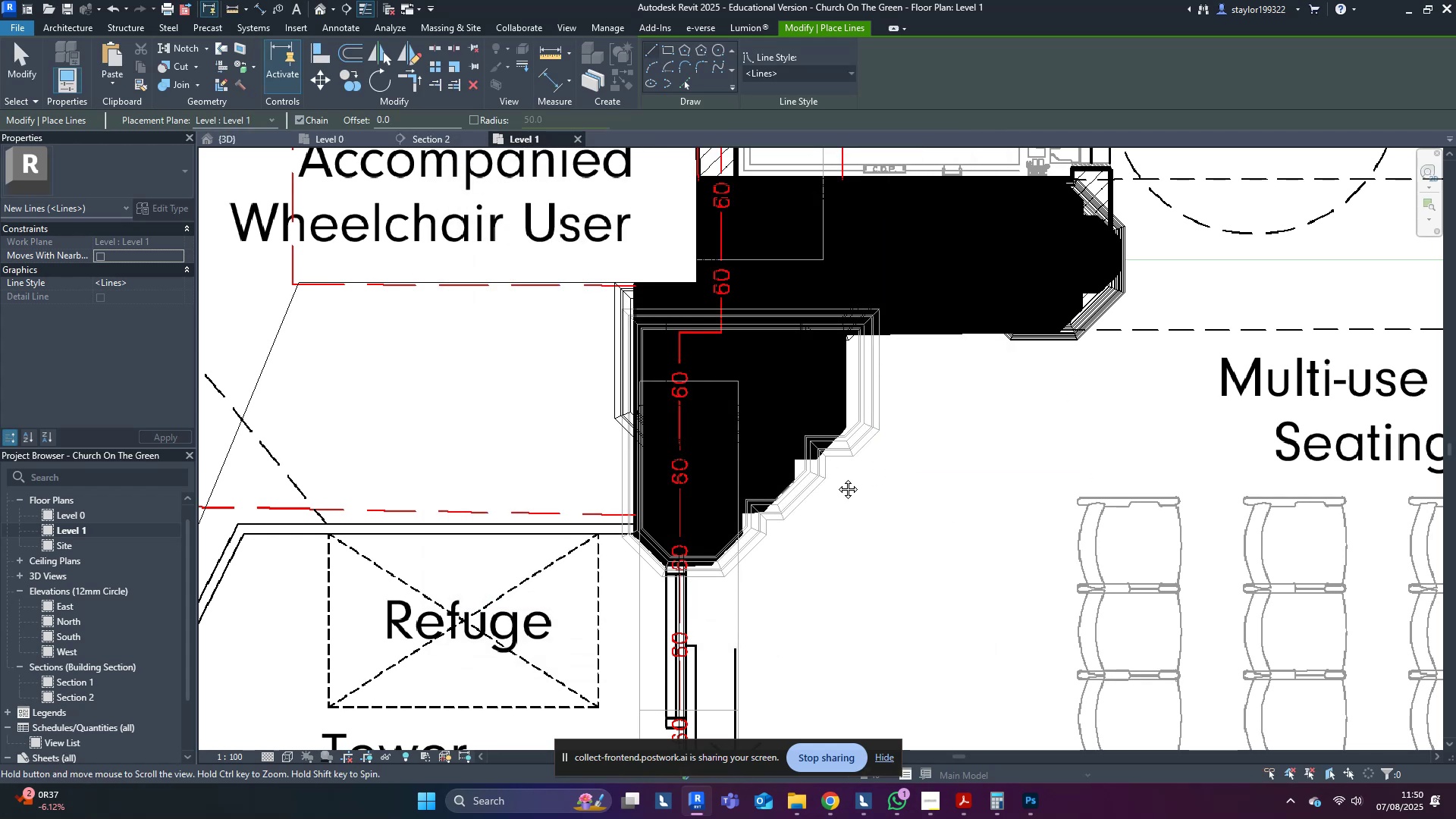 
double_click([836, 478])
 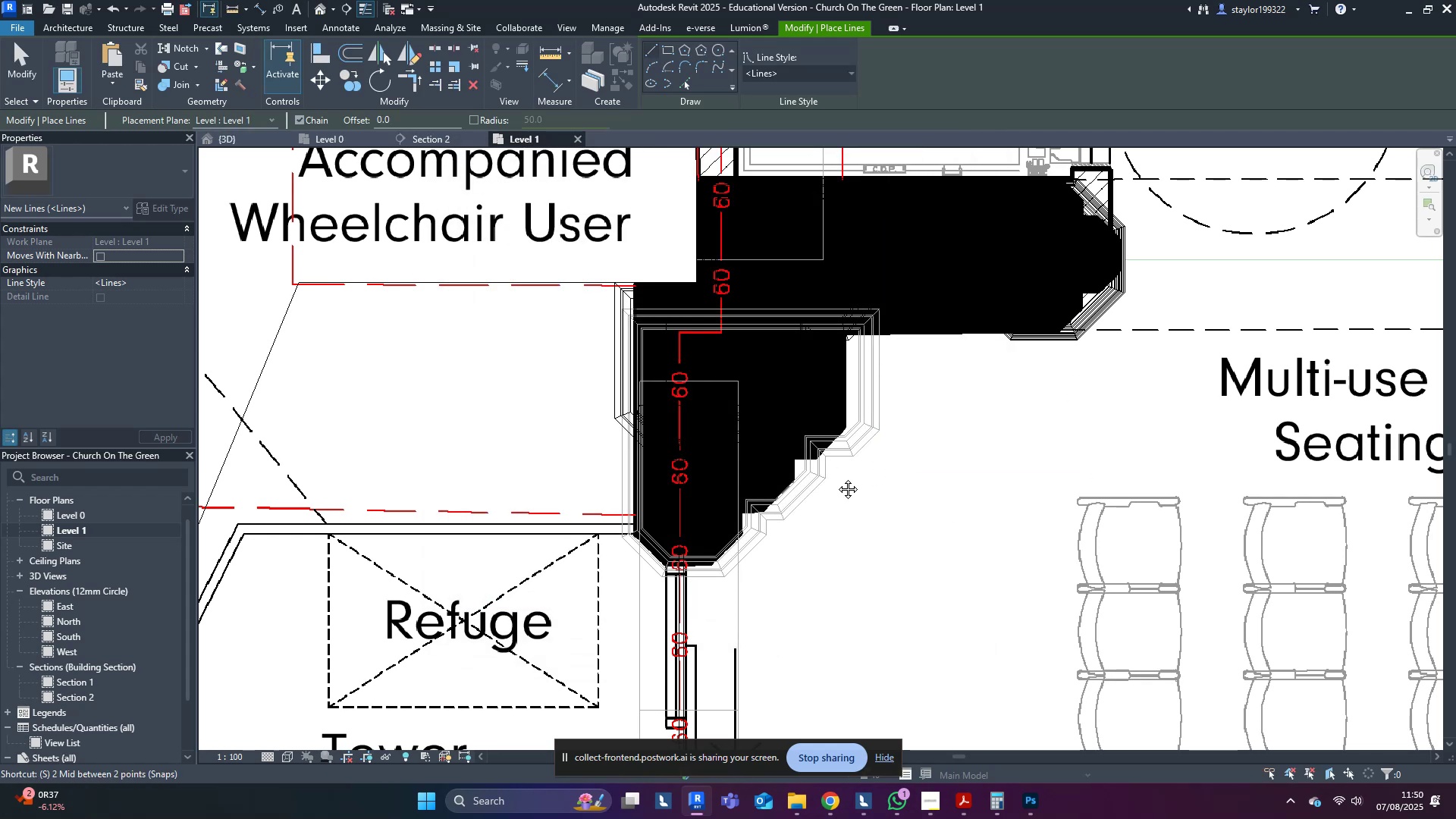 
type(dsd)
 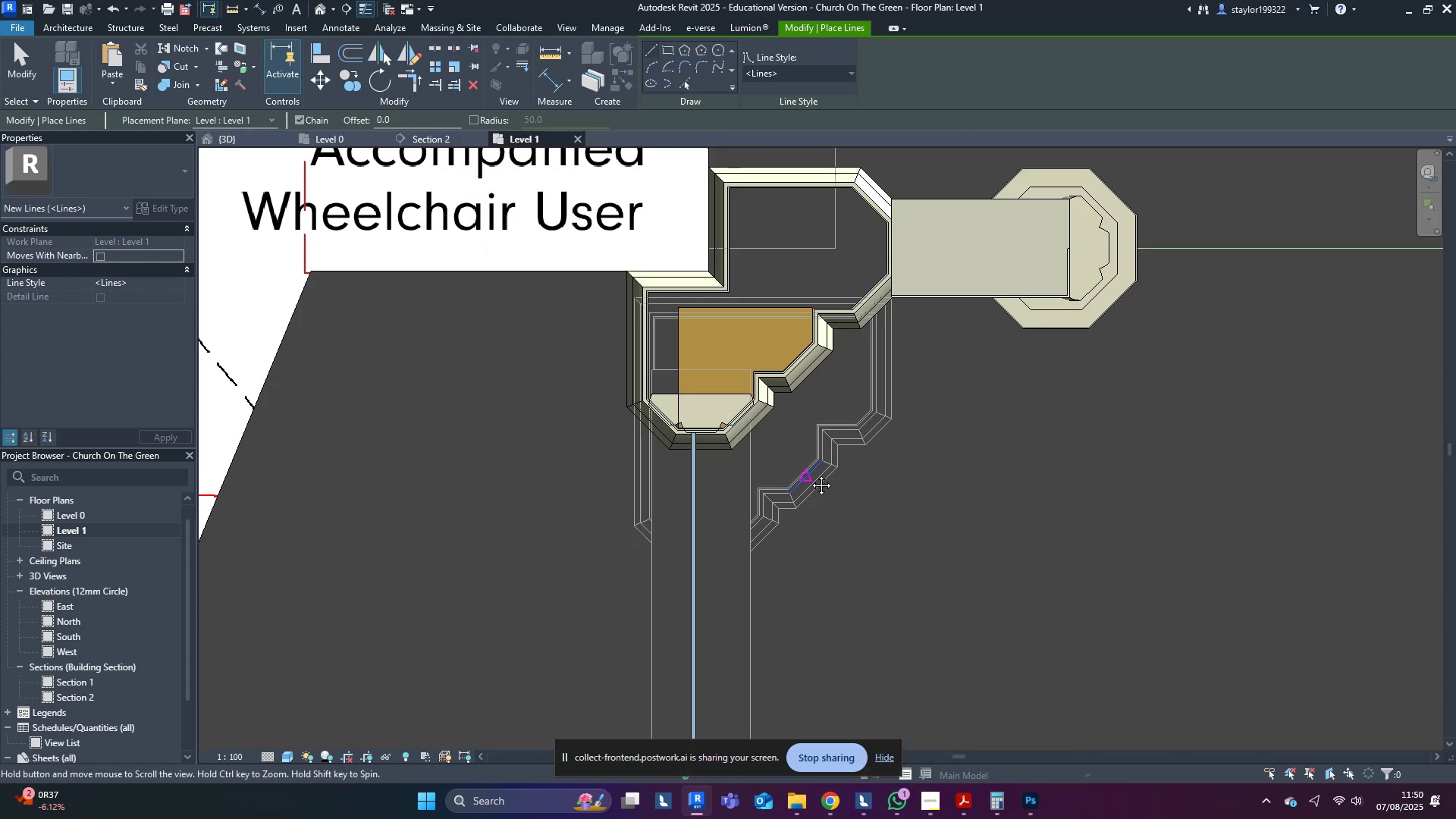 
middle_click([810, 474])
 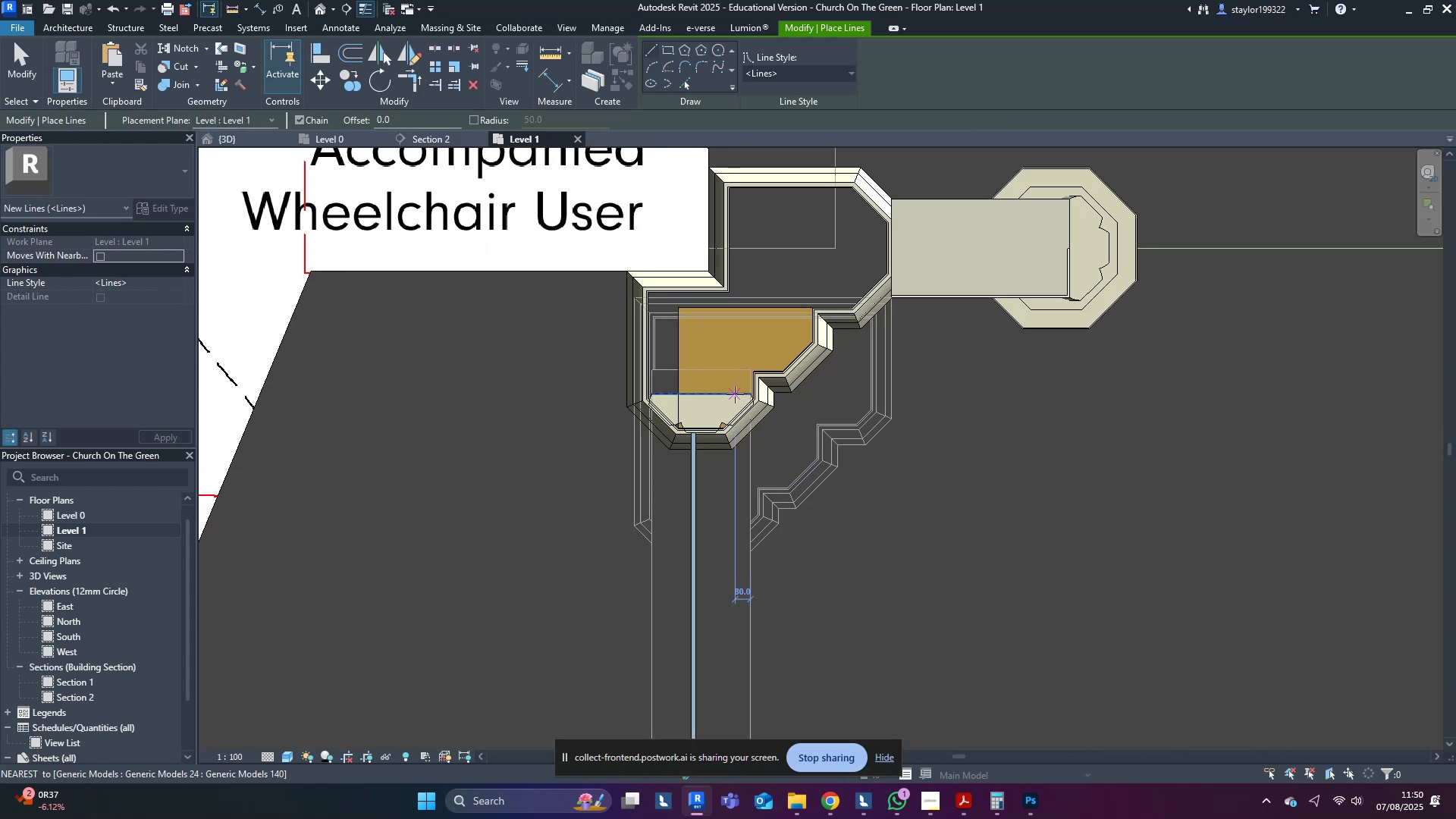 
key(Escape)
 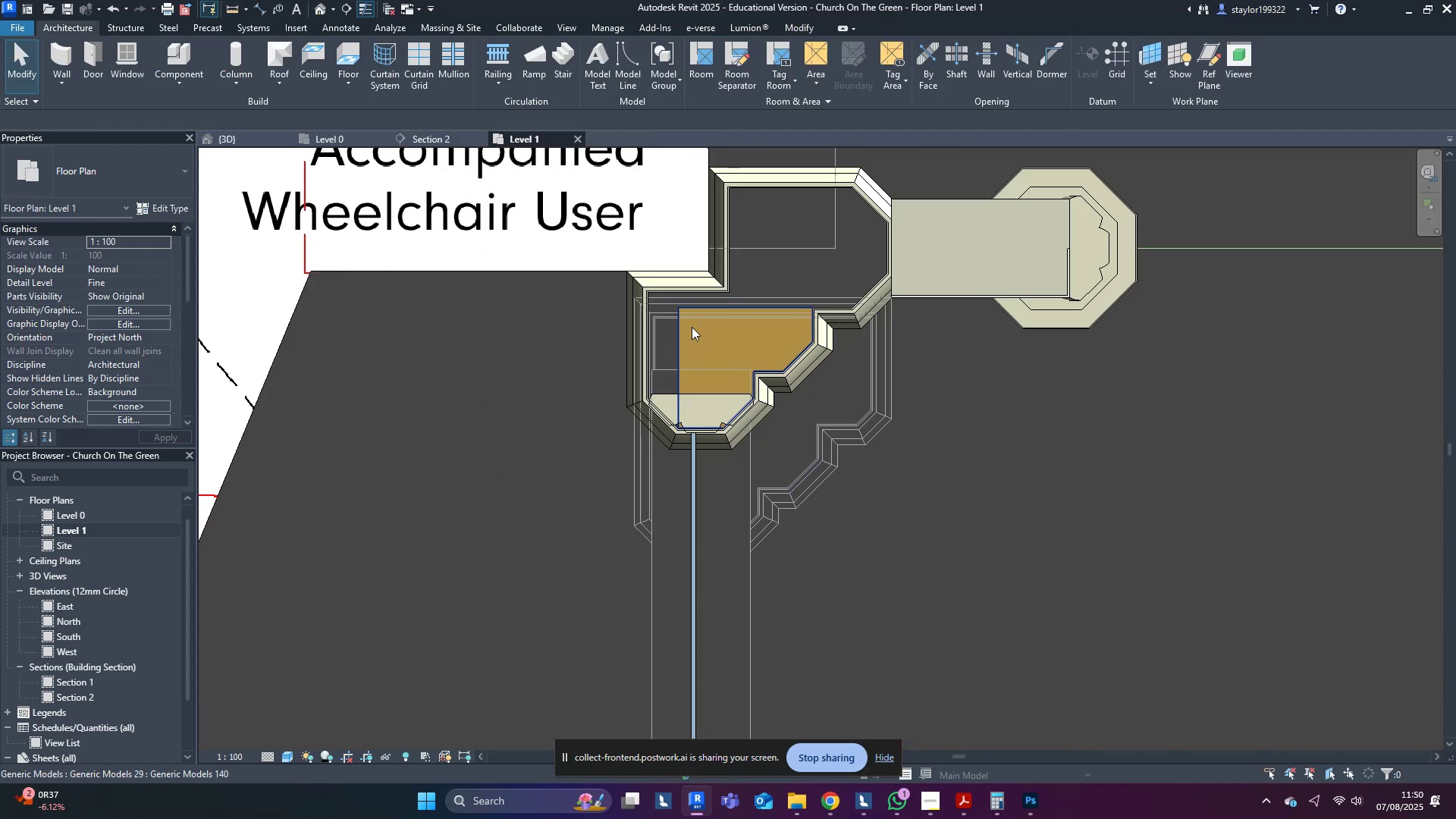 
left_click([692, 327])
 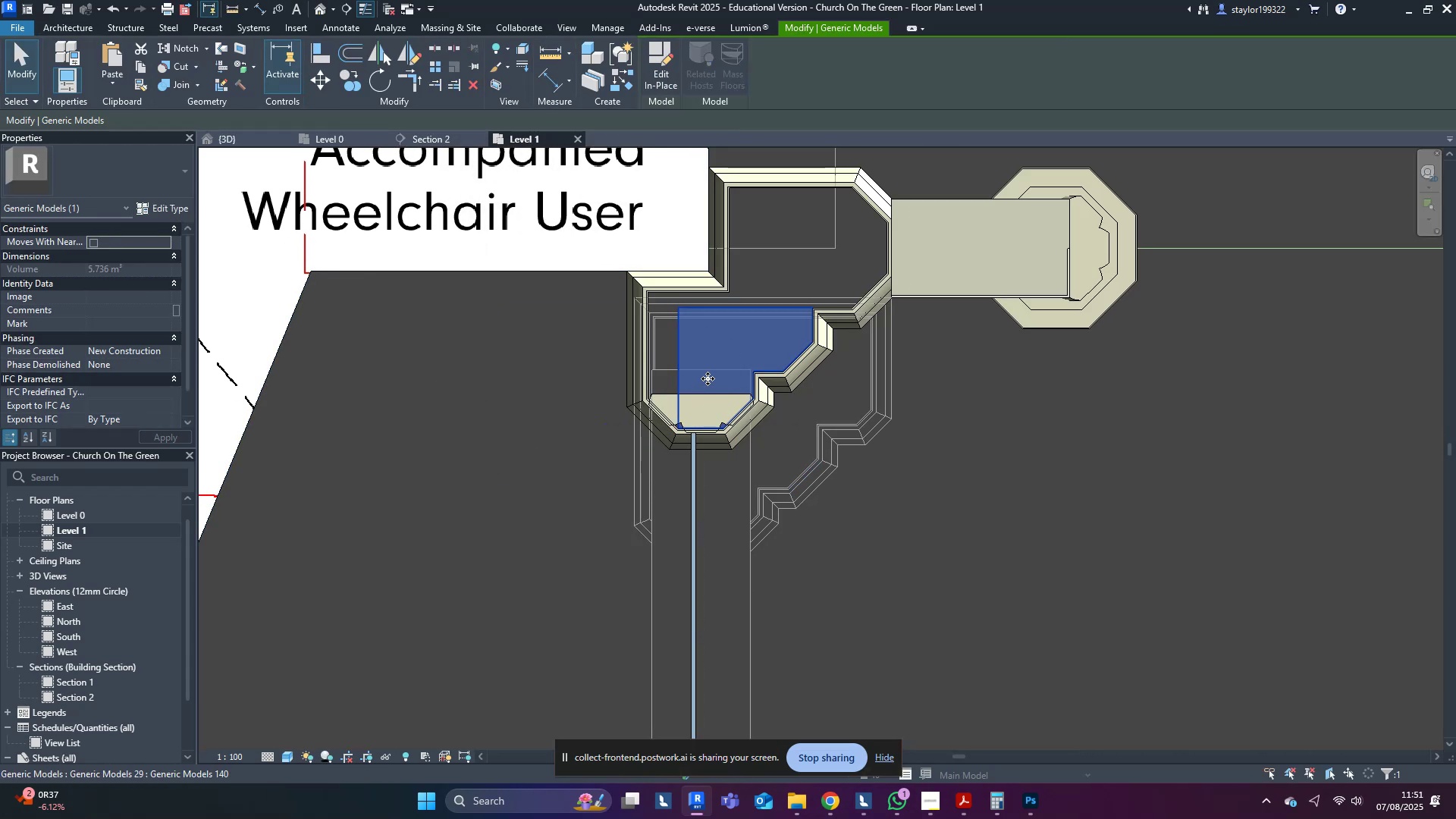 
type(wf)
 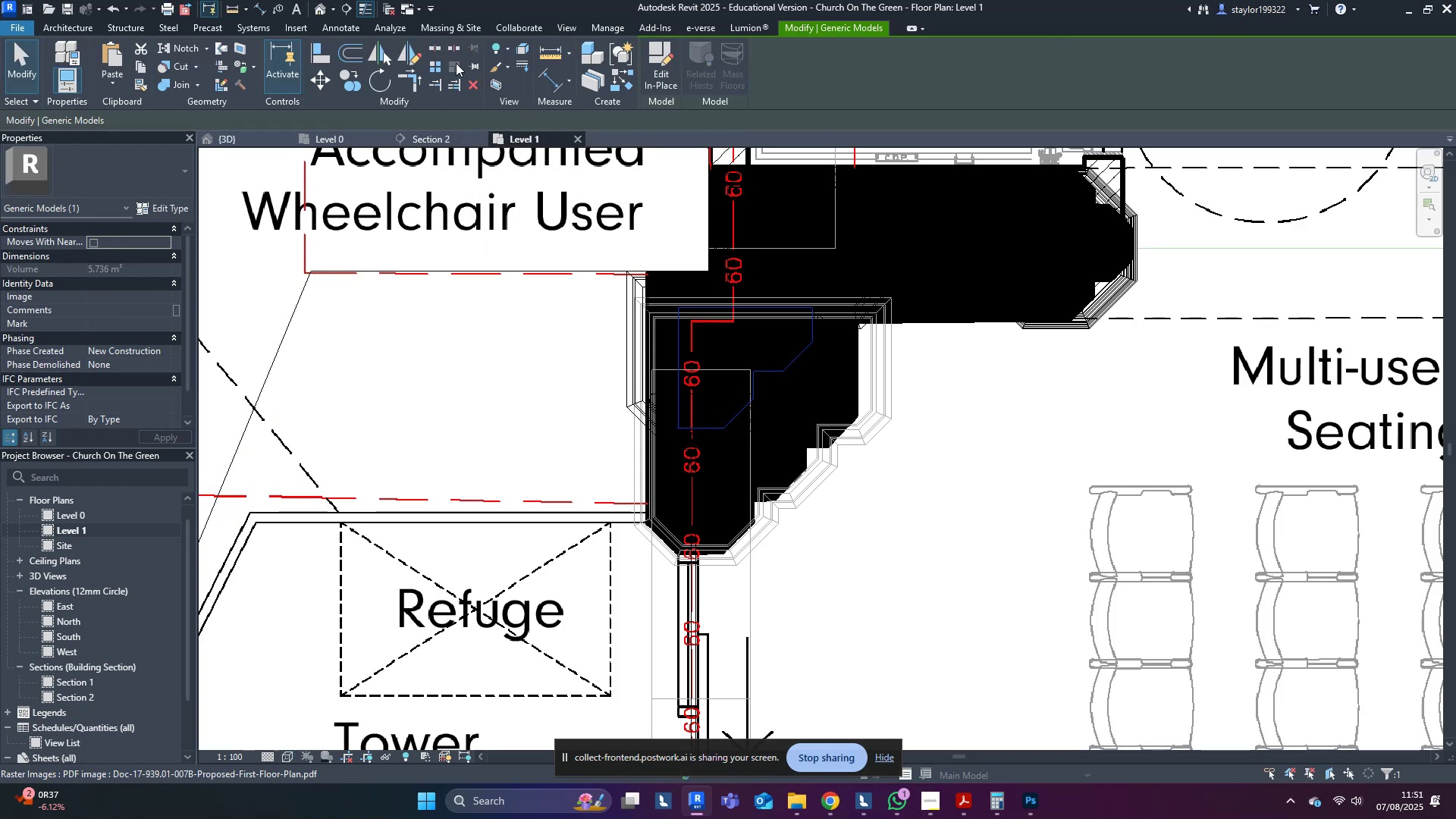 
left_click([64, 31])
 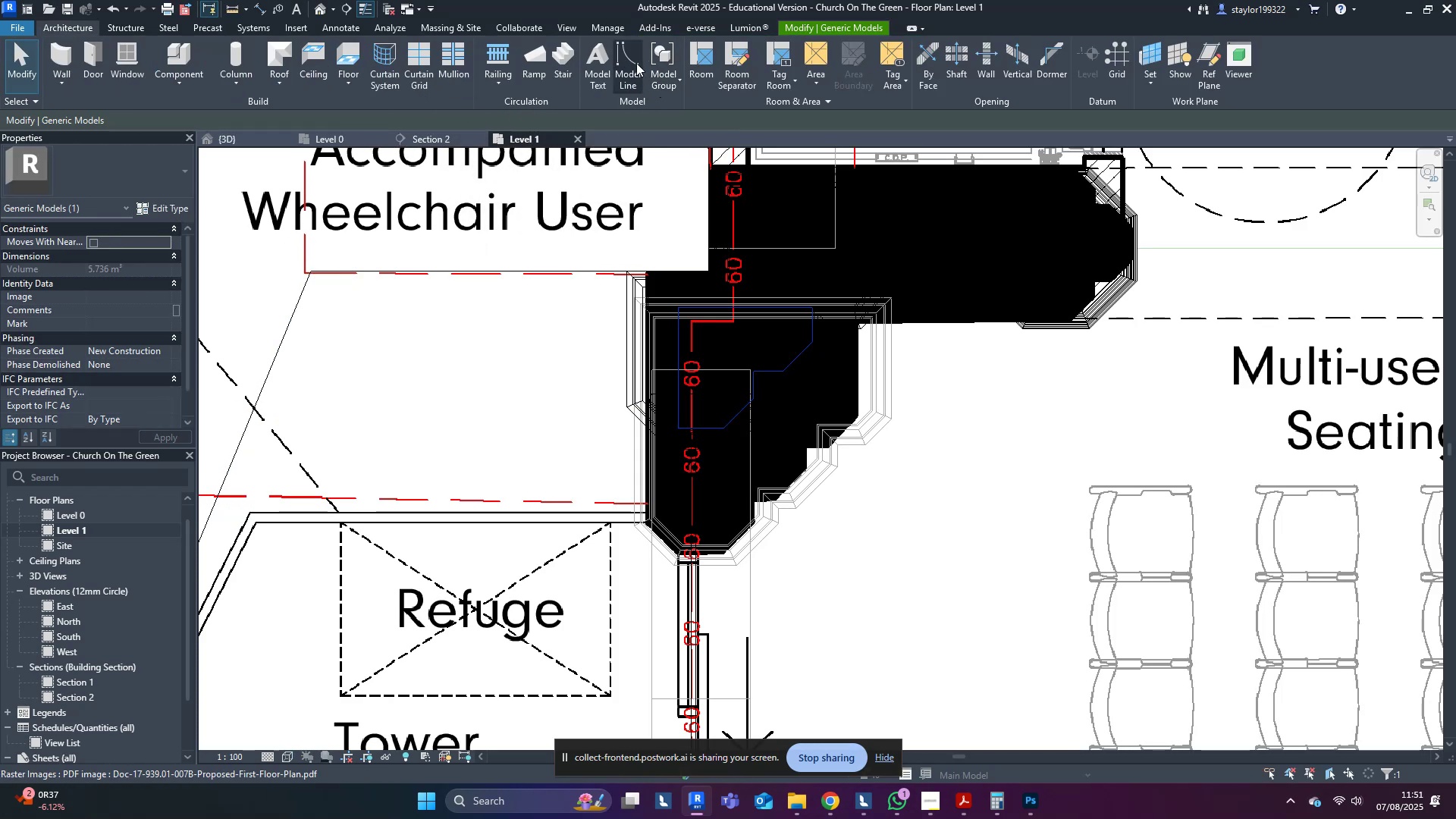 
left_click([624, 63])
 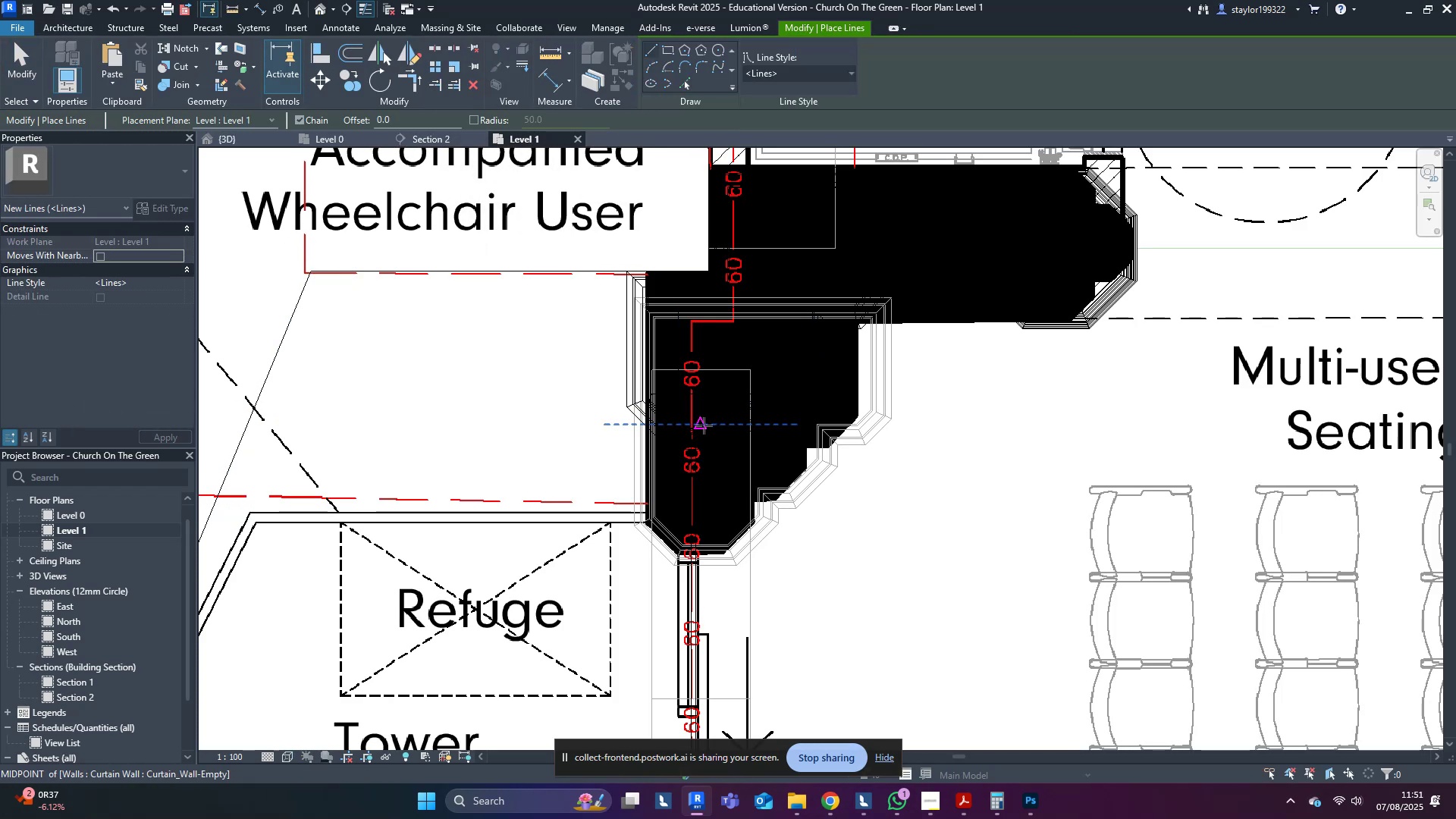 
left_click([704, 425])
 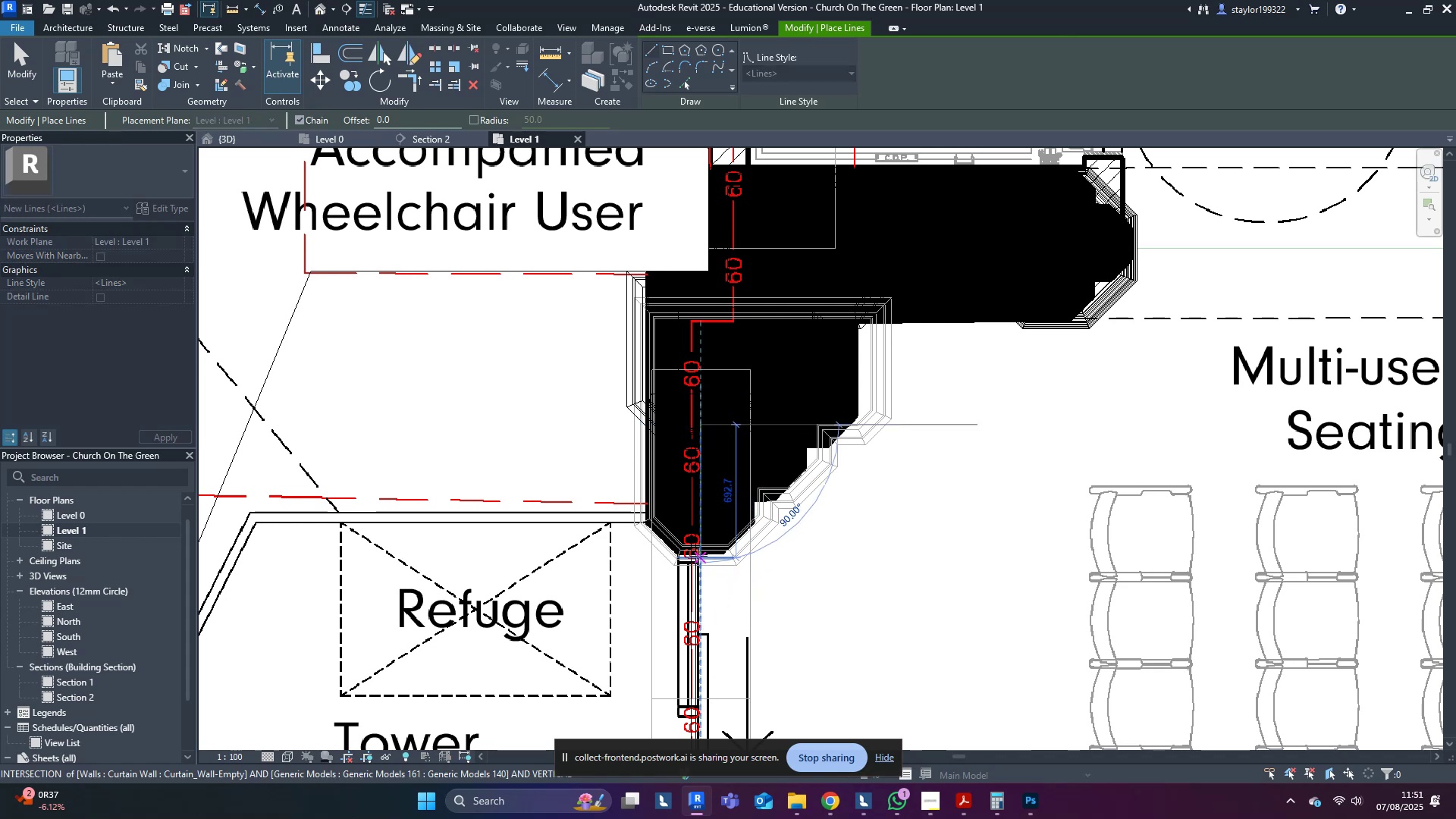 
type(sd)
key(Escape)
 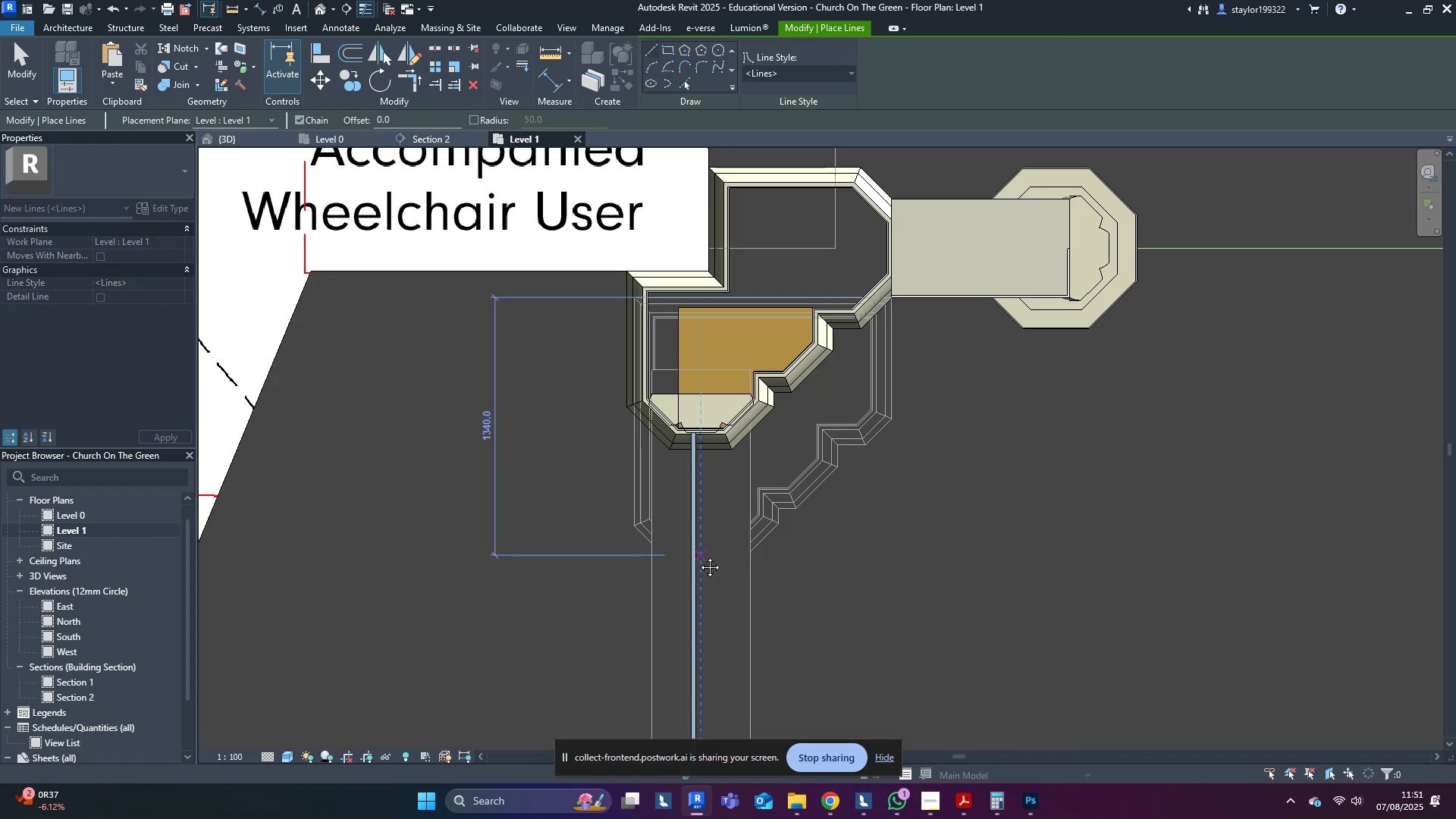 
middle_click([698, 556])
 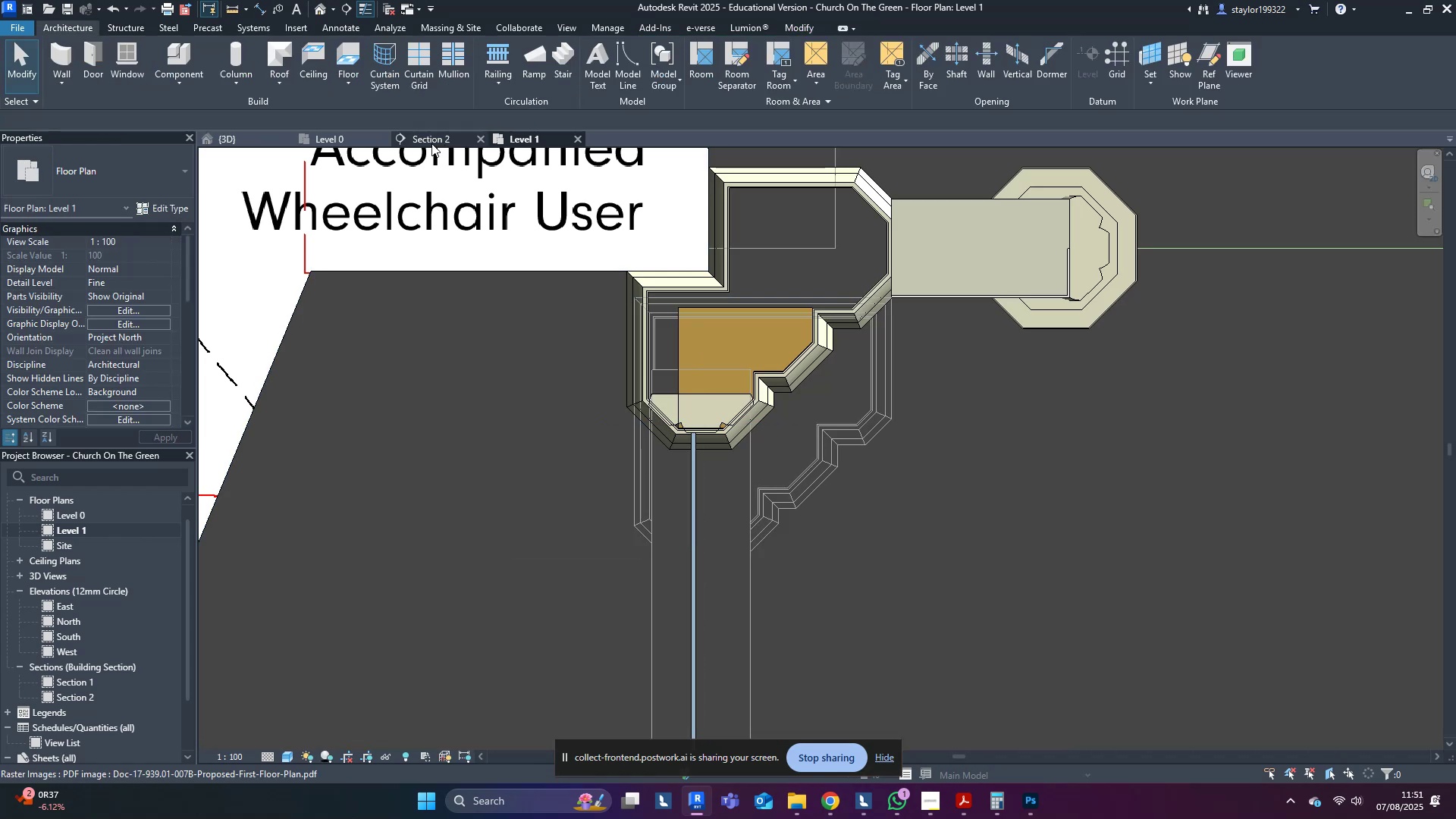 
type(md)
 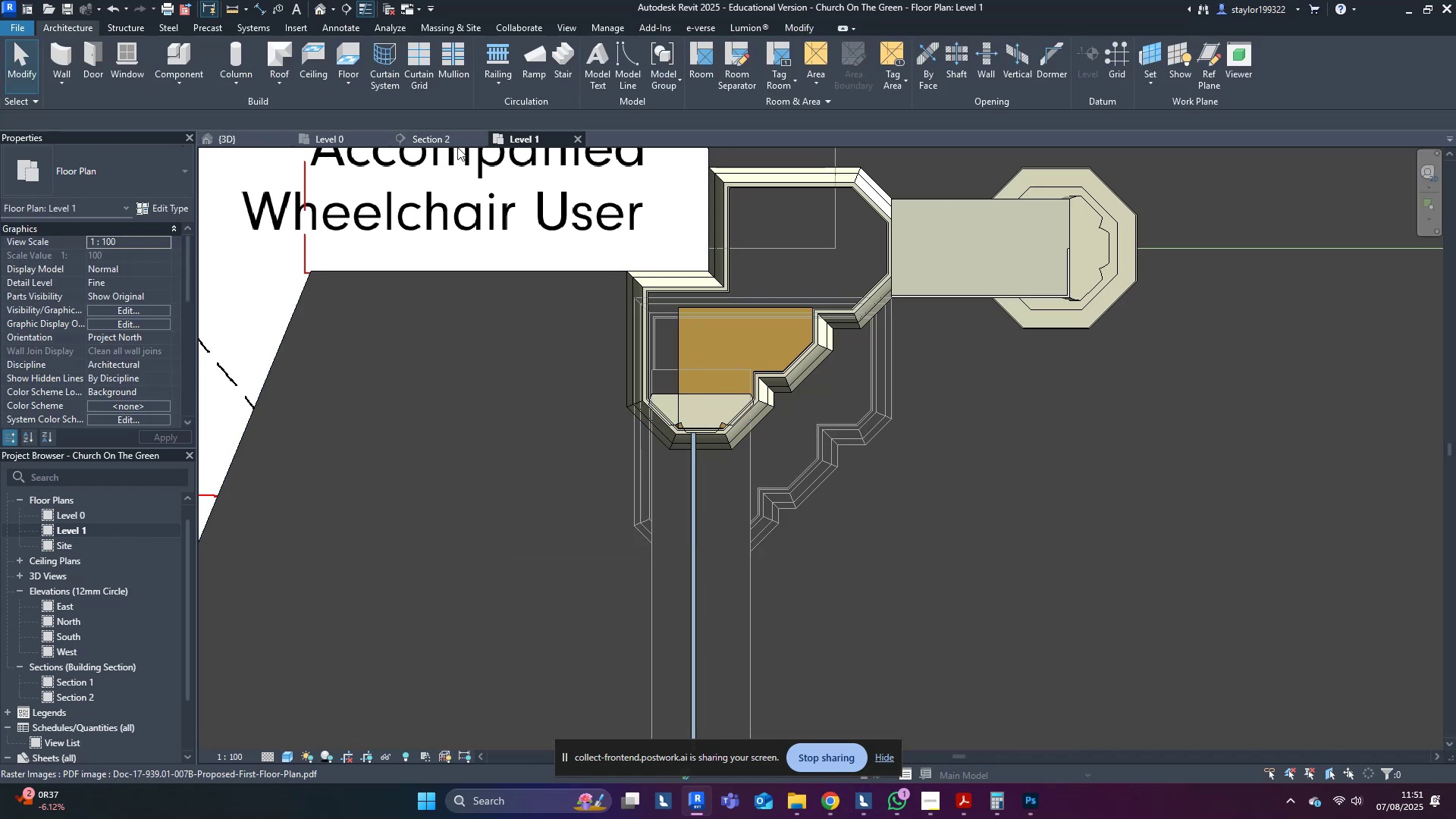 
left_click([459, 136])
 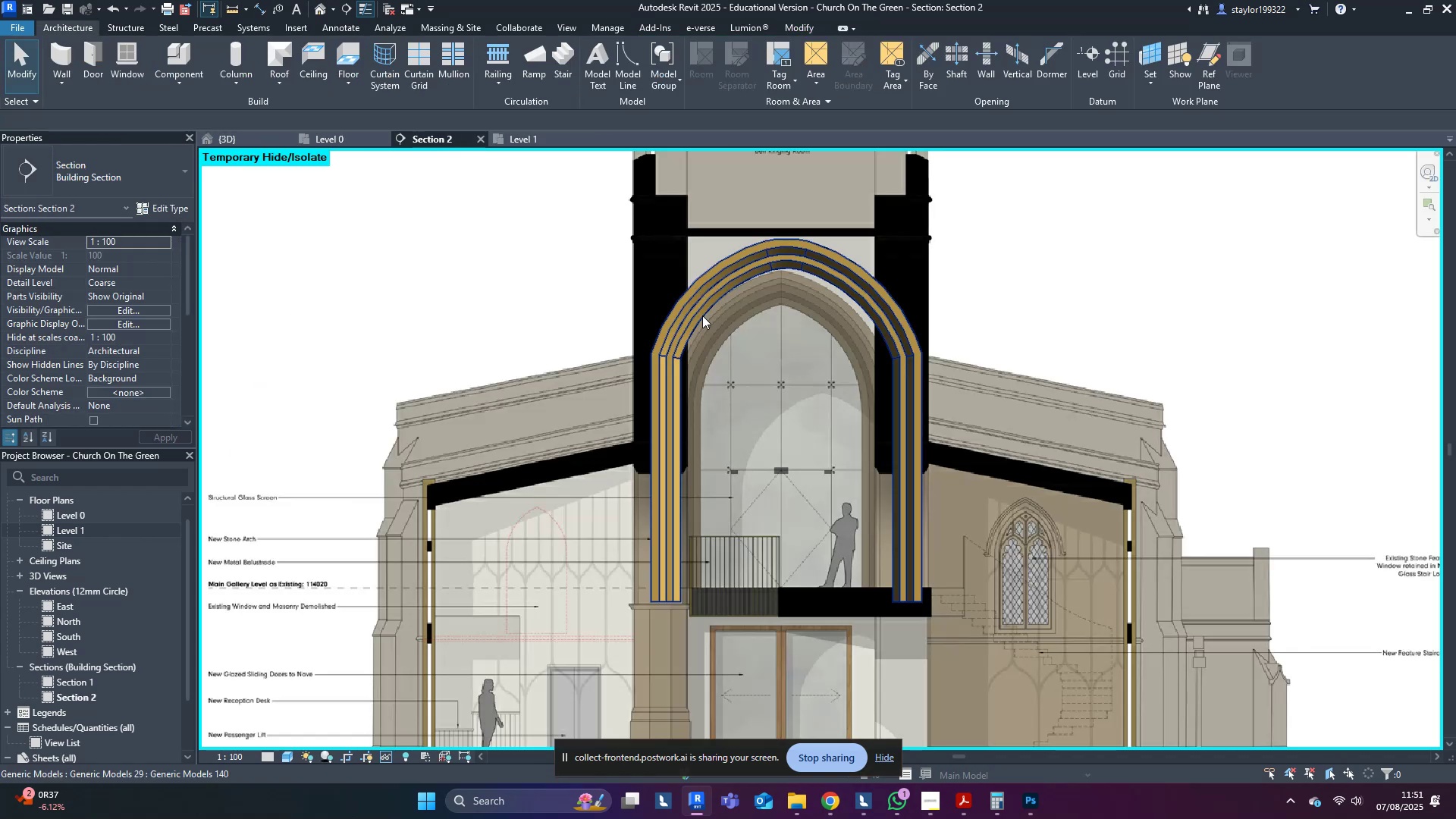 
middle_click([723, 326])
 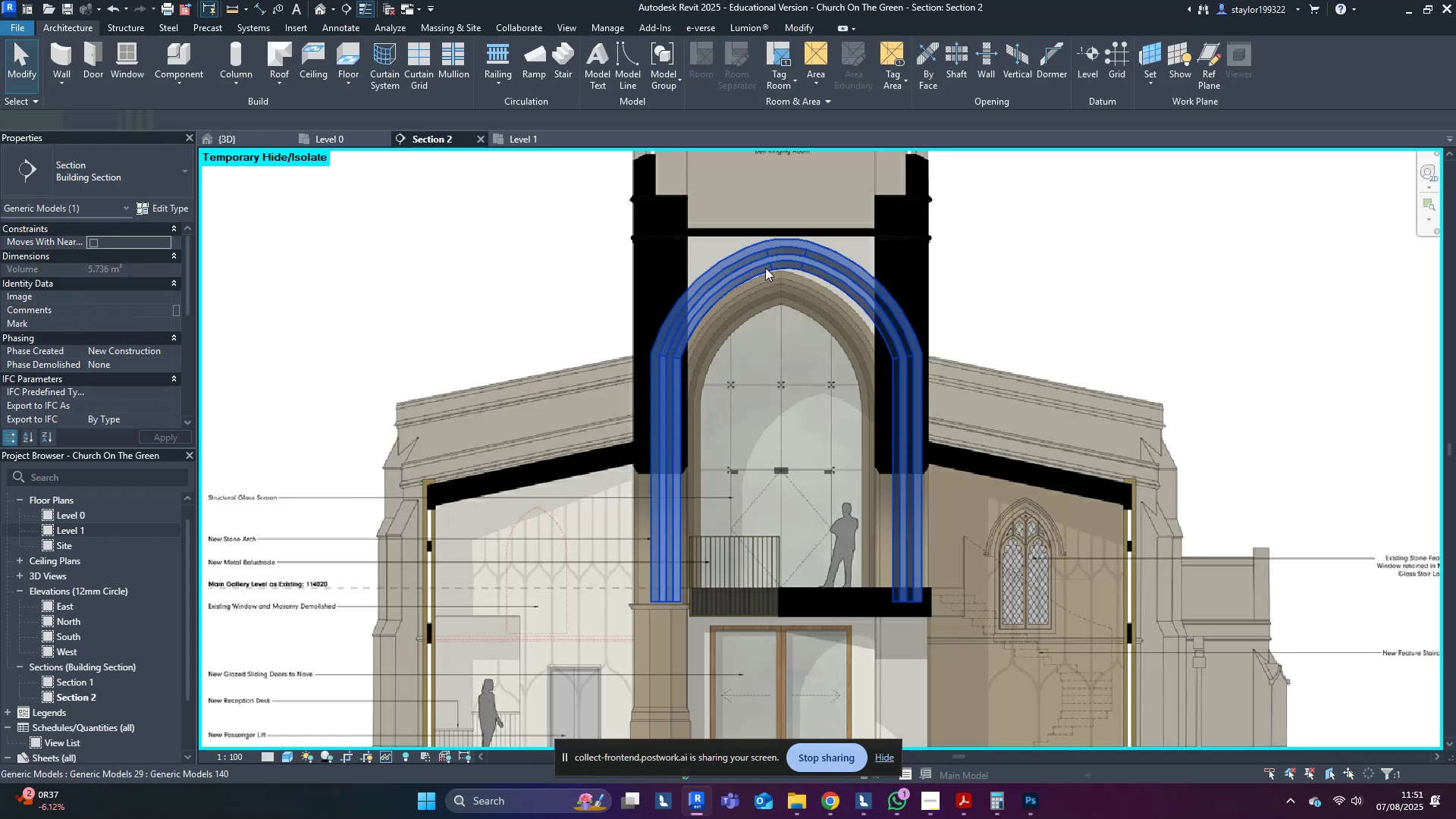 
double_click([765, 268])
 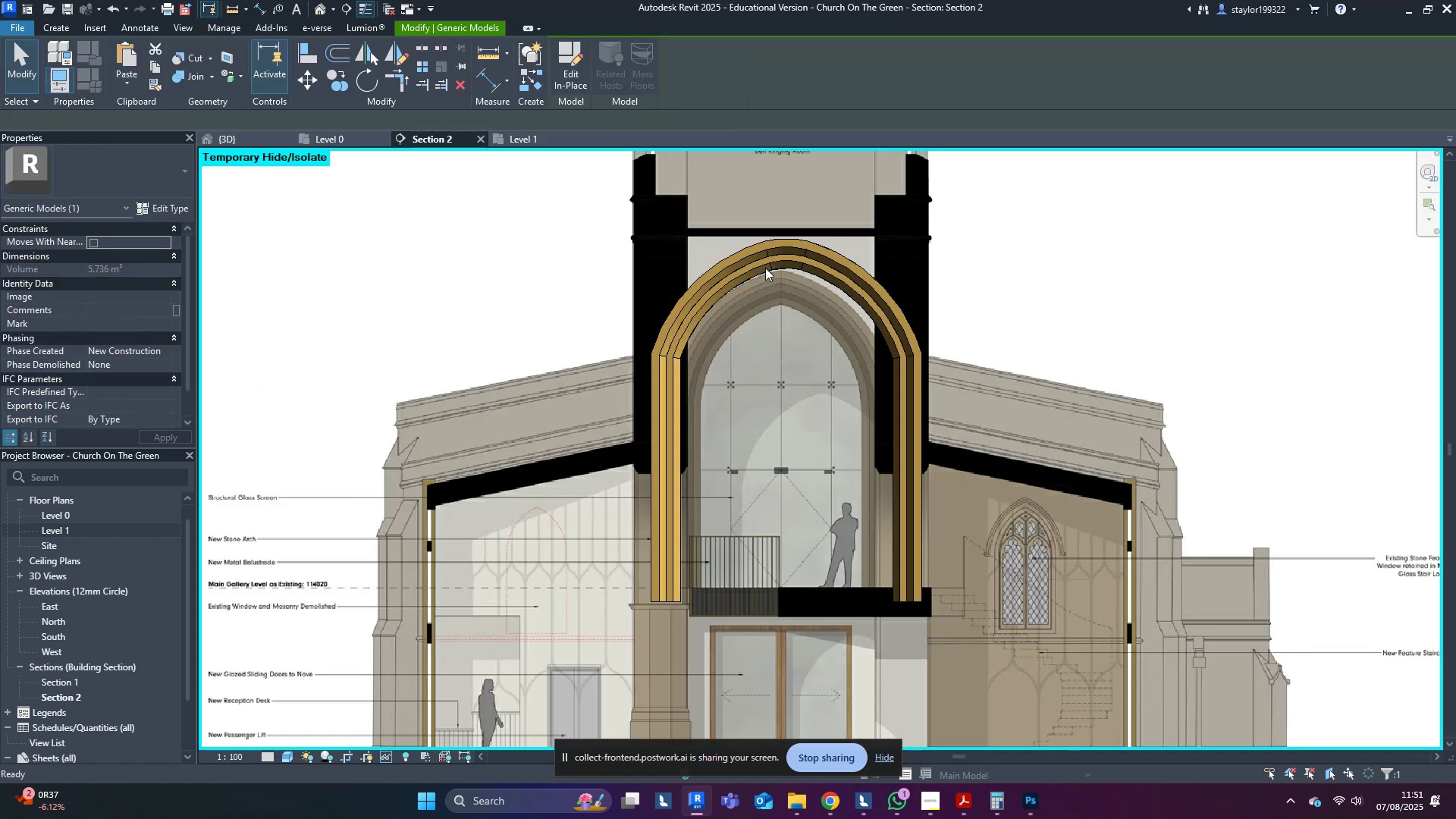 
triple_click([765, 268])
 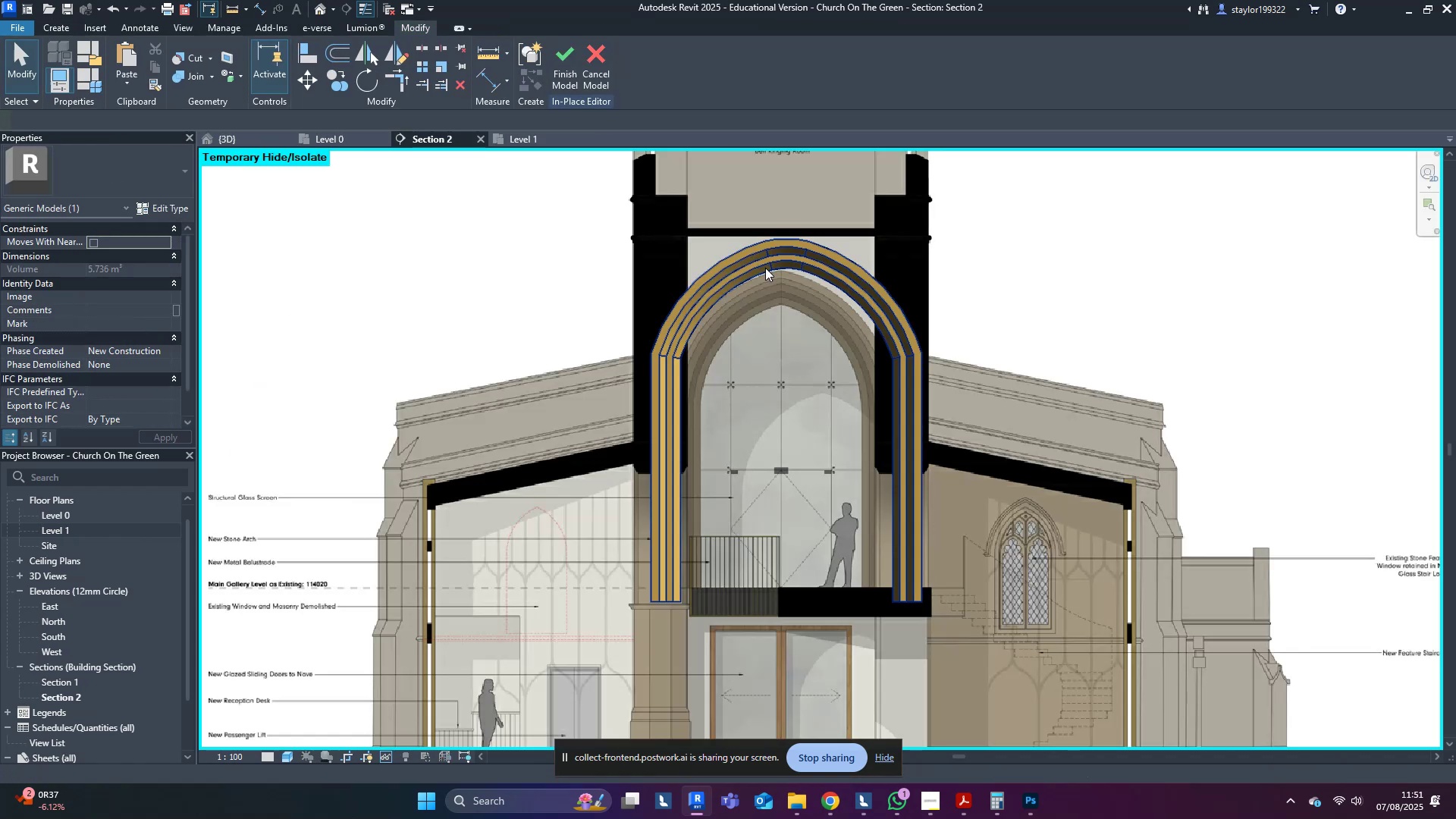 
triple_click([765, 268])
 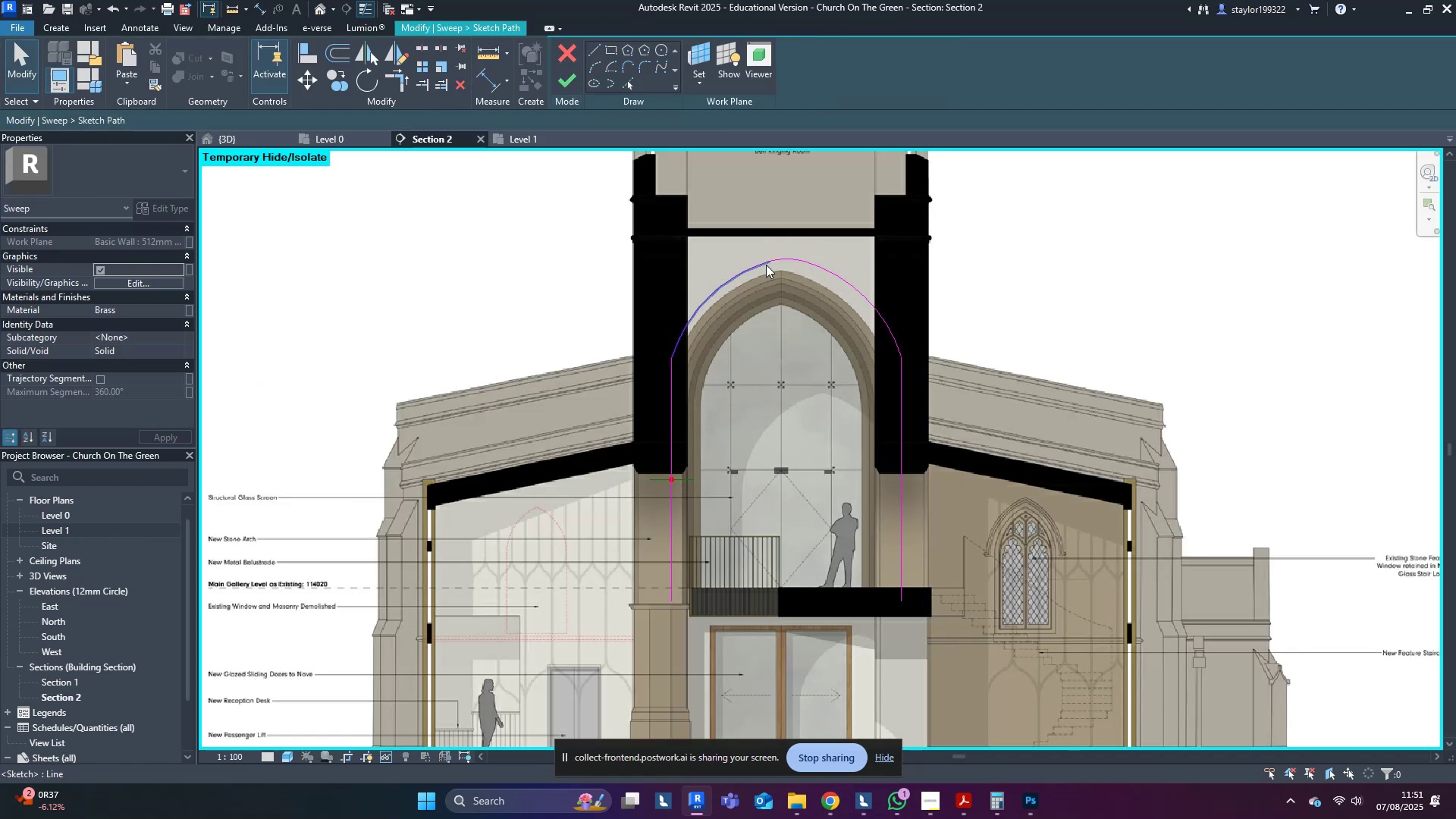 
hold_key(key=F, duration=9.65)
 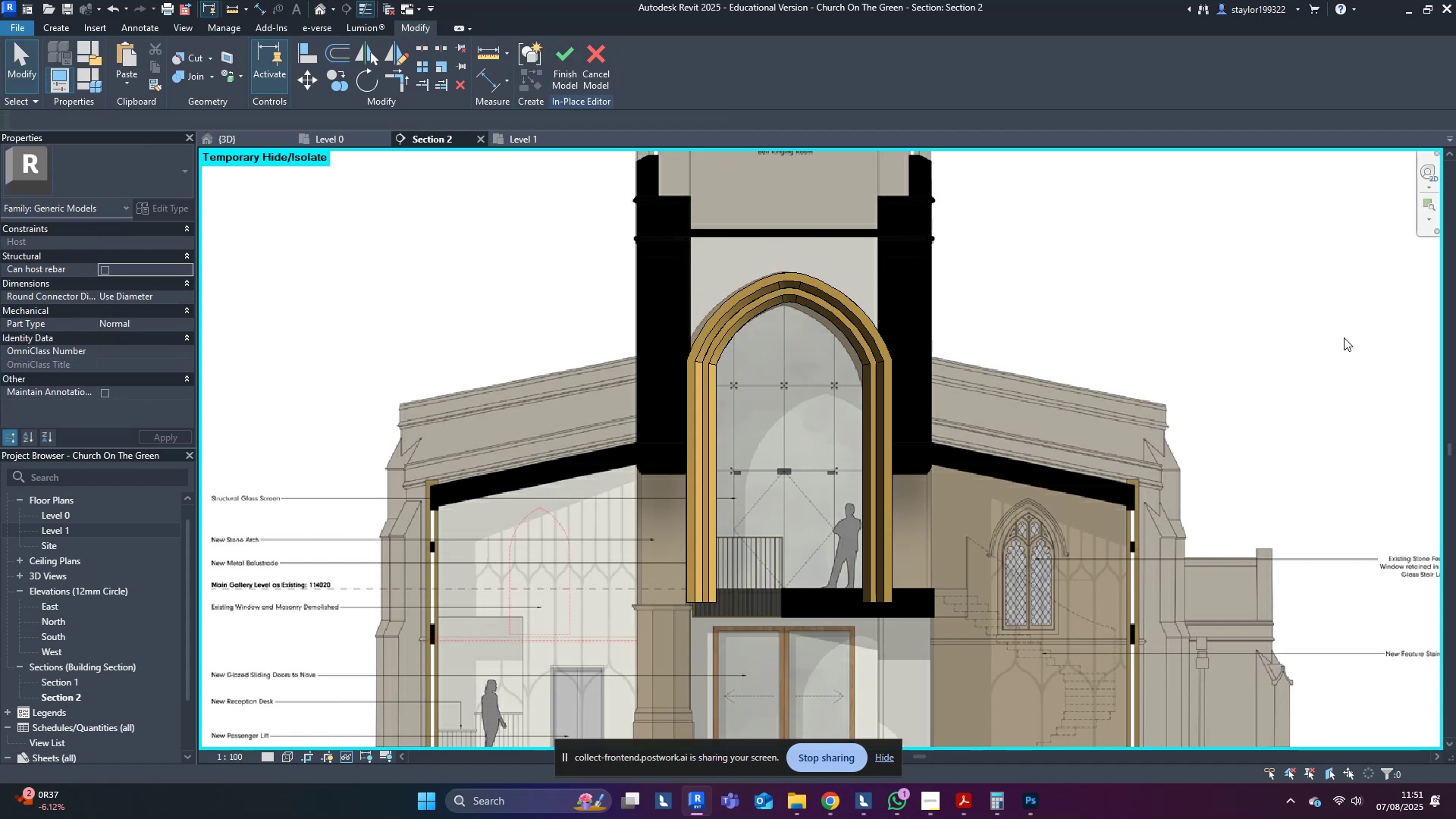 
left_click_drag(start_coordinate=[324, 122], to_coordinate=[319, 122])
 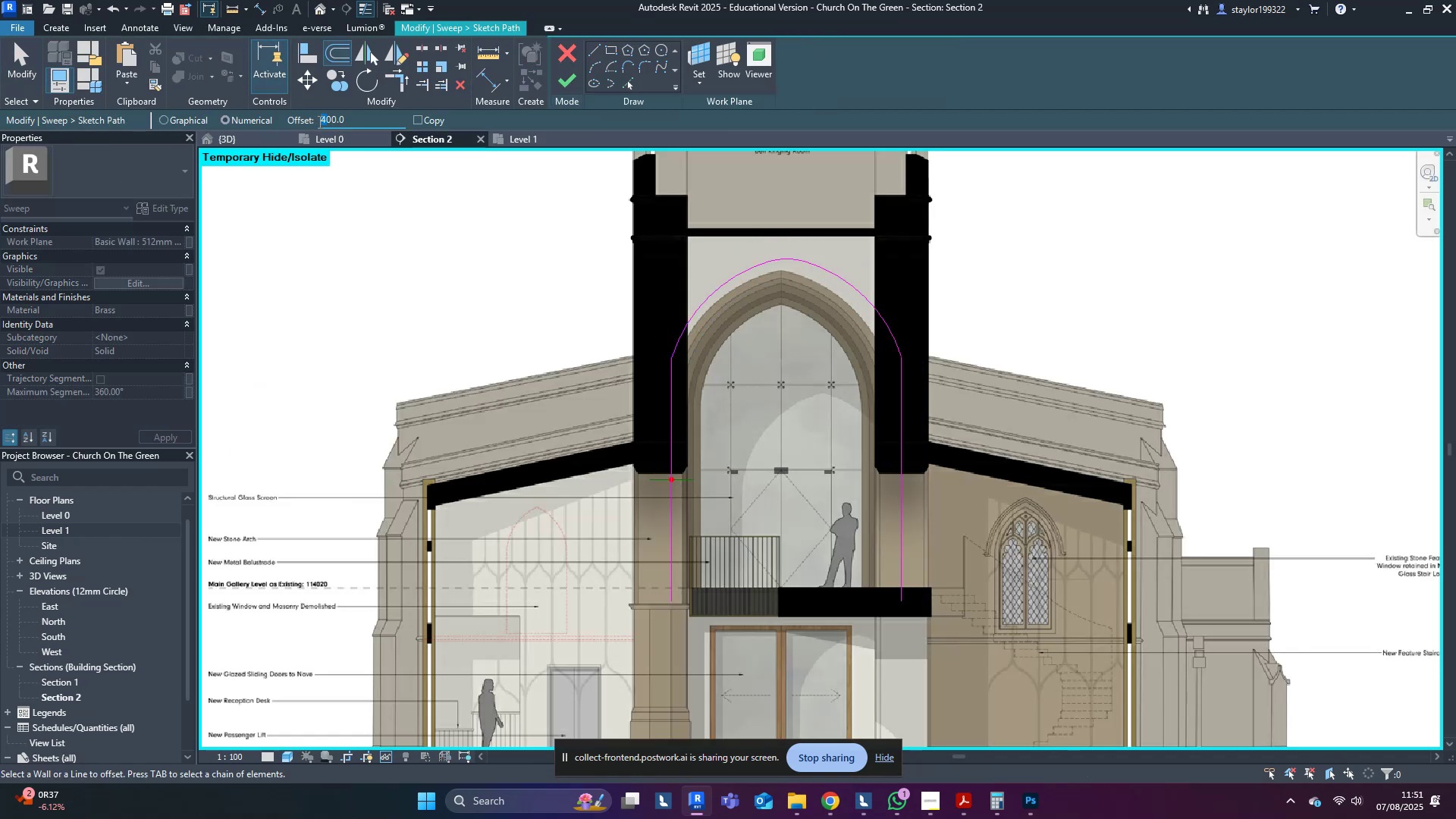 
key(7)
 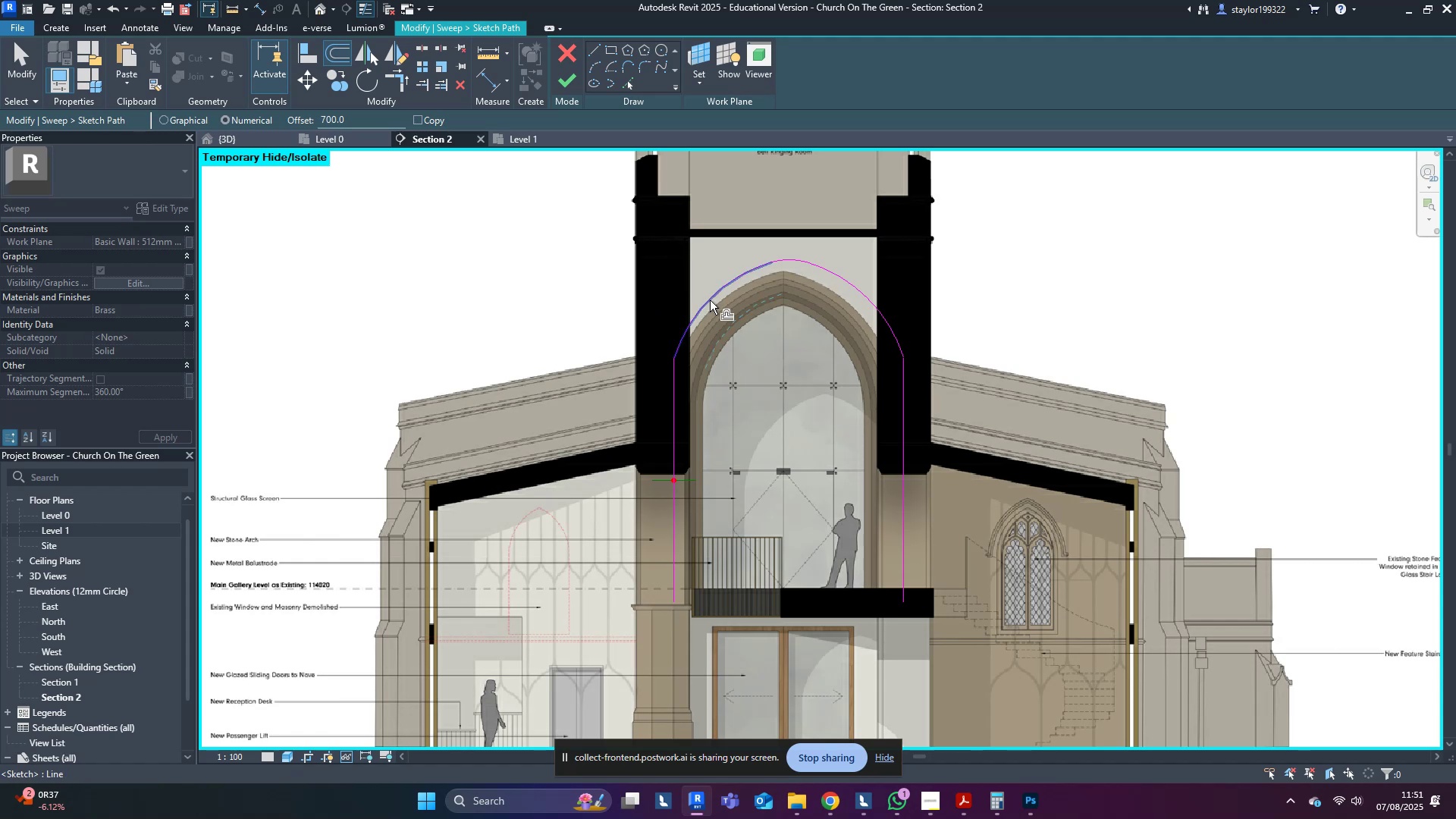 
key(Tab)
 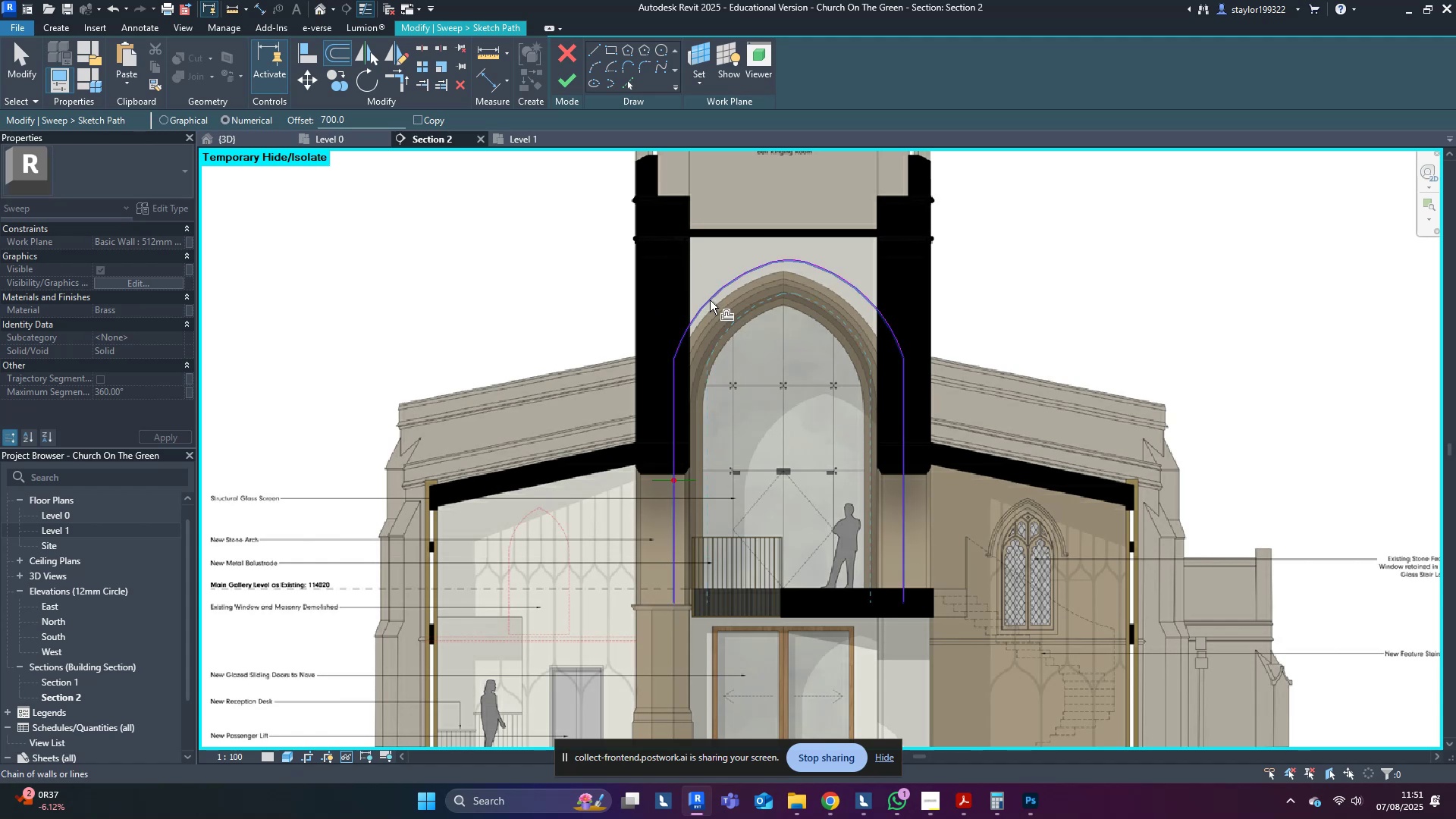 
left_click([710, 300])
 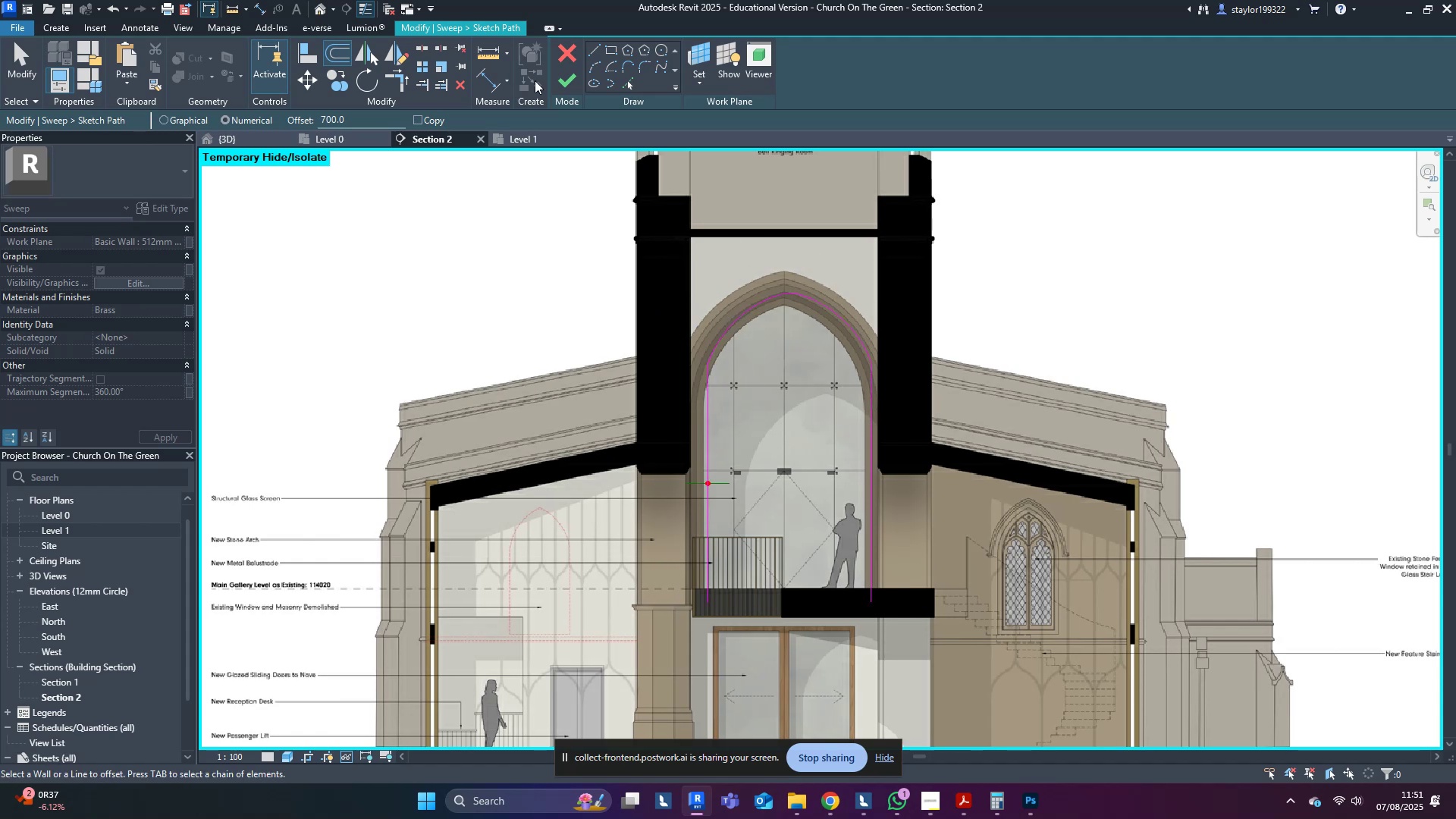 
left_click([574, 78])
 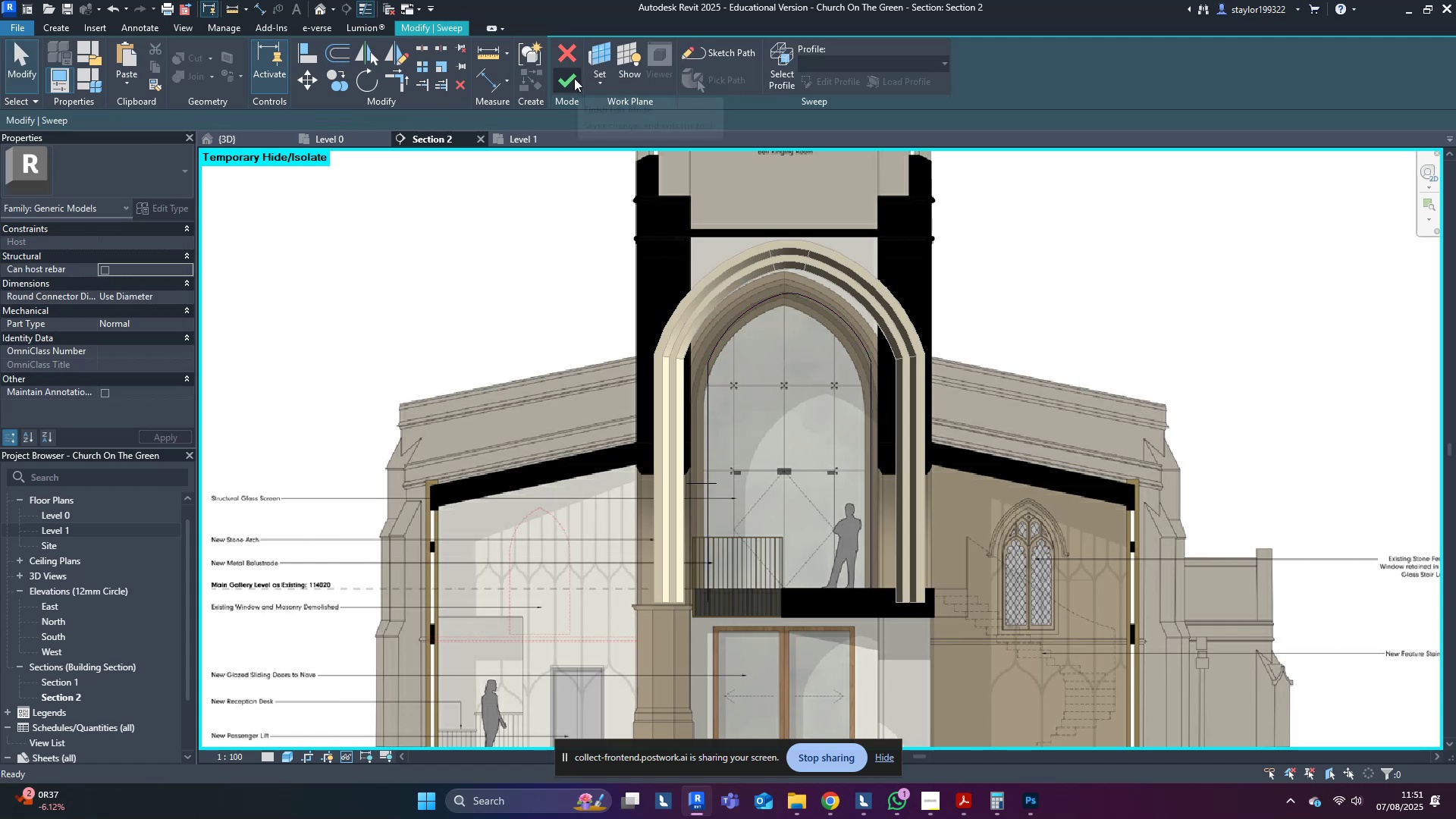 
left_click([574, 78])
 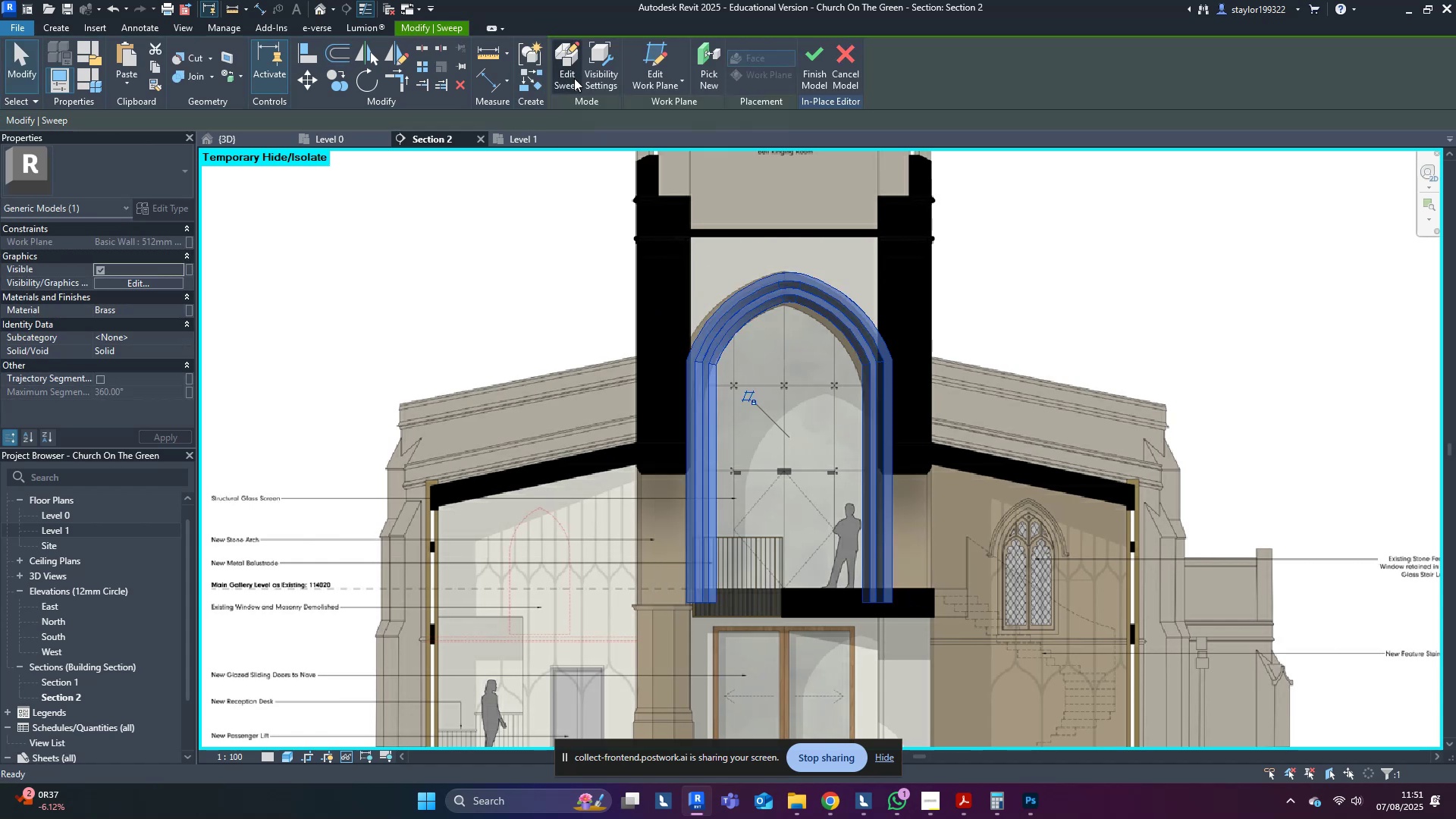 
type(sd)
 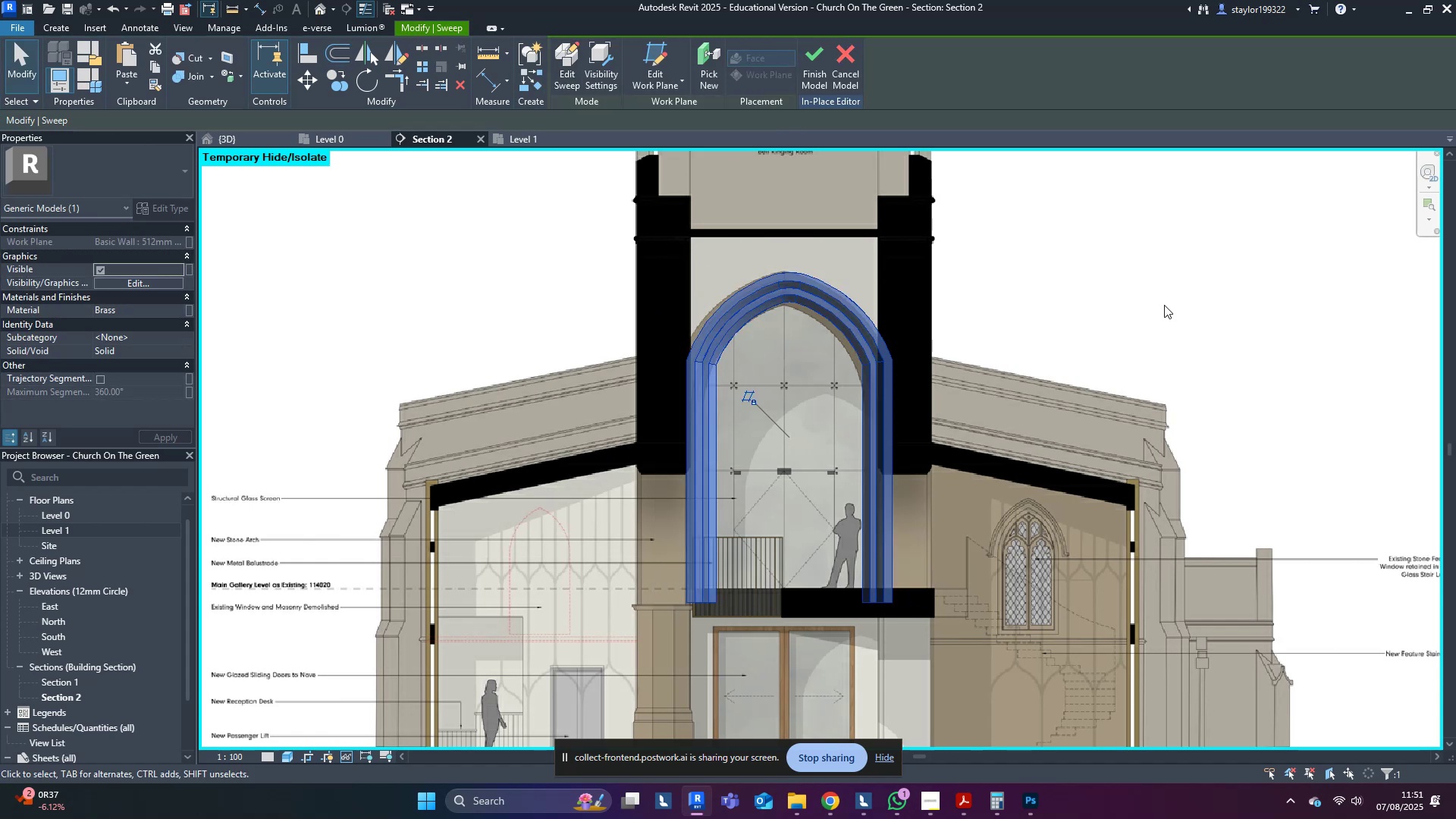 
left_click([1345, 338])
 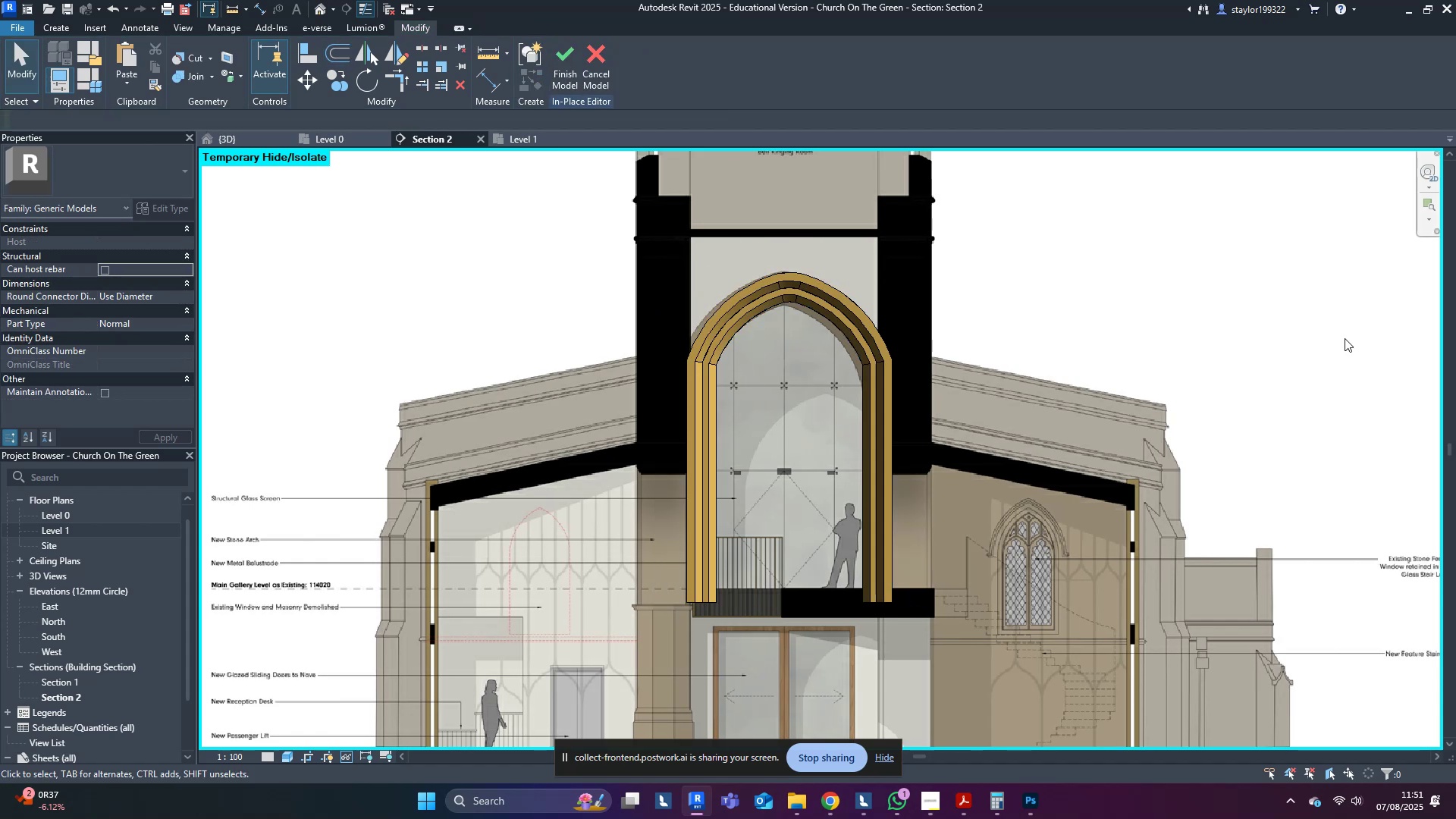 
type(wsd)
 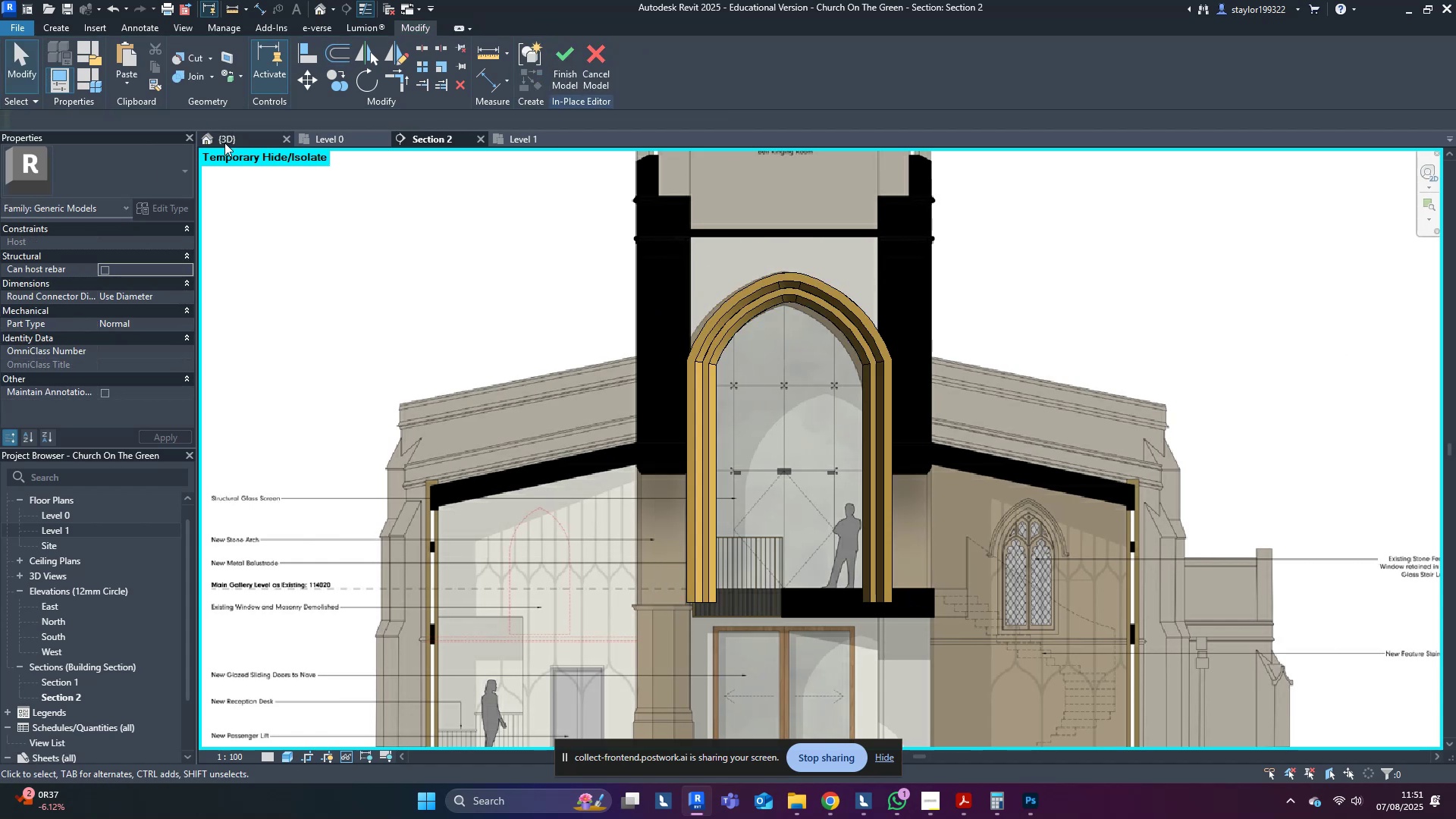 
left_click([214, 131])
 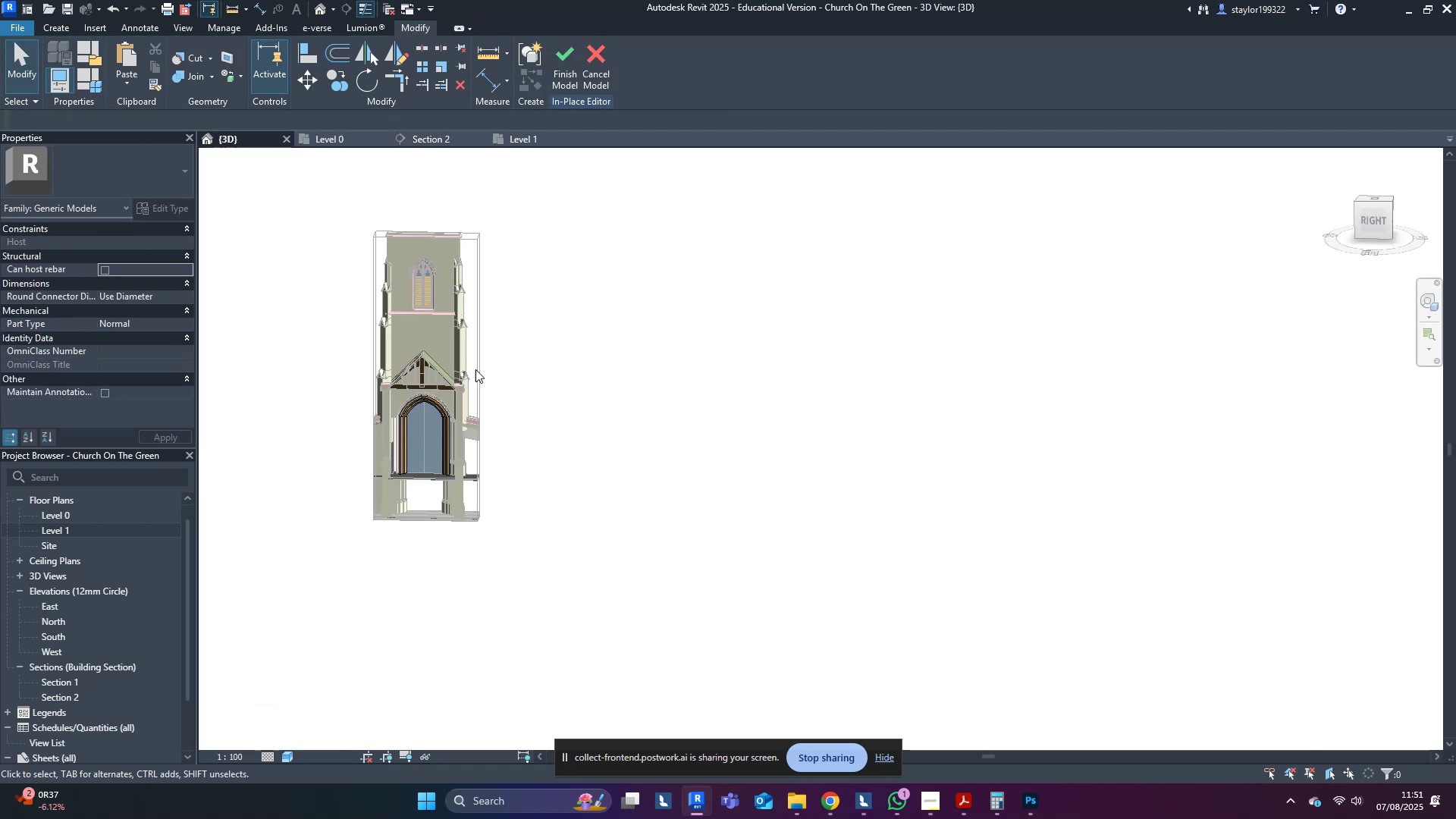 
scroll: coordinate [535, 428], scroll_direction: up, amount: 8.0
 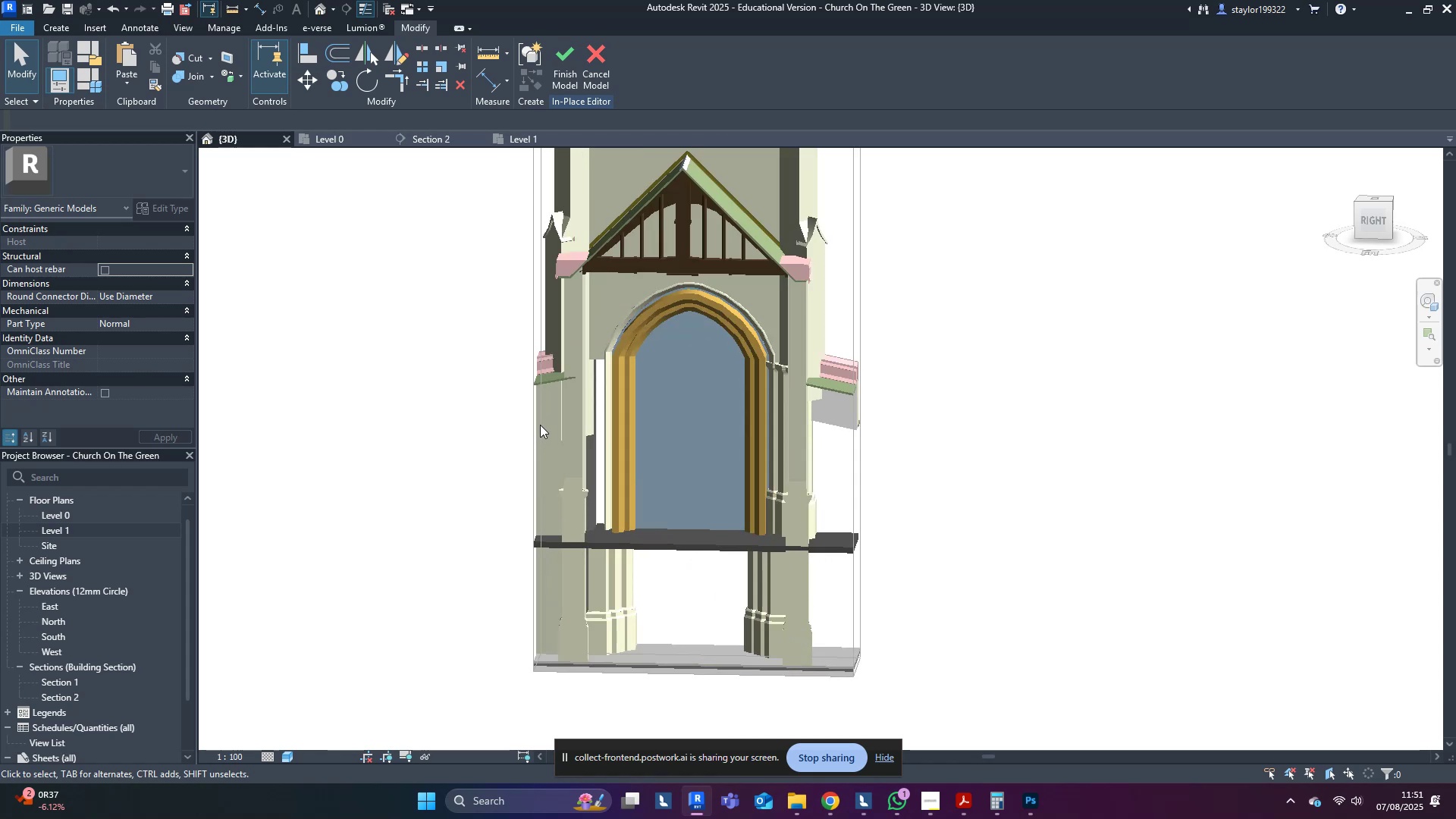 
hold_key(key=ShiftLeft, duration=1.54)
 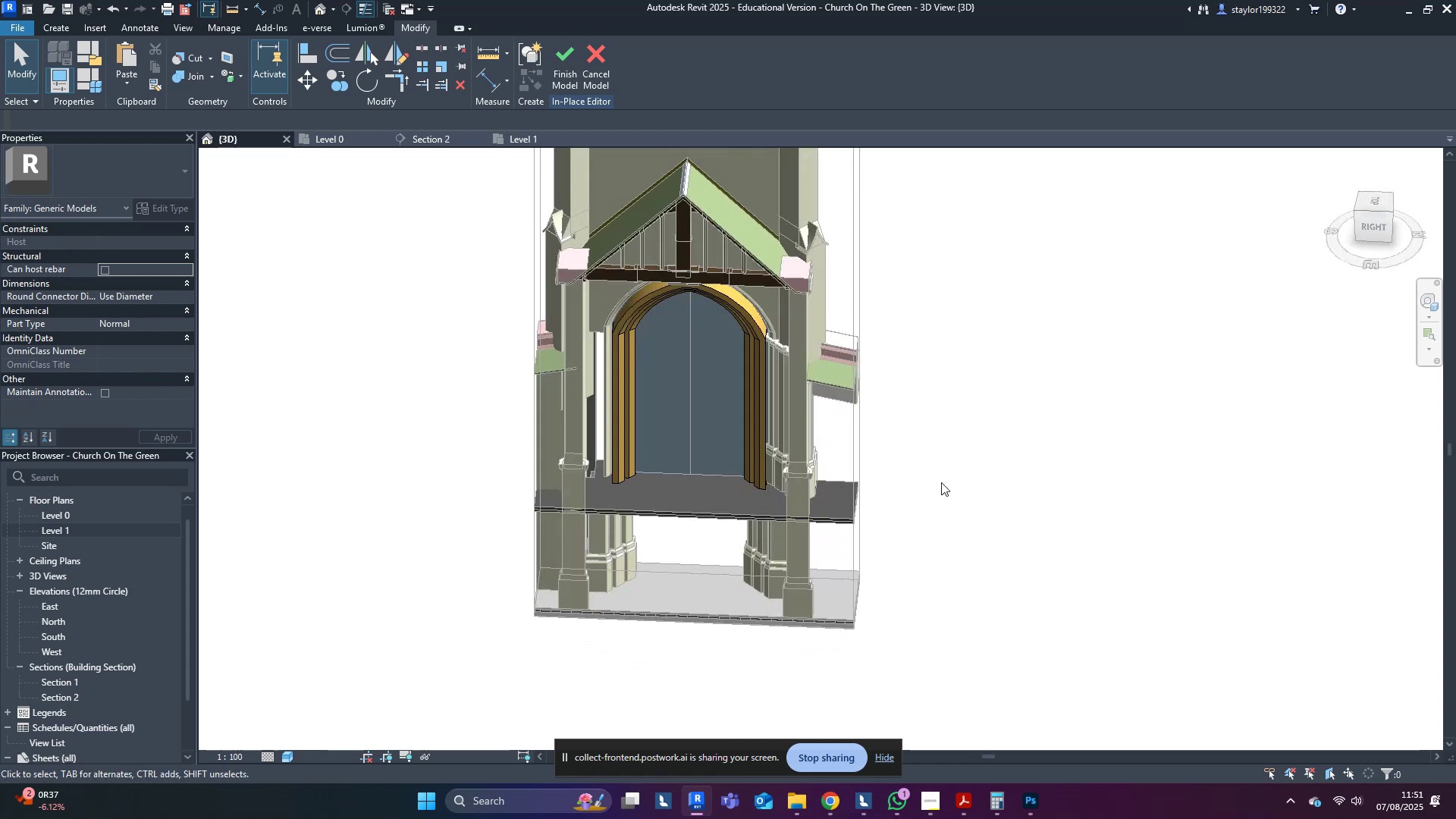 
scroll: coordinate [624, 410], scroll_direction: up, amount: 4.0
 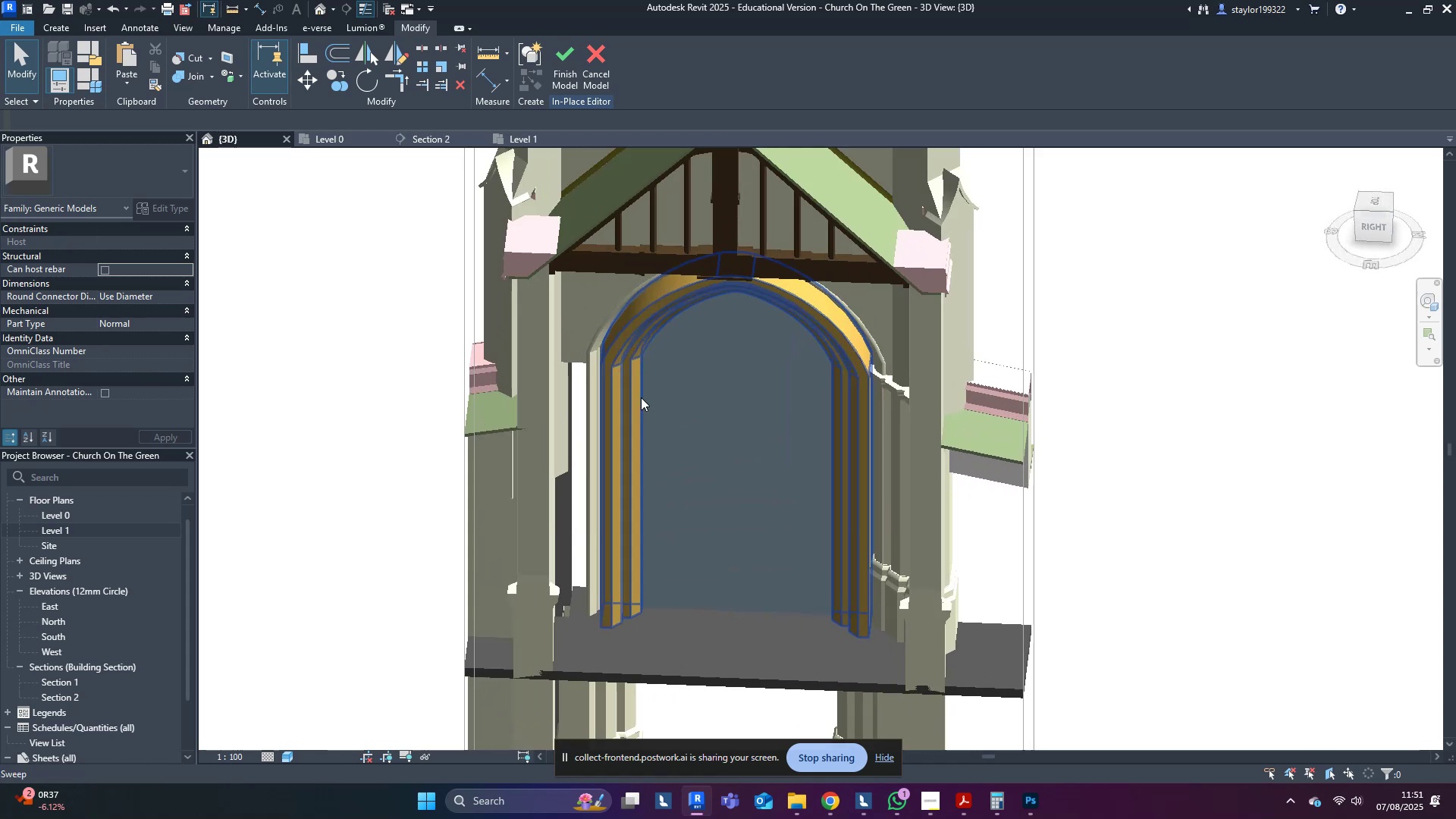 
hold_key(key=ShiftLeft, duration=1.53)
 